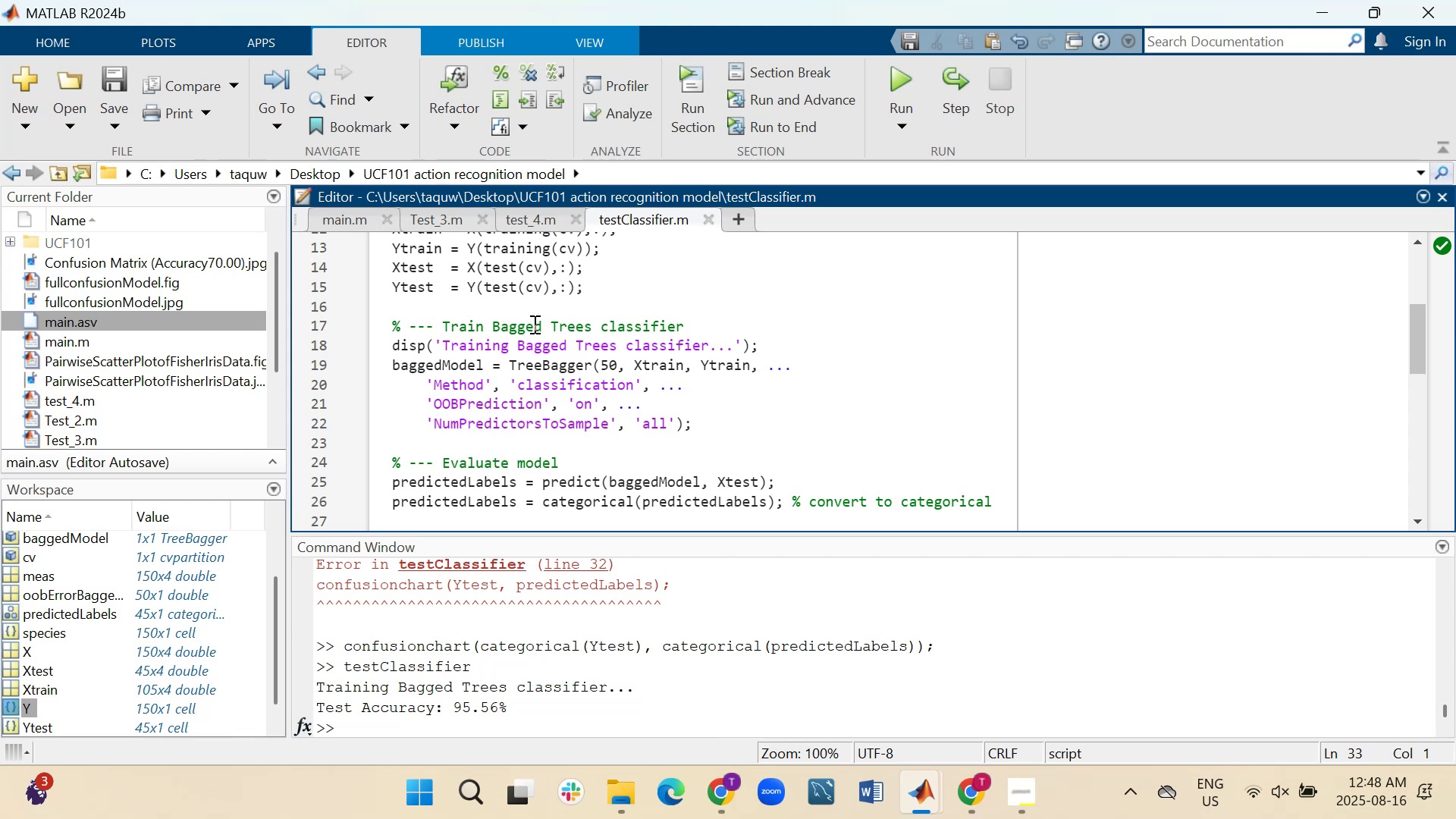 
left_click_drag(start_coordinate=[689, 327], to_coordinate=[484, 329])
 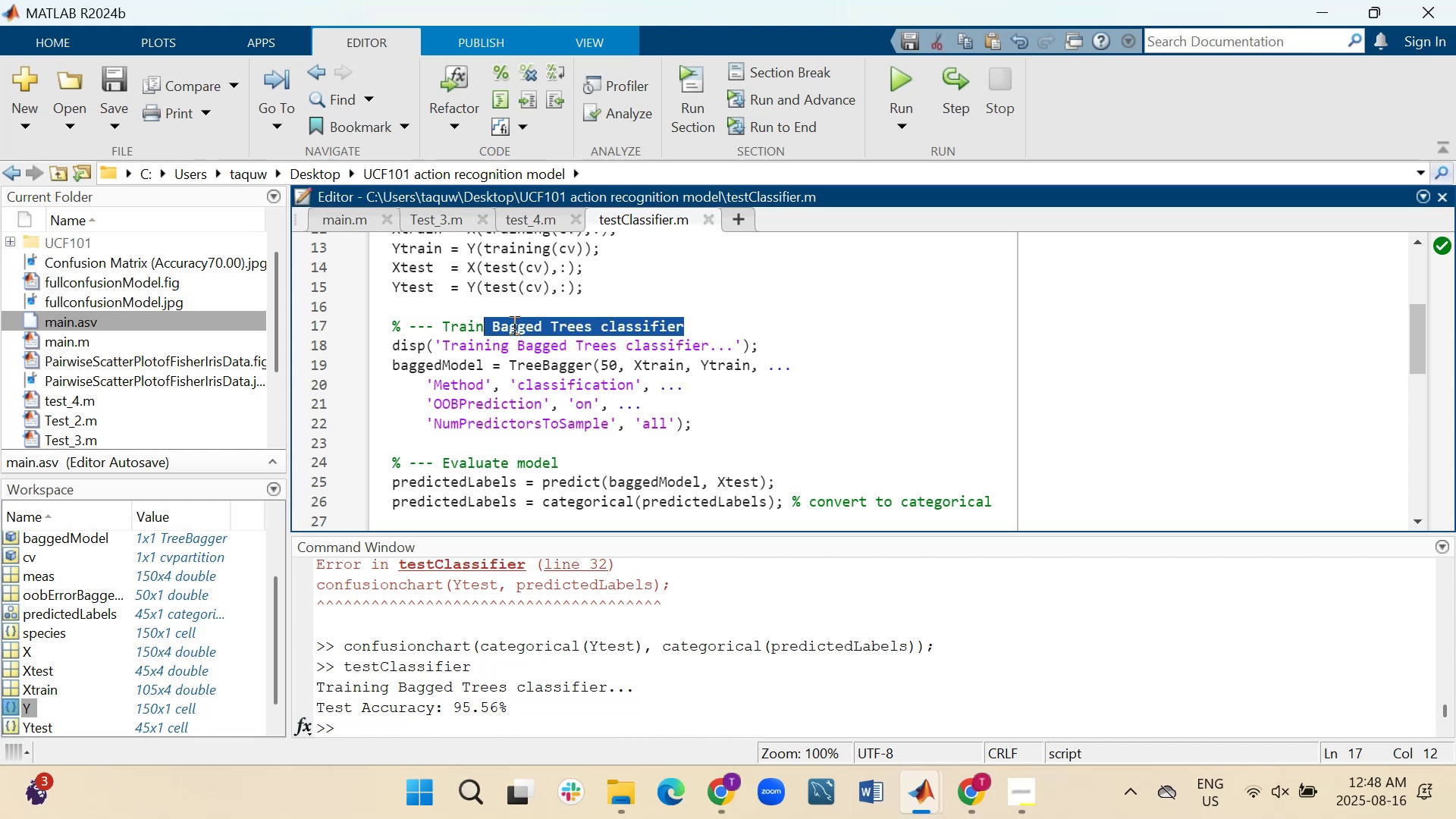 
right_click([513, 325])
 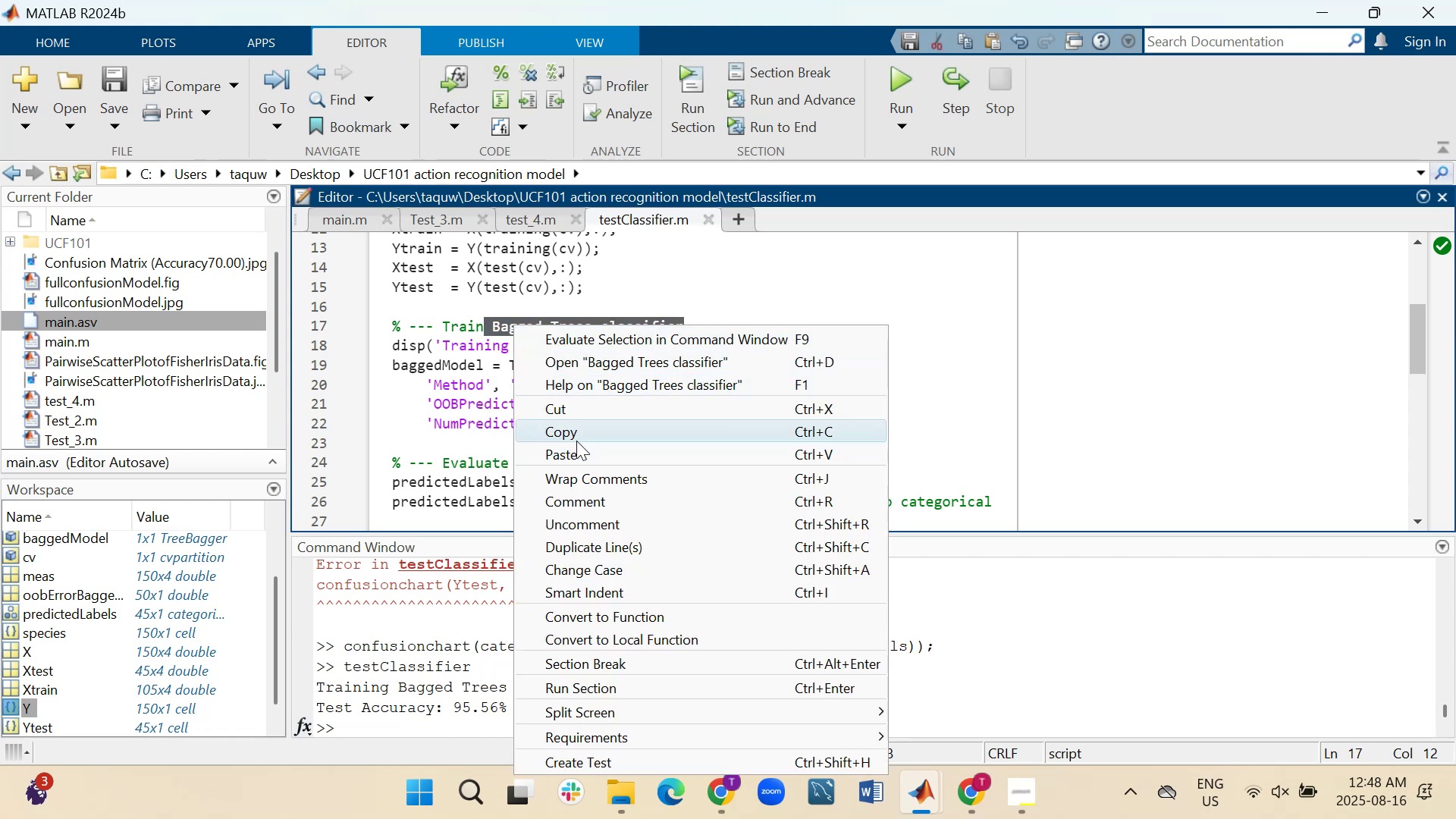 
left_click([576, 435])
 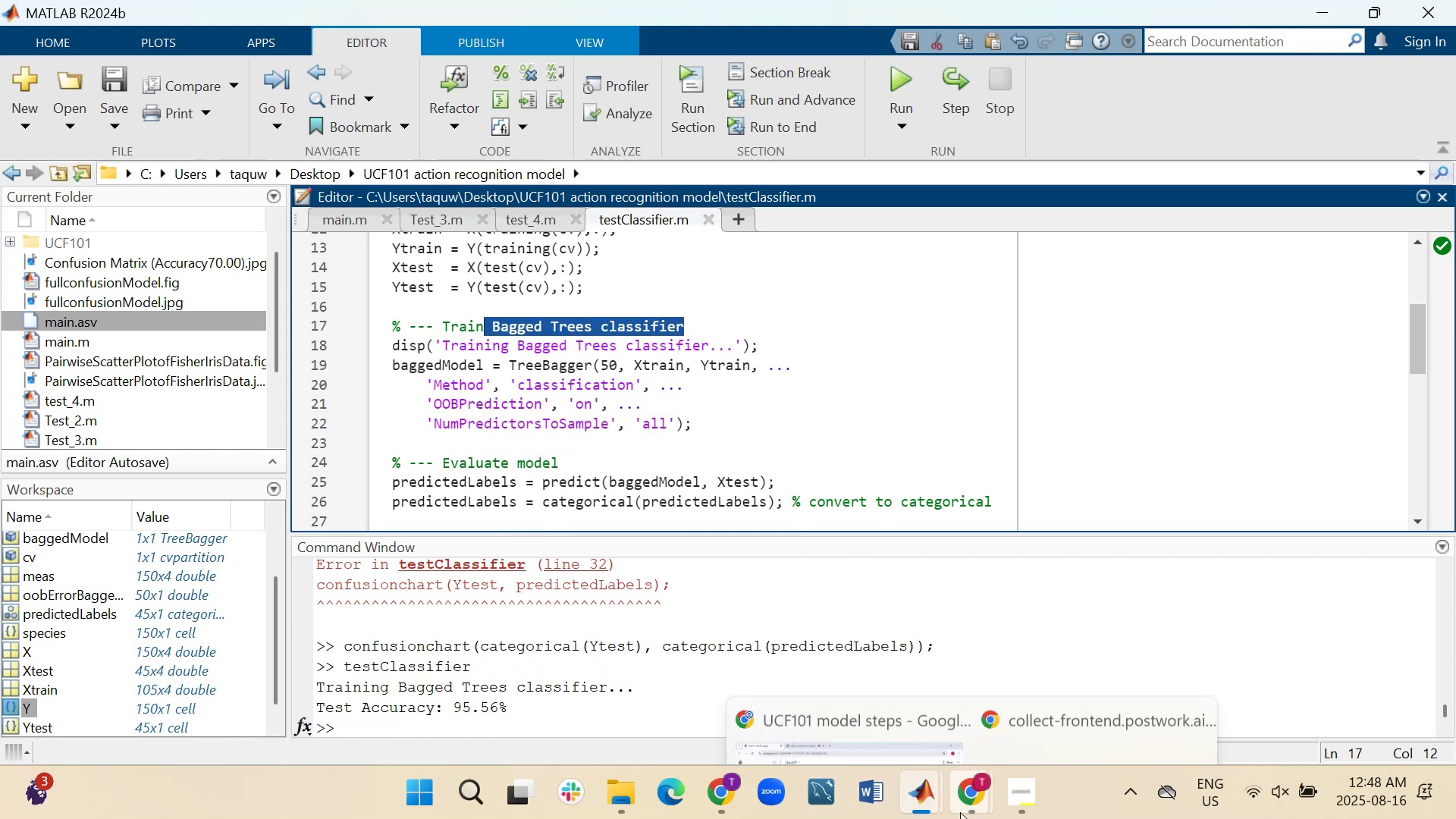 
left_click([871, 685])
 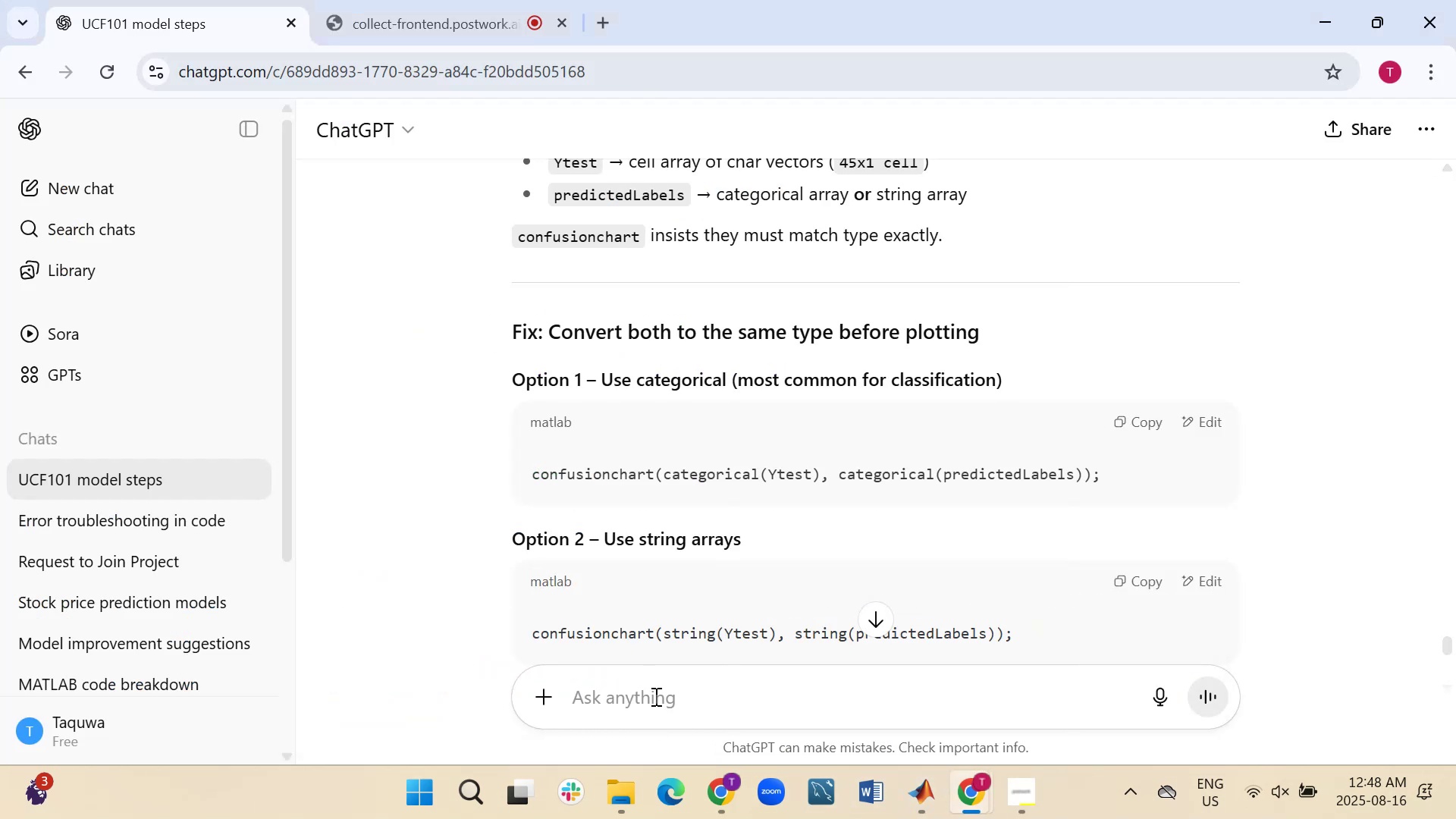 
left_click([654, 697])
 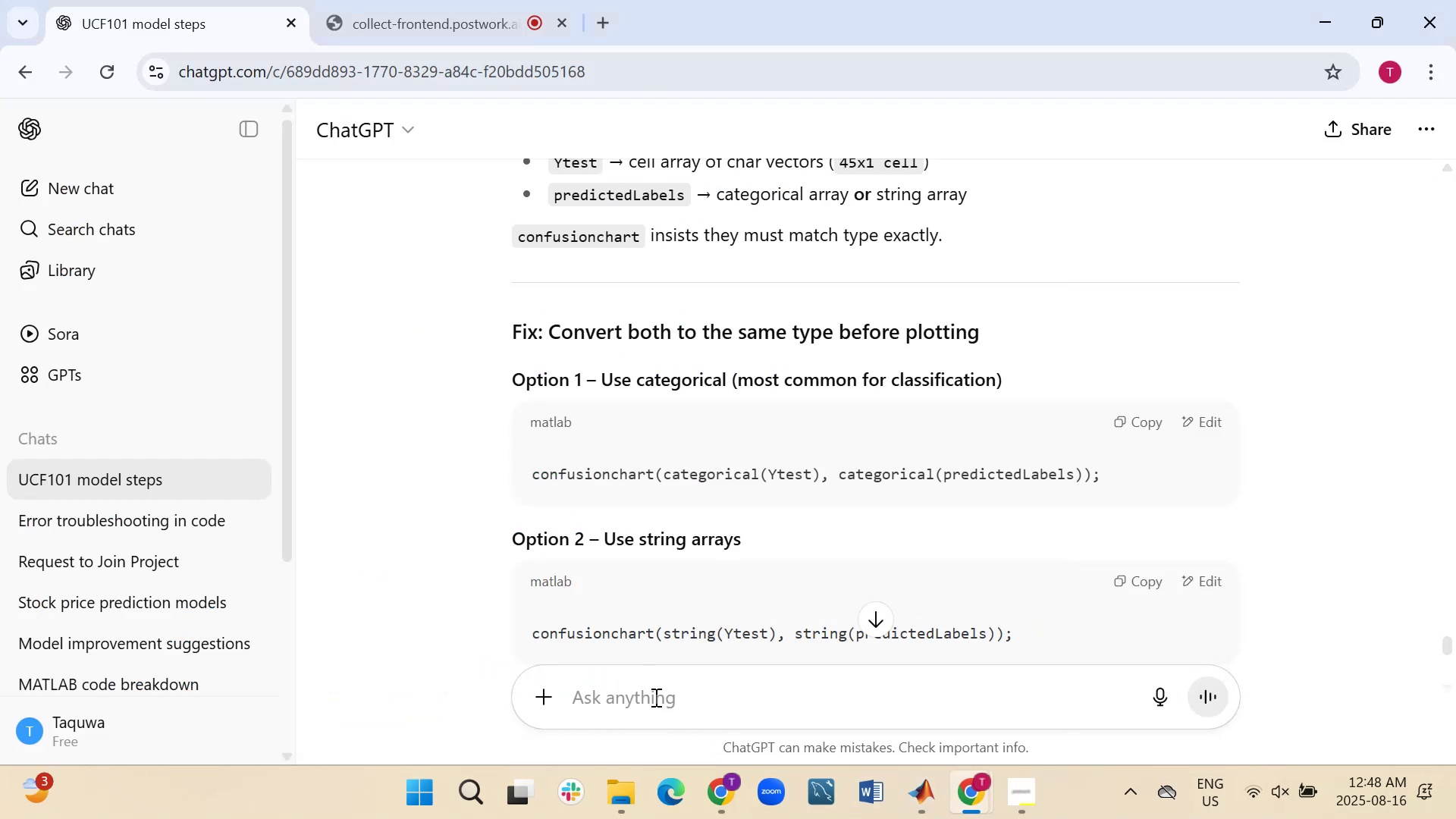 
type(suggest an other model )
key(Backspace)
key(Backspace)
key(Backspace)
key(Backspace)
key(Backspace)
key(Backspace)
type(classi)
key(Backspace)
key(Backspace)
key(Backspace)
key(Backspace)
key(Backspace)
key(Backspace)
type(model )
 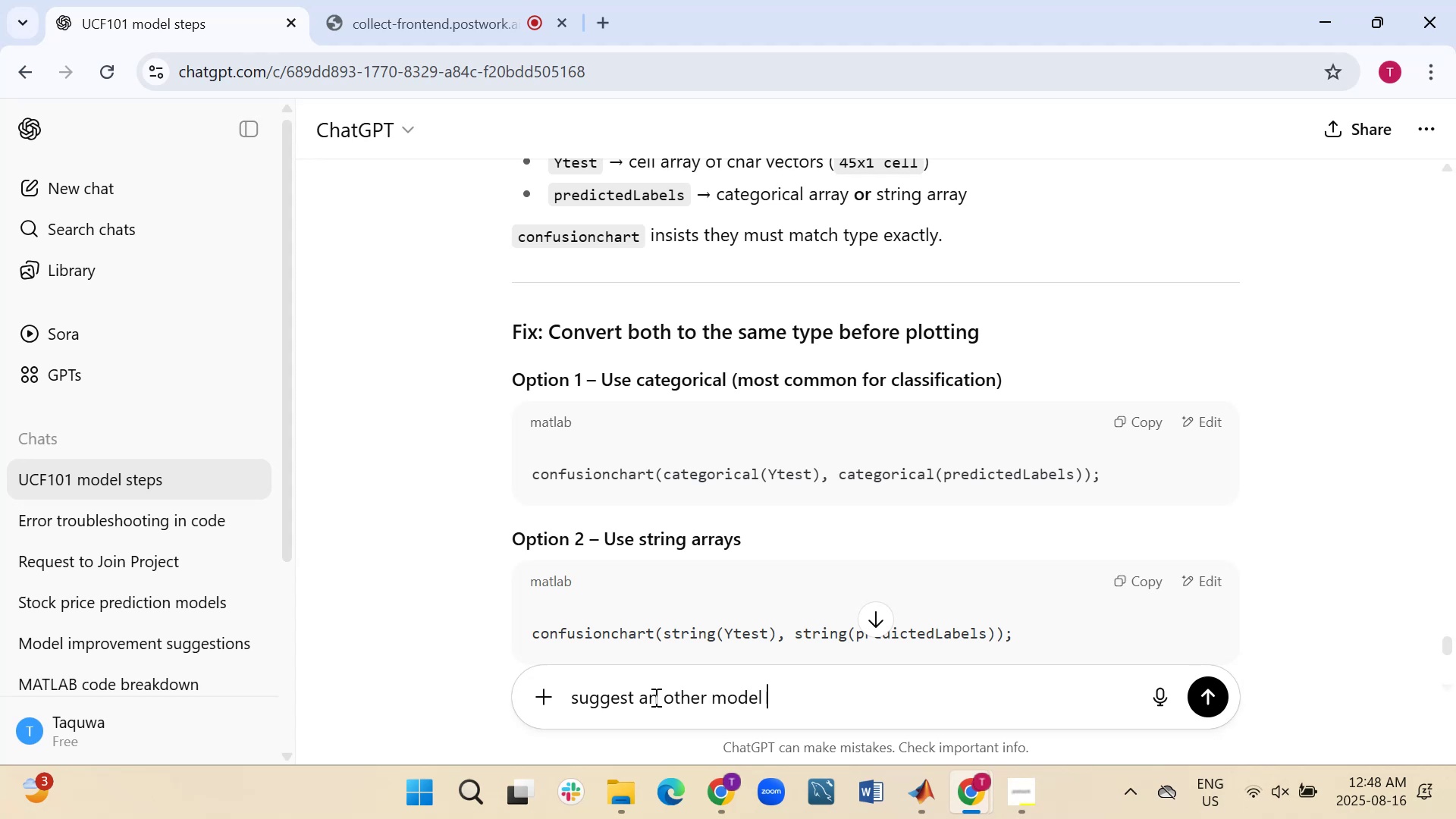 
key(Control+ControlLeft)
 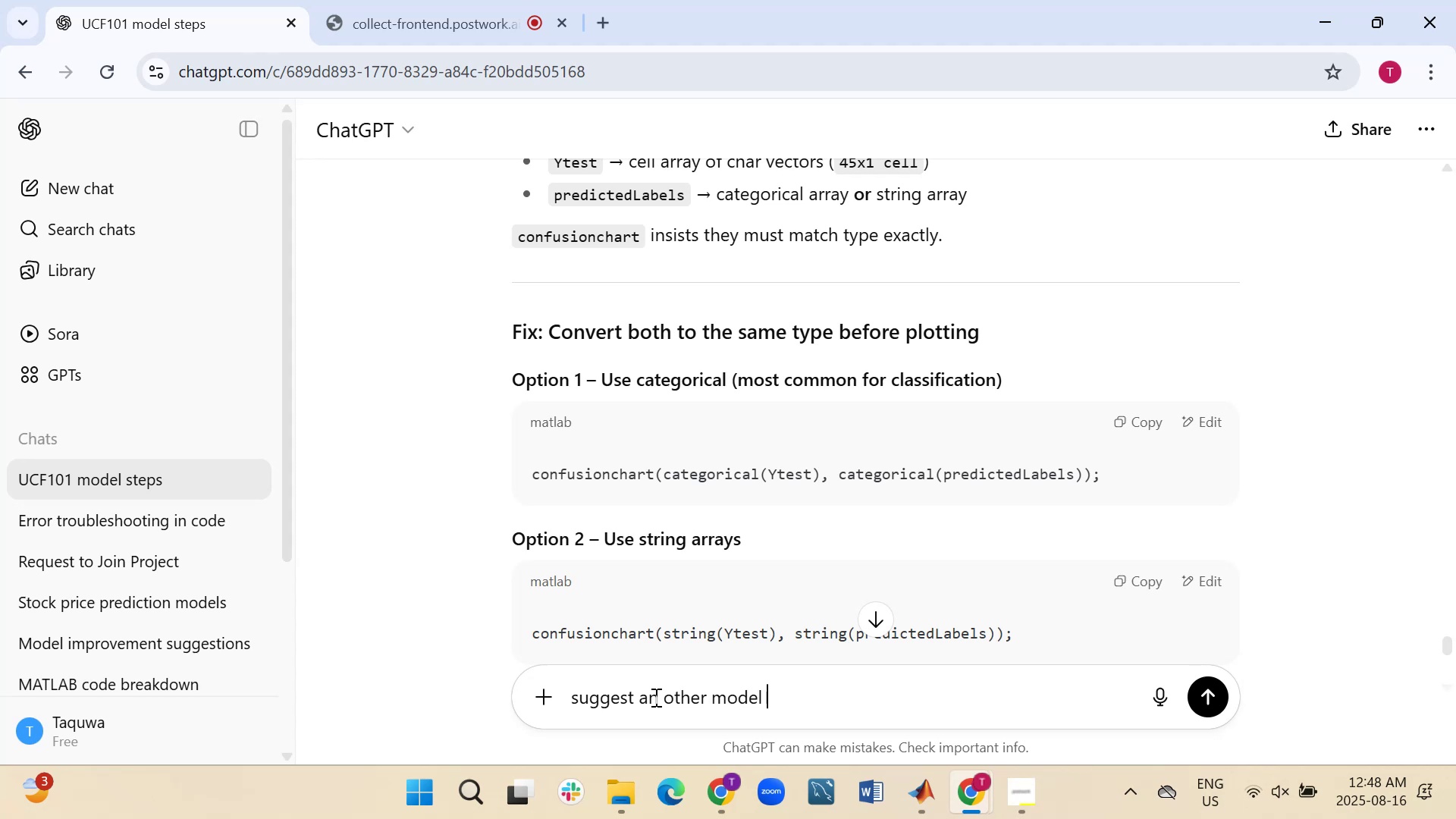 
key(Control+V)
 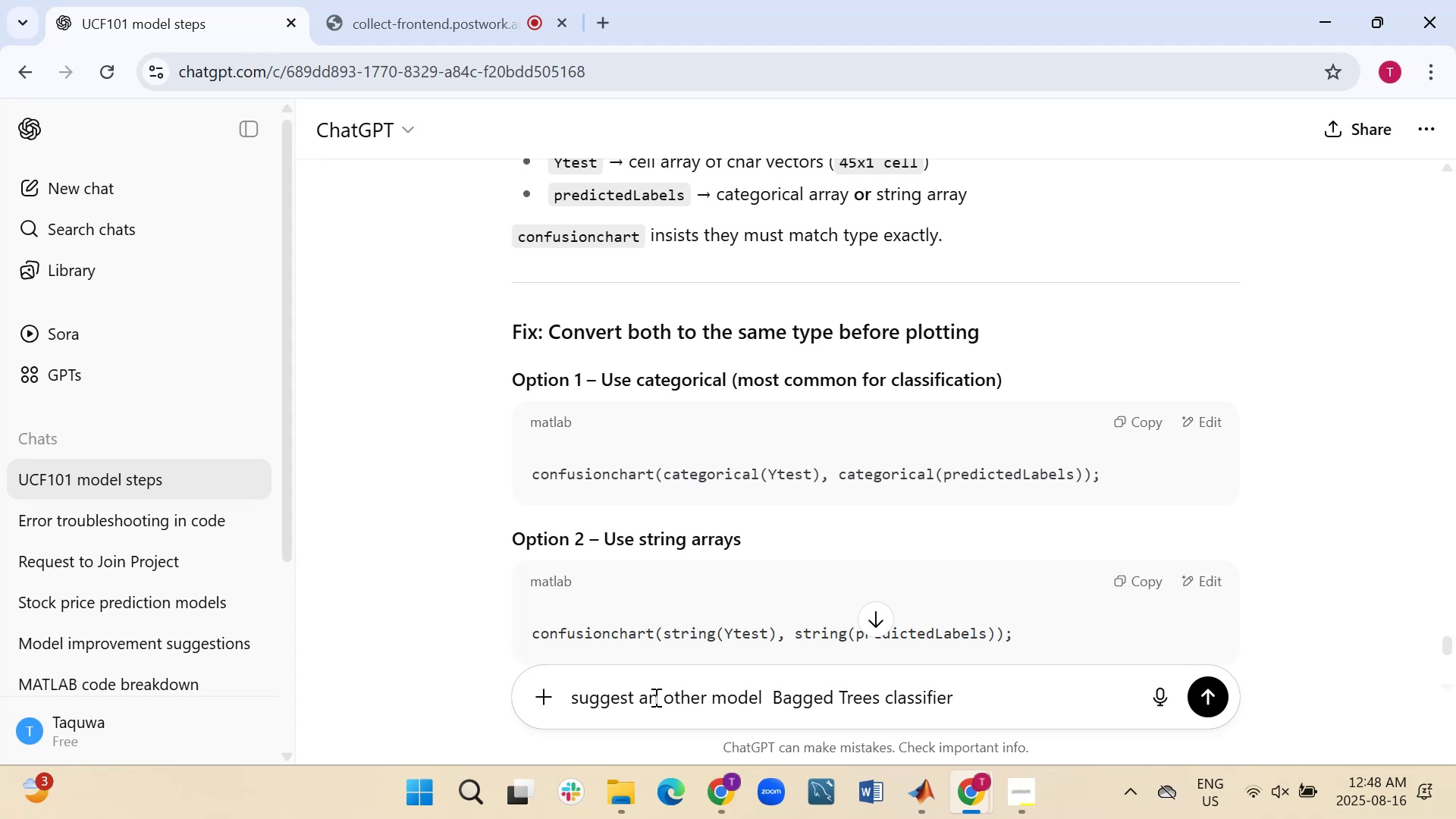 
wait(6.54)
 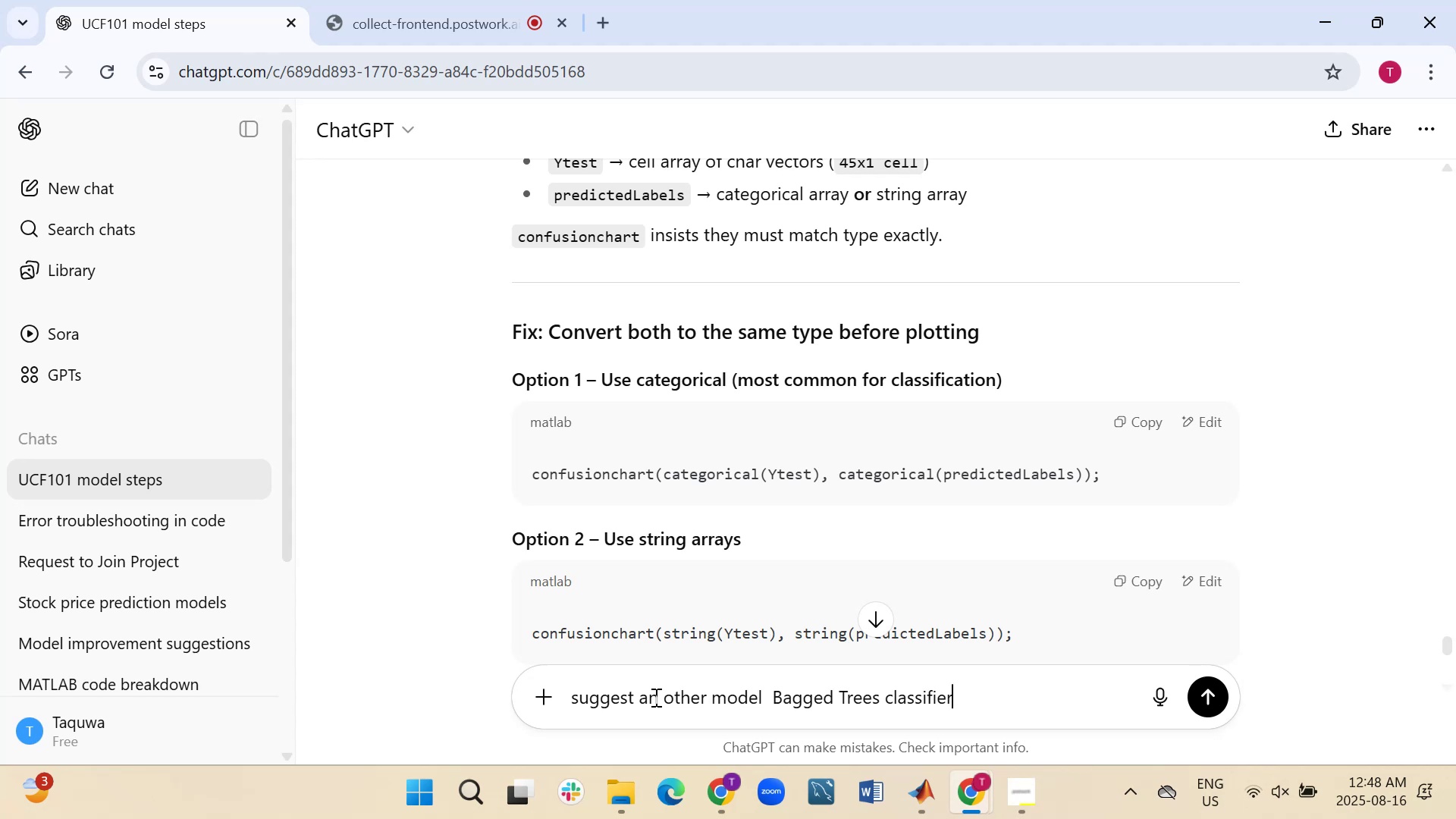 
hold_key(key=ArrowLeft, duration=1.24)
 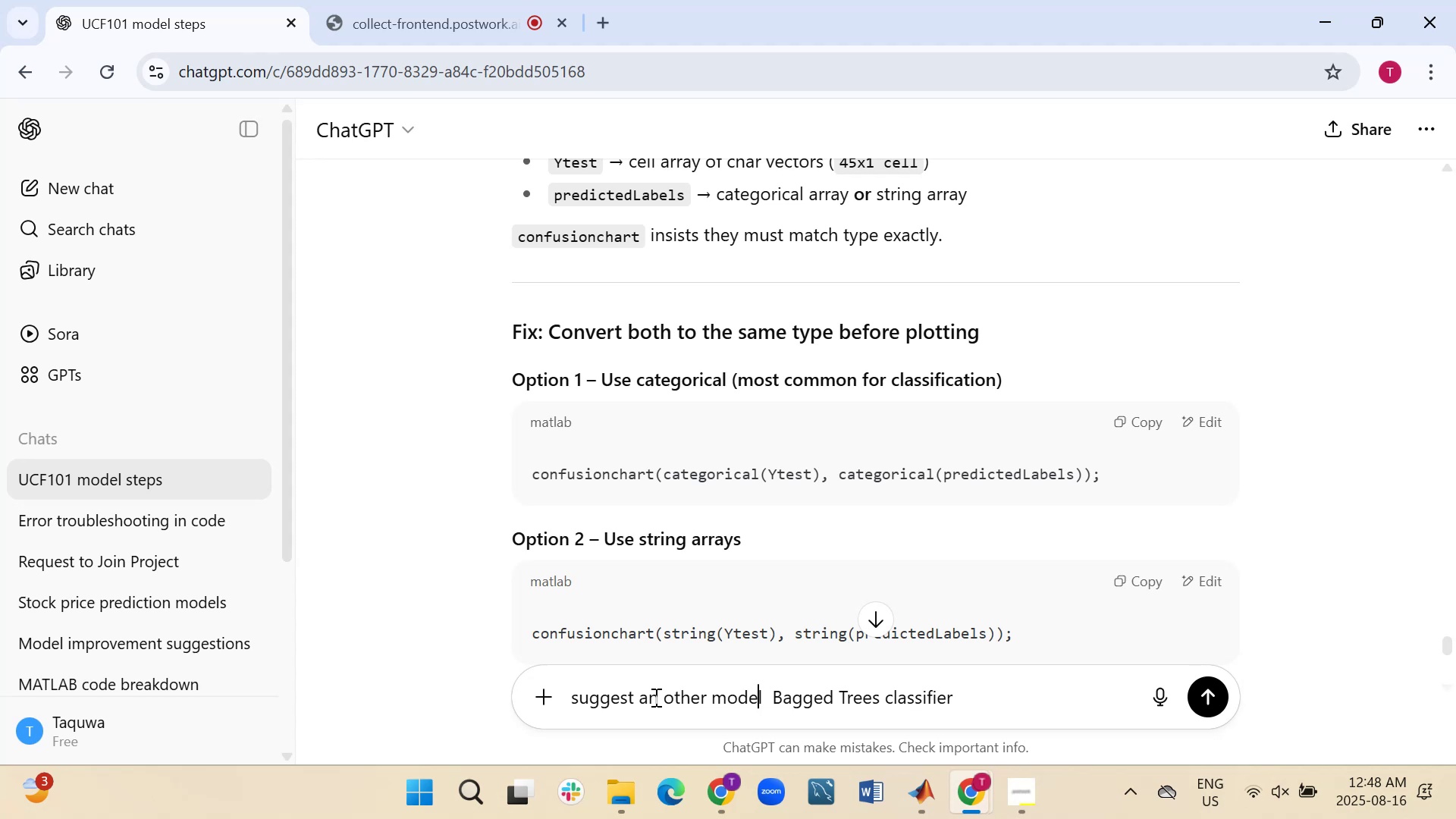 
key(ArrowLeft)
 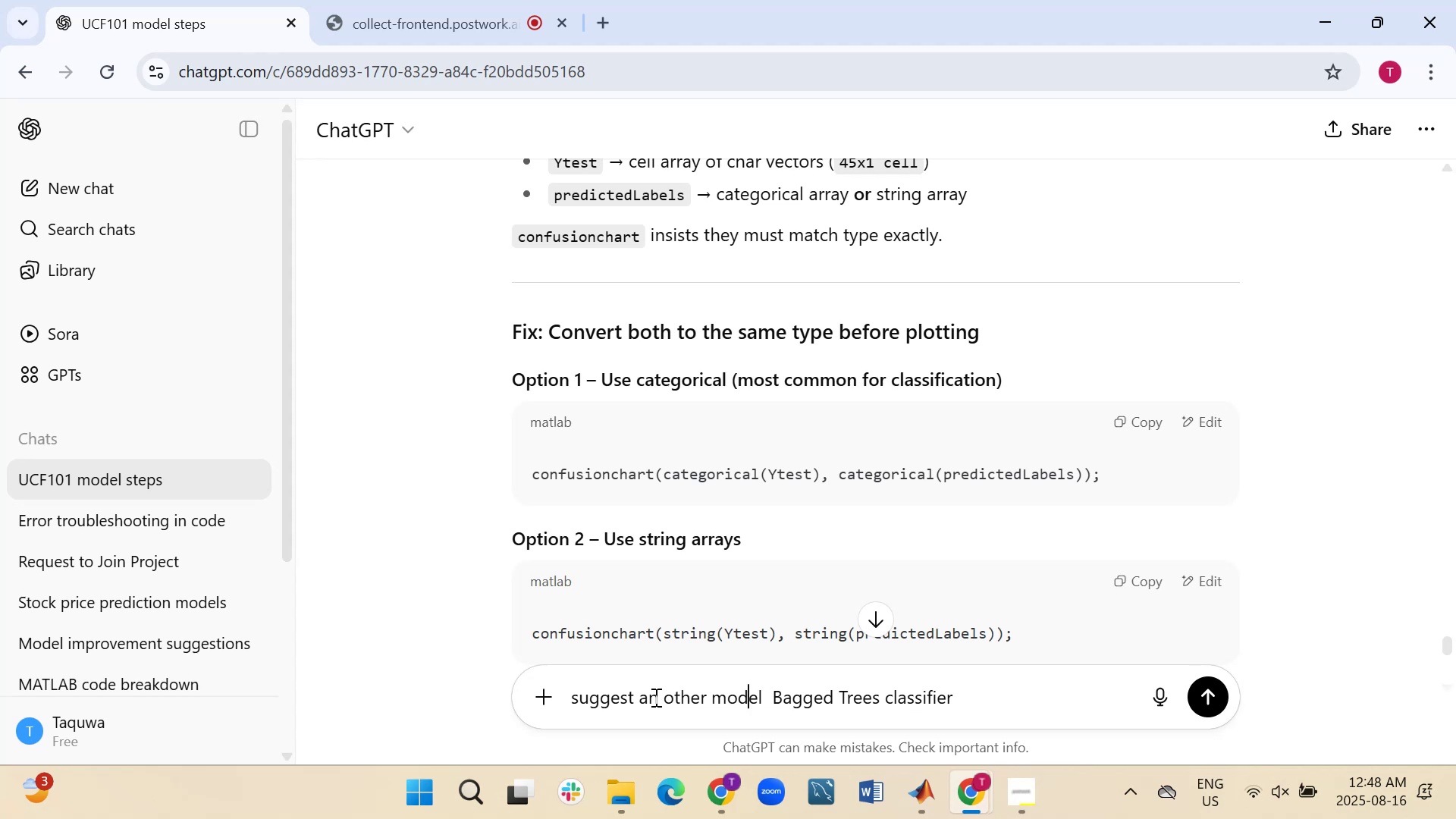 
key(ArrowLeft)
 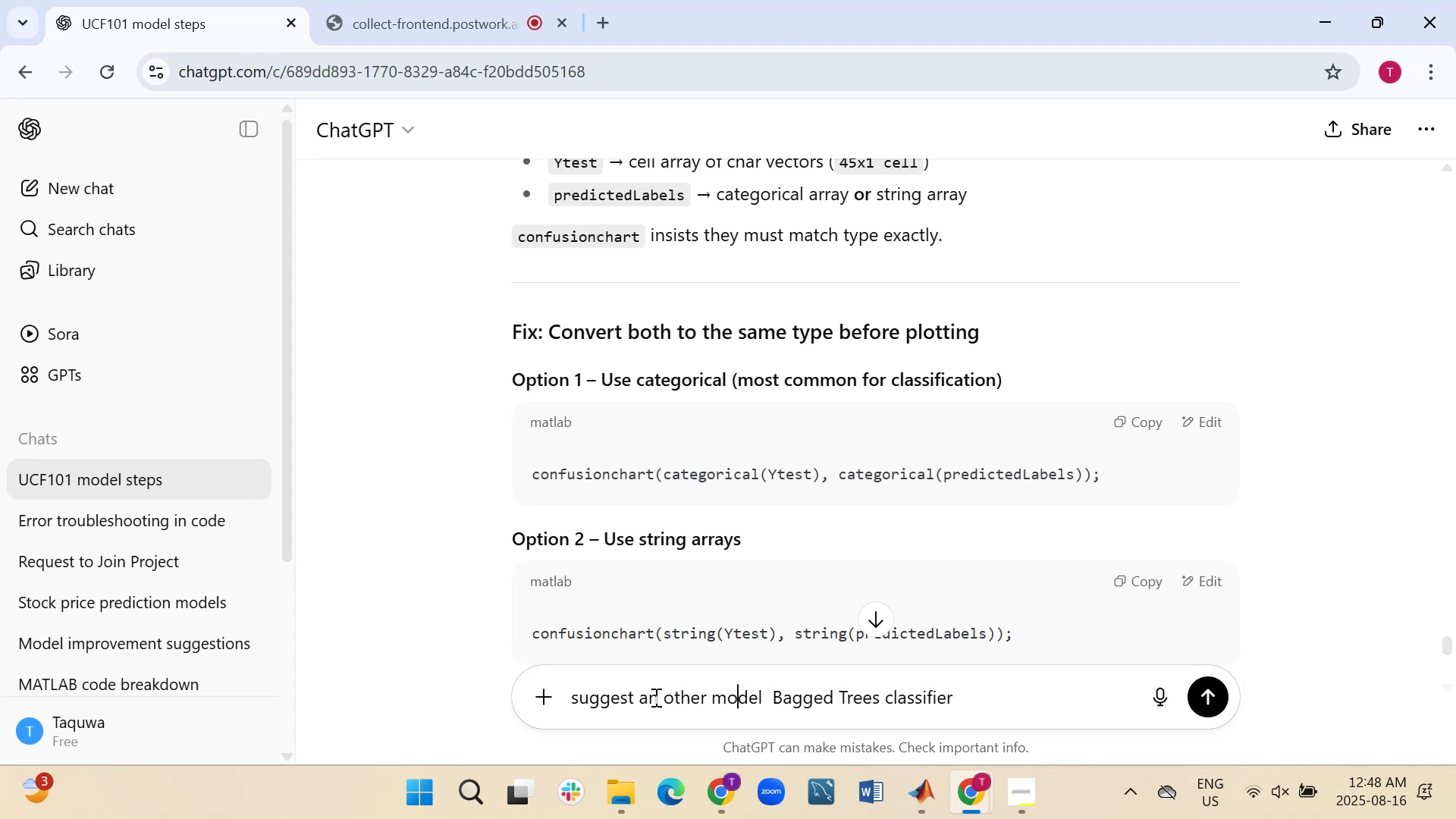 
key(ArrowLeft)
 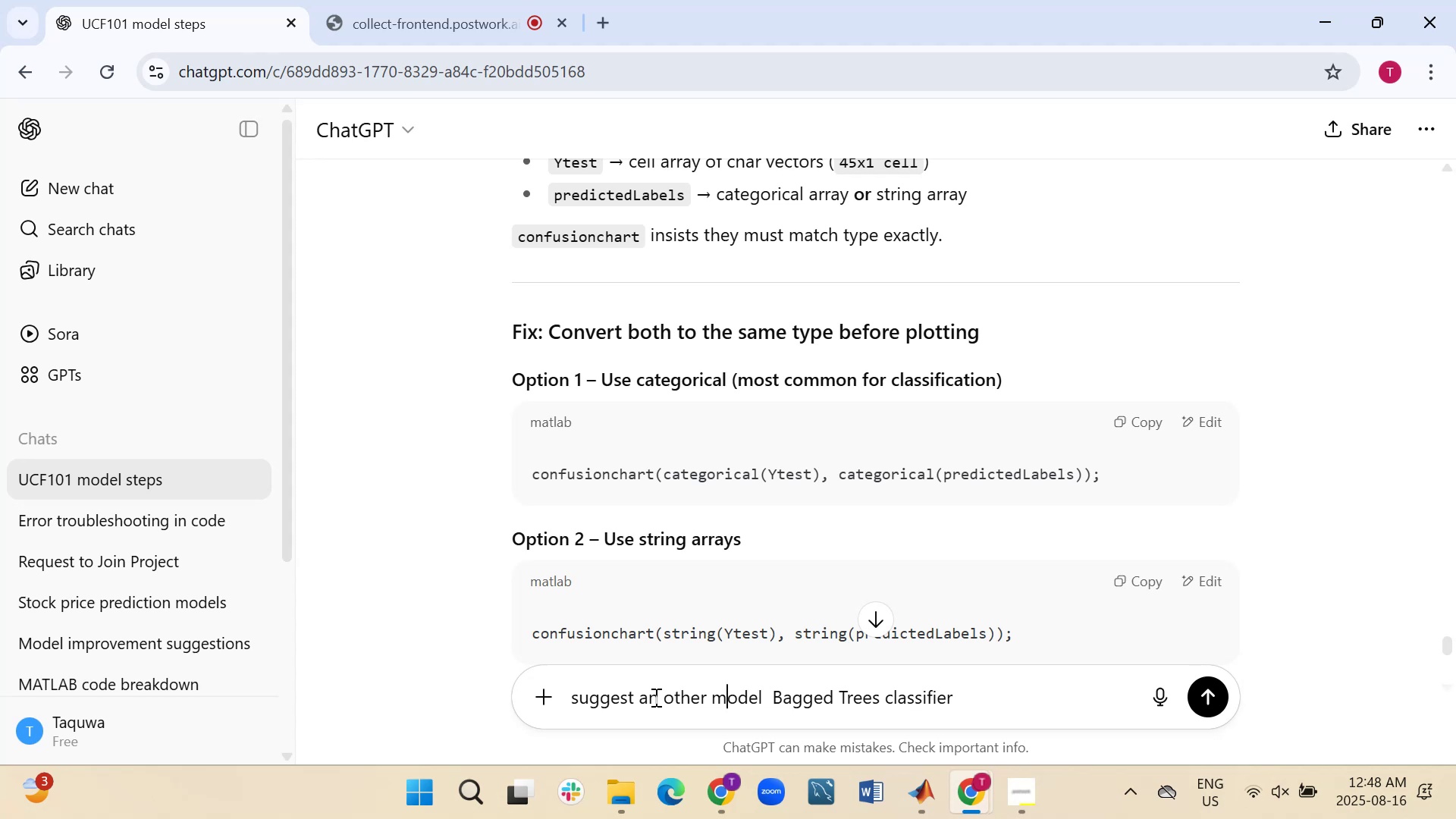 
key(ArrowLeft)
 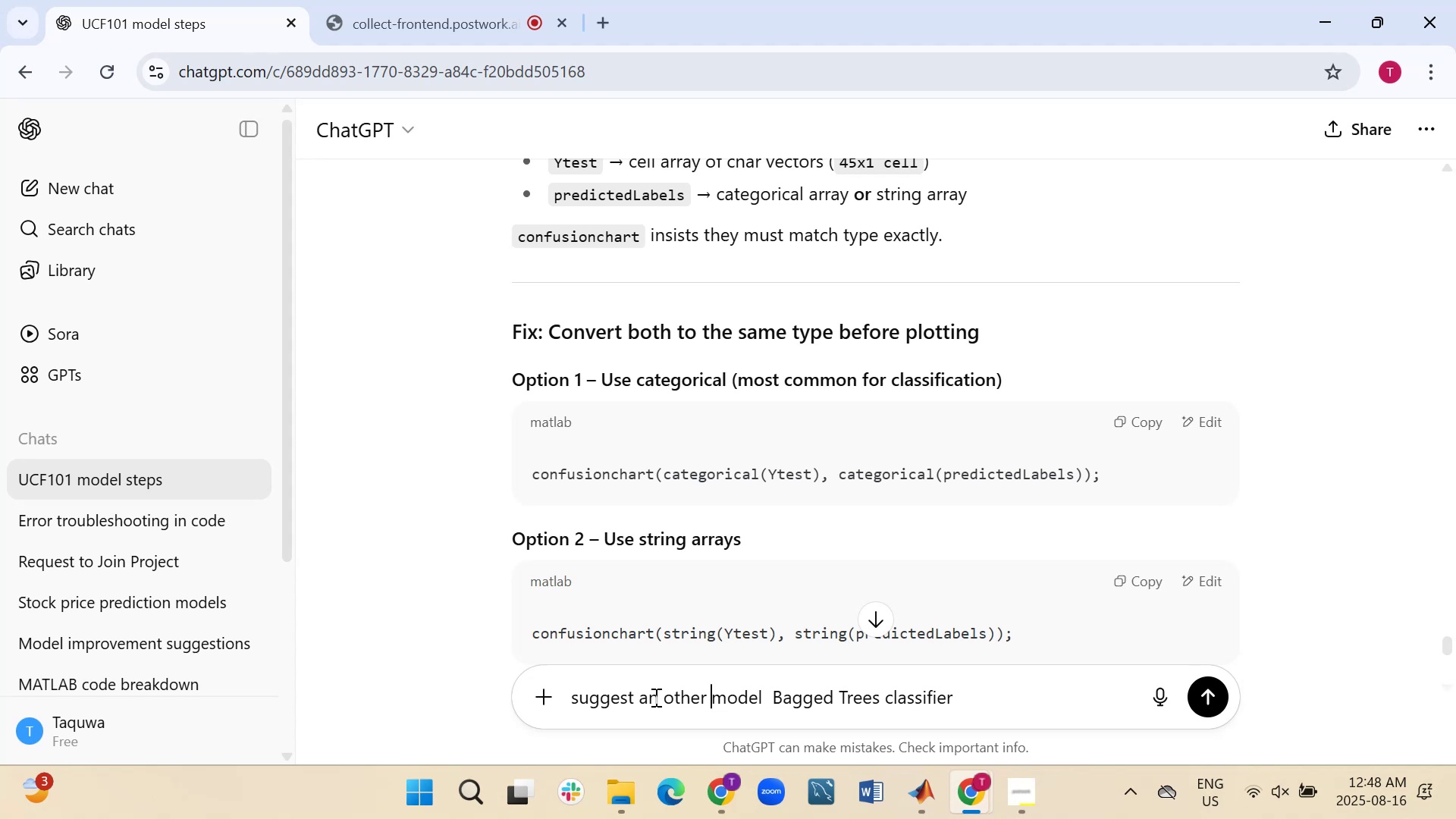 
key(Backspace)
 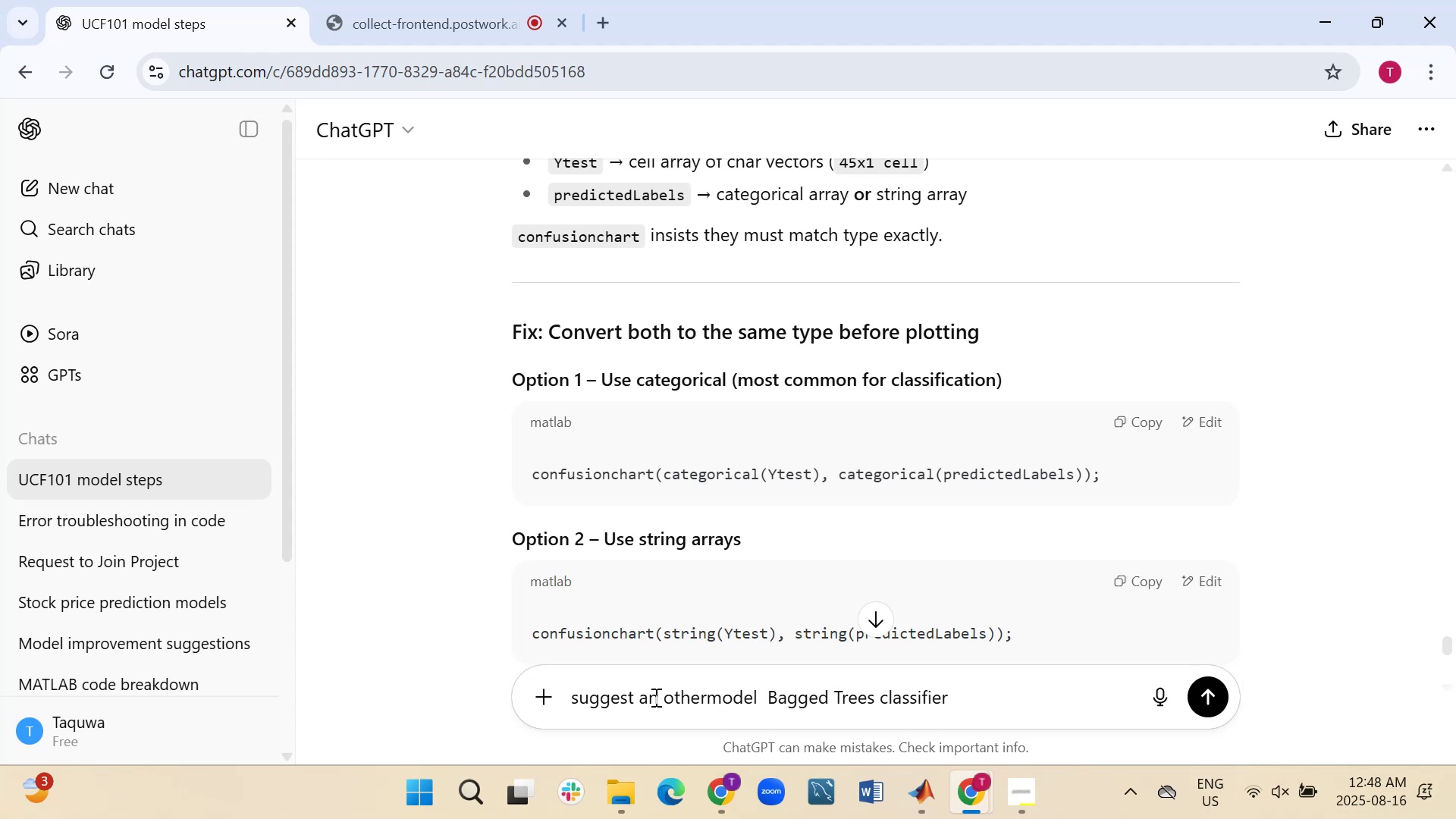 
key(Backspace)
 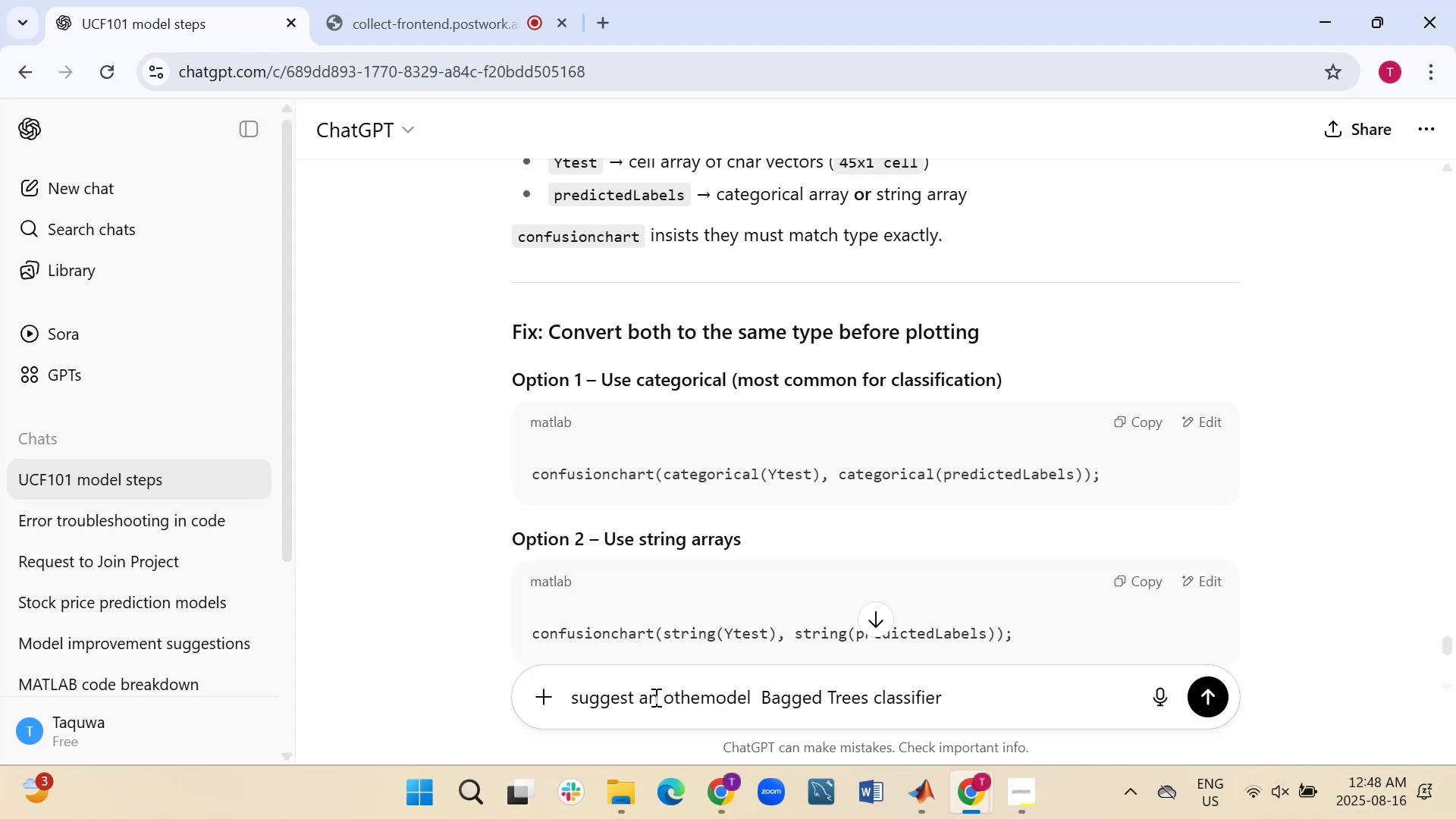 
key(Backspace)
 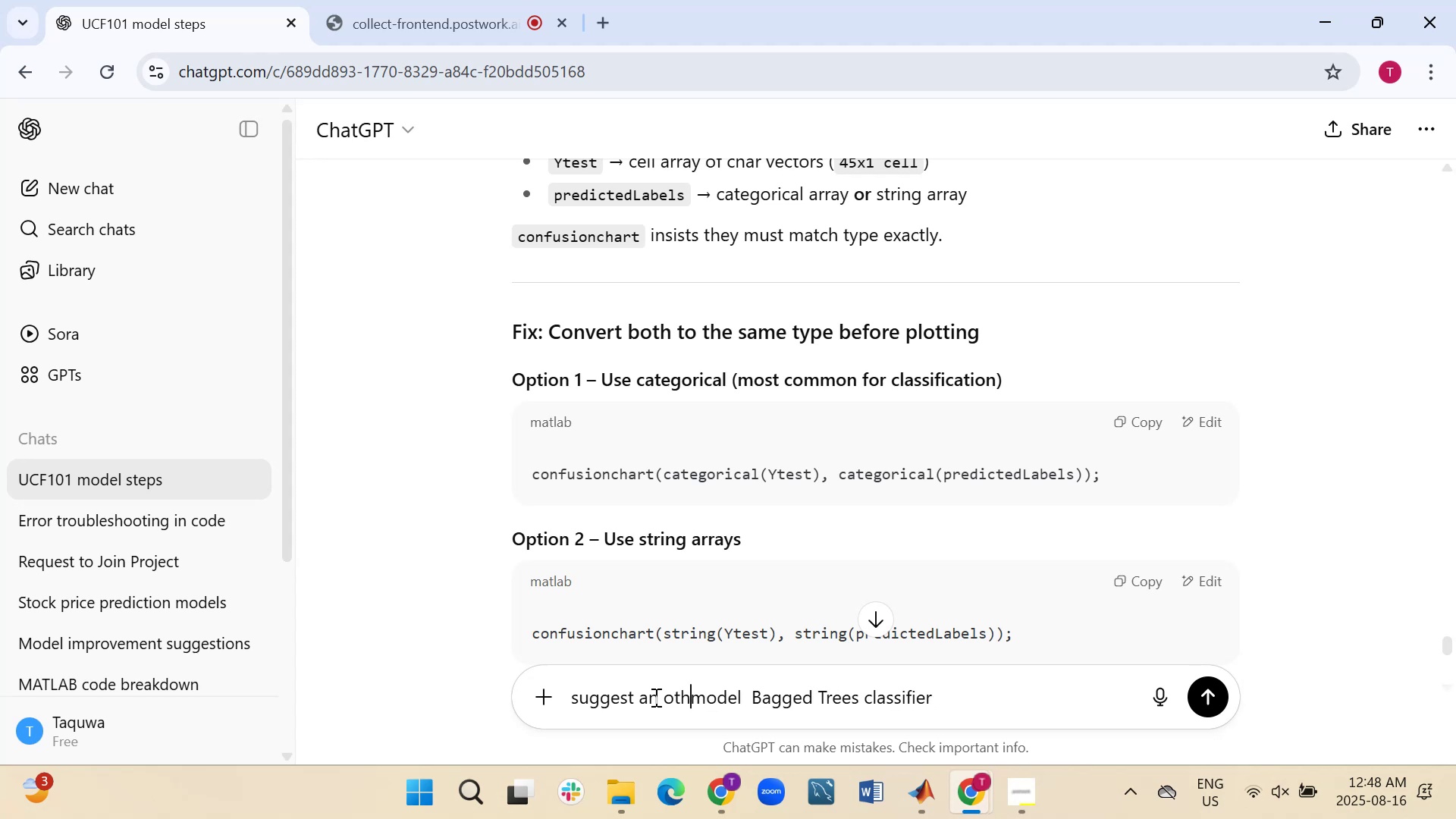 
key(Backspace)
 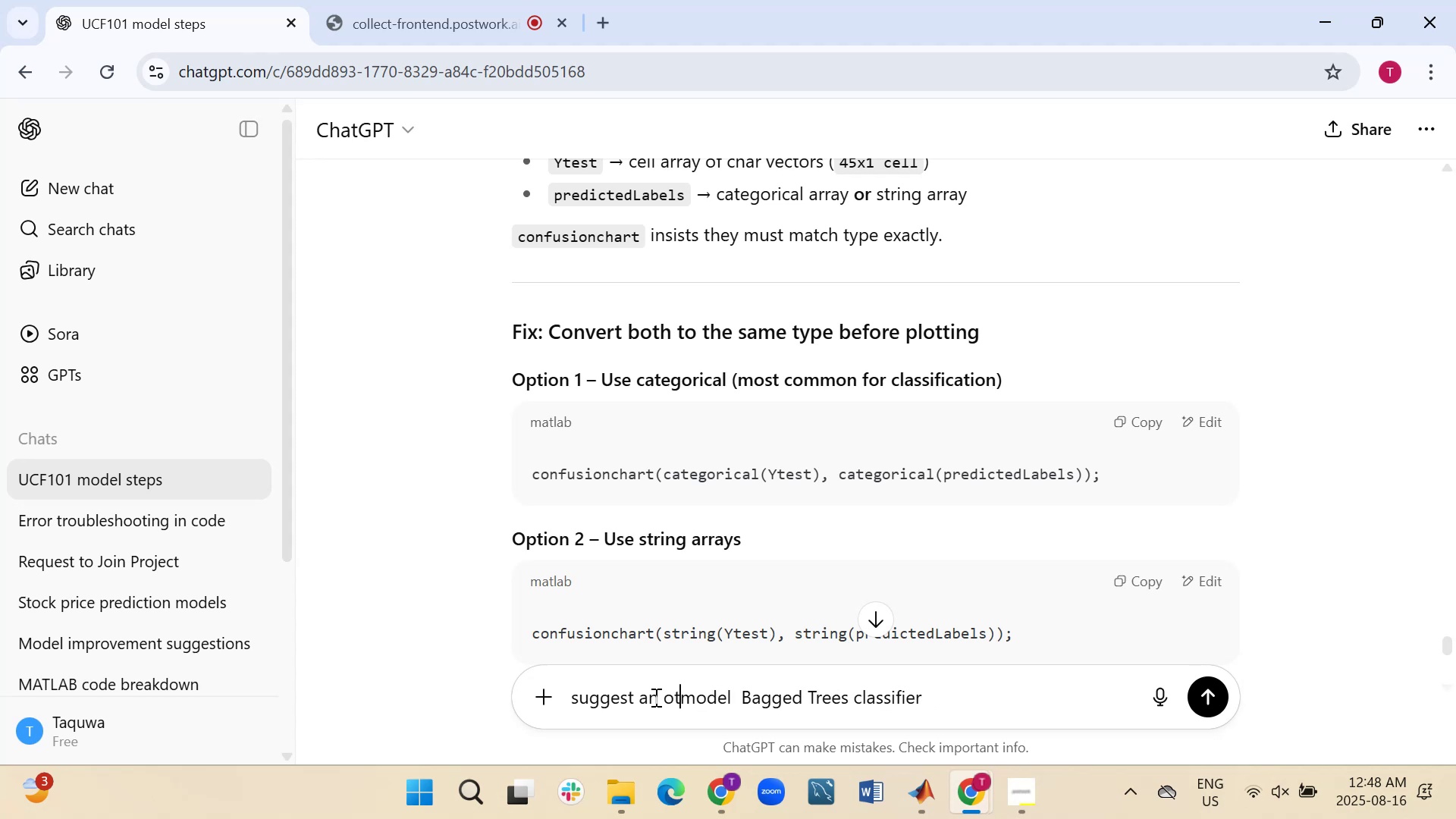 
key(Backspace)
 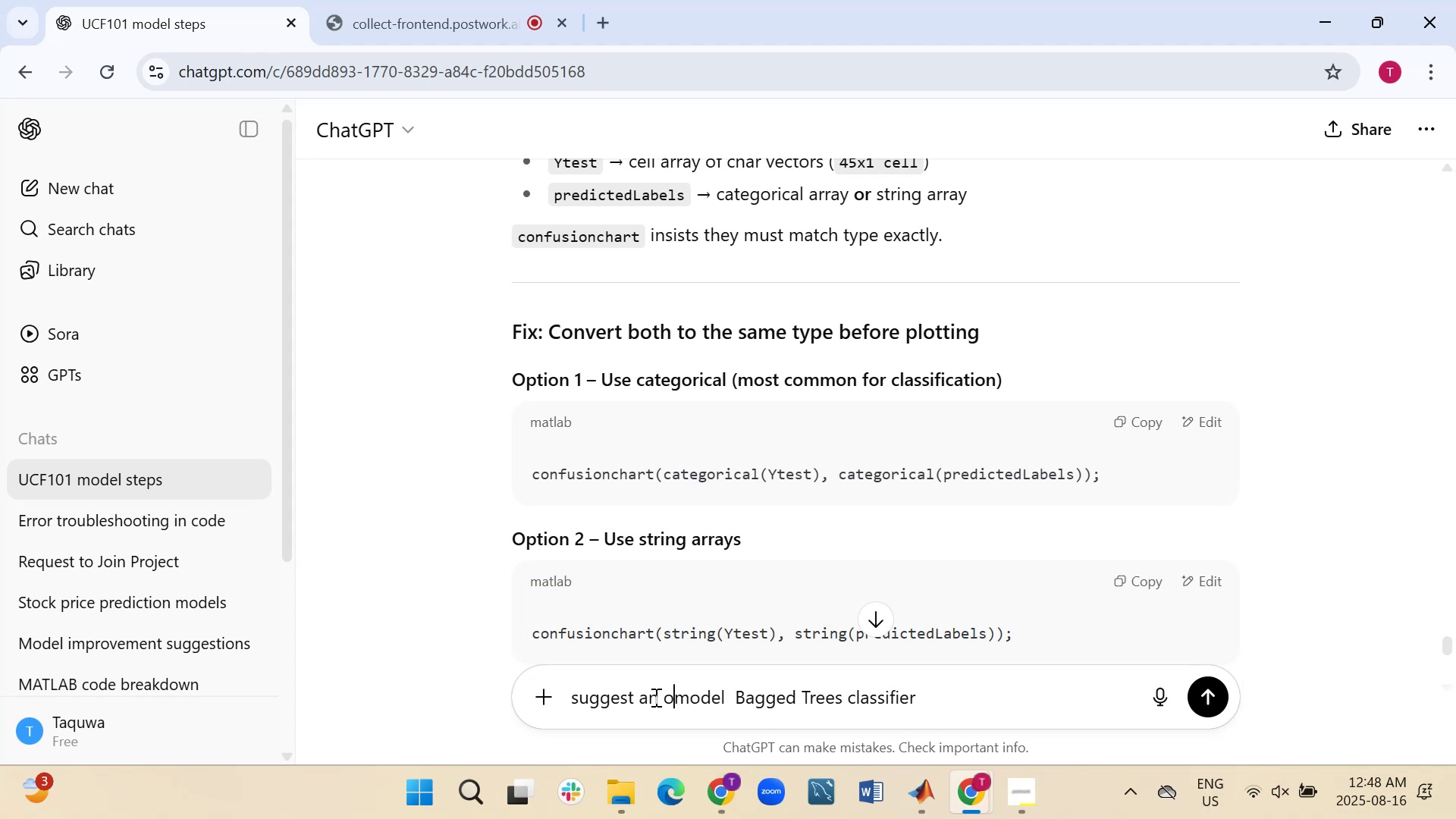 
key(Backspace)
 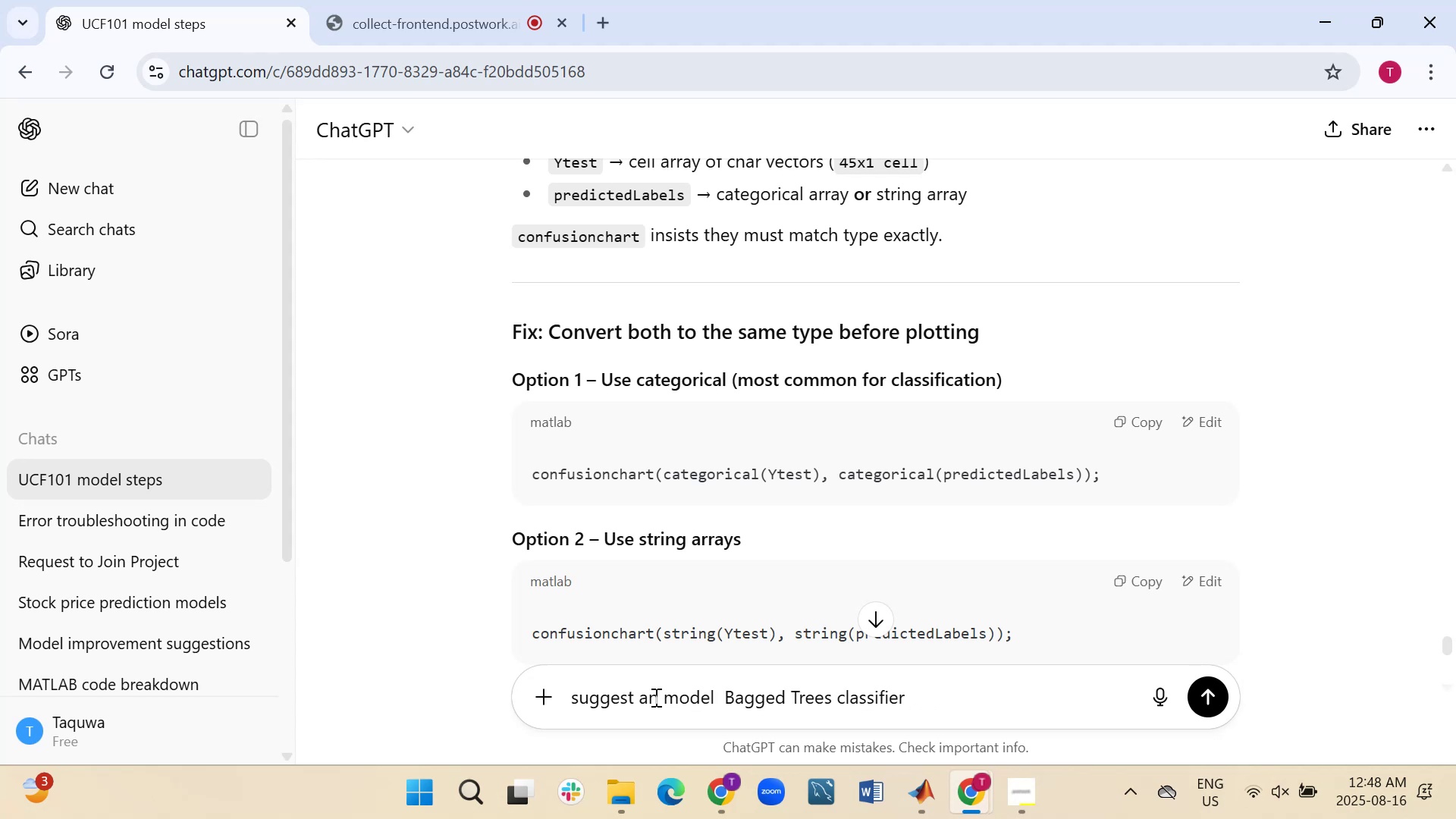 
key(Backspace)
 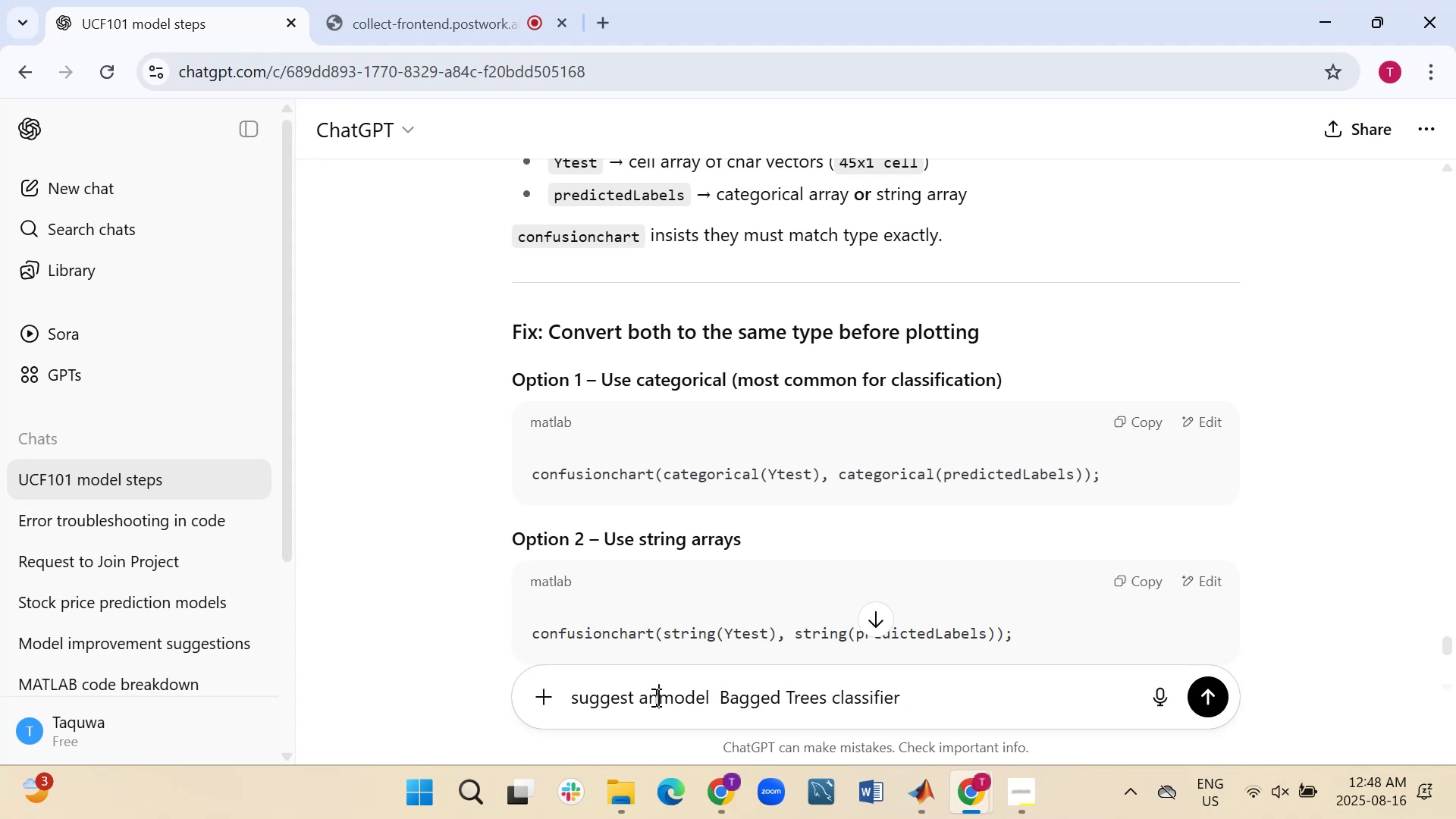 
key(Backspace)
 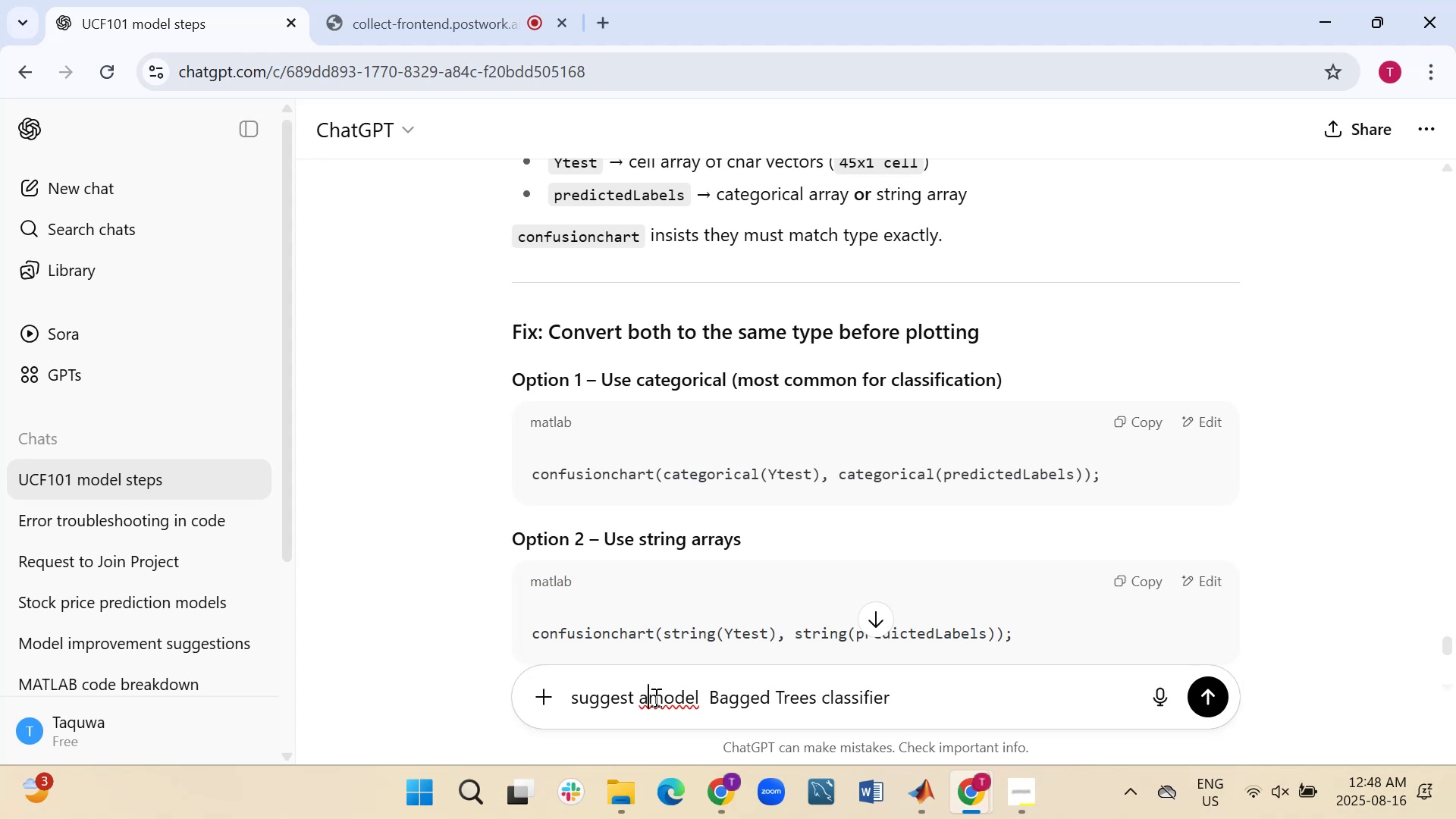 
key(Space)
 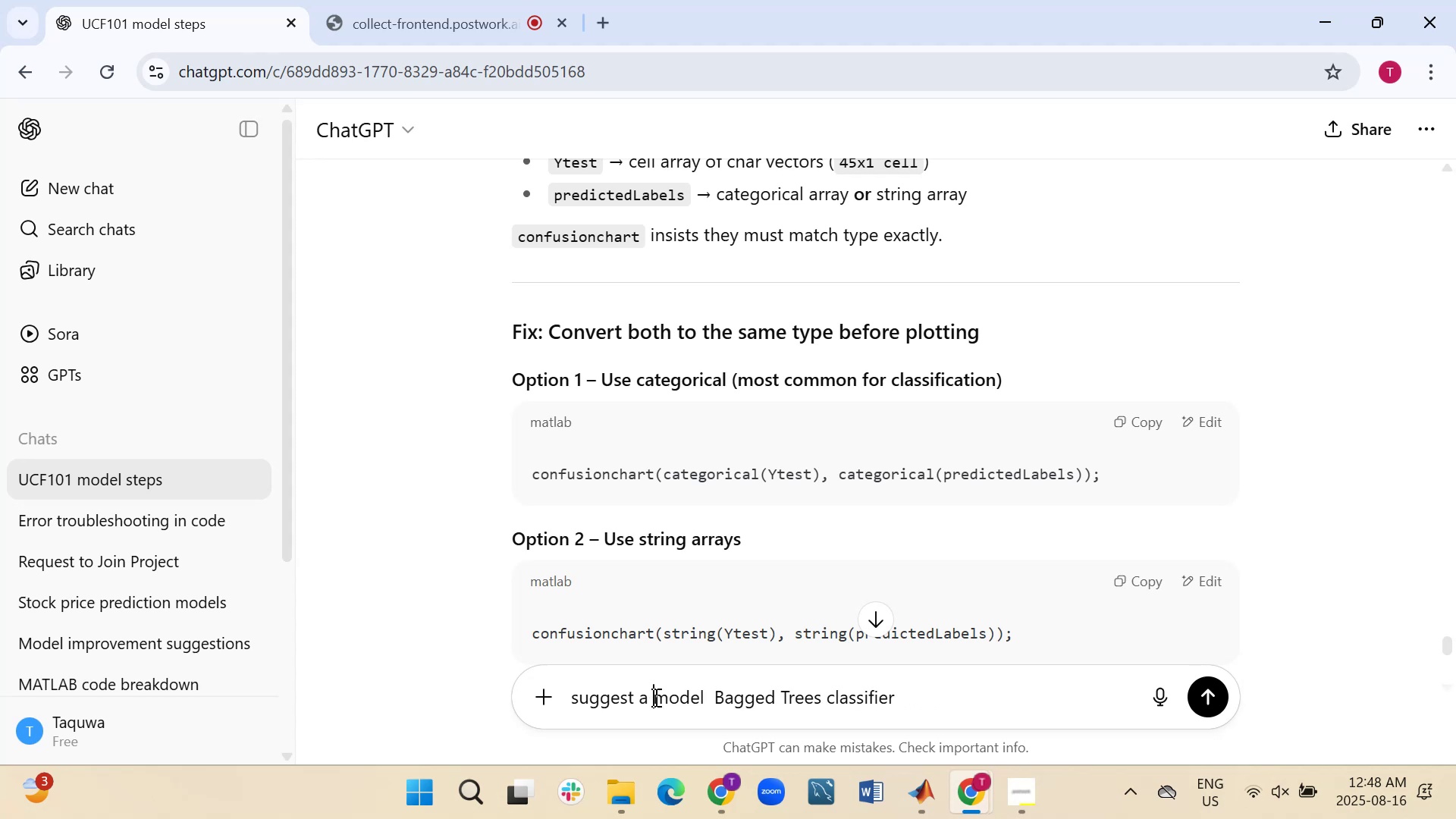 
key(ArrowRight)
 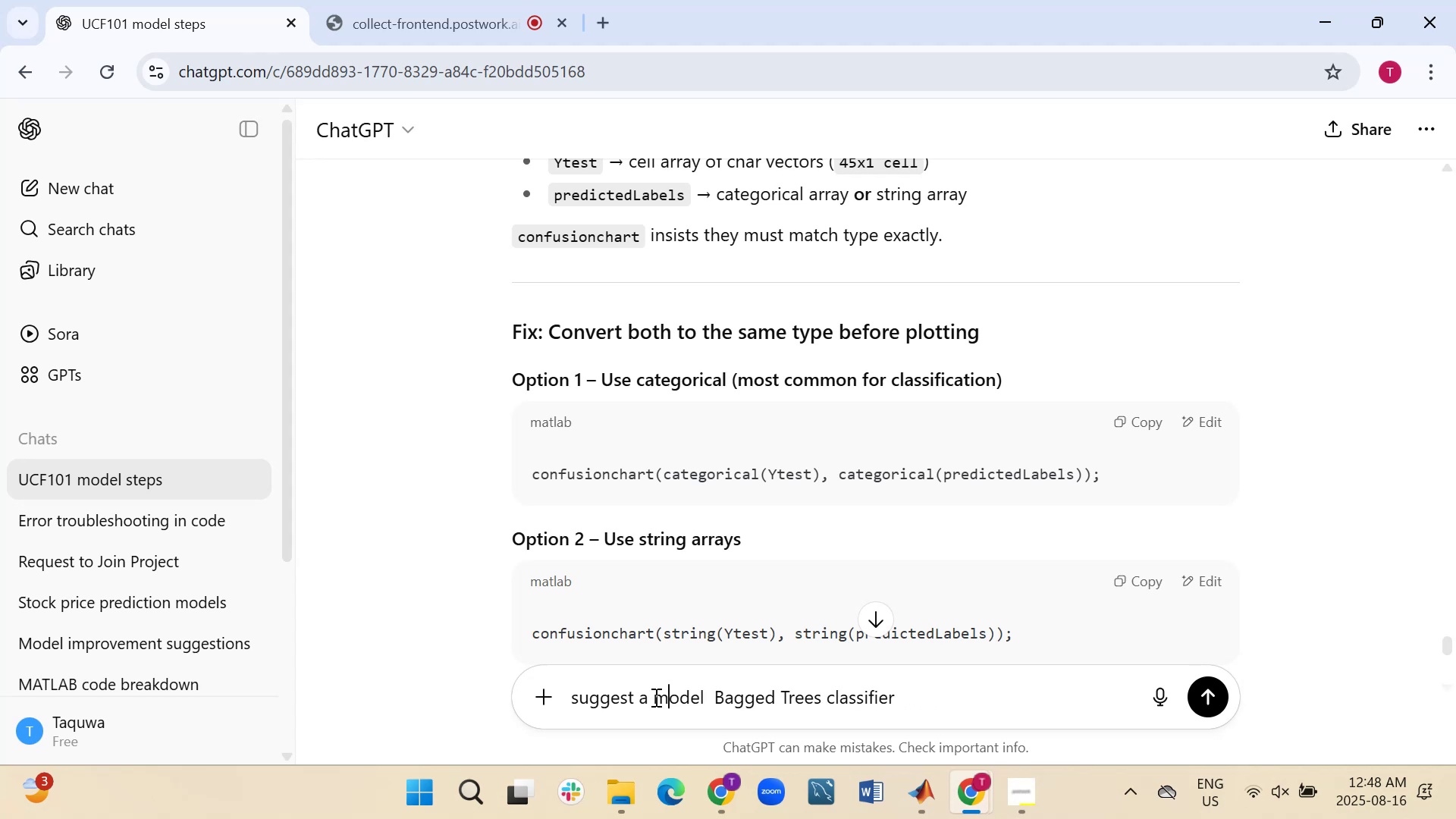 
key(ArrowRight)
 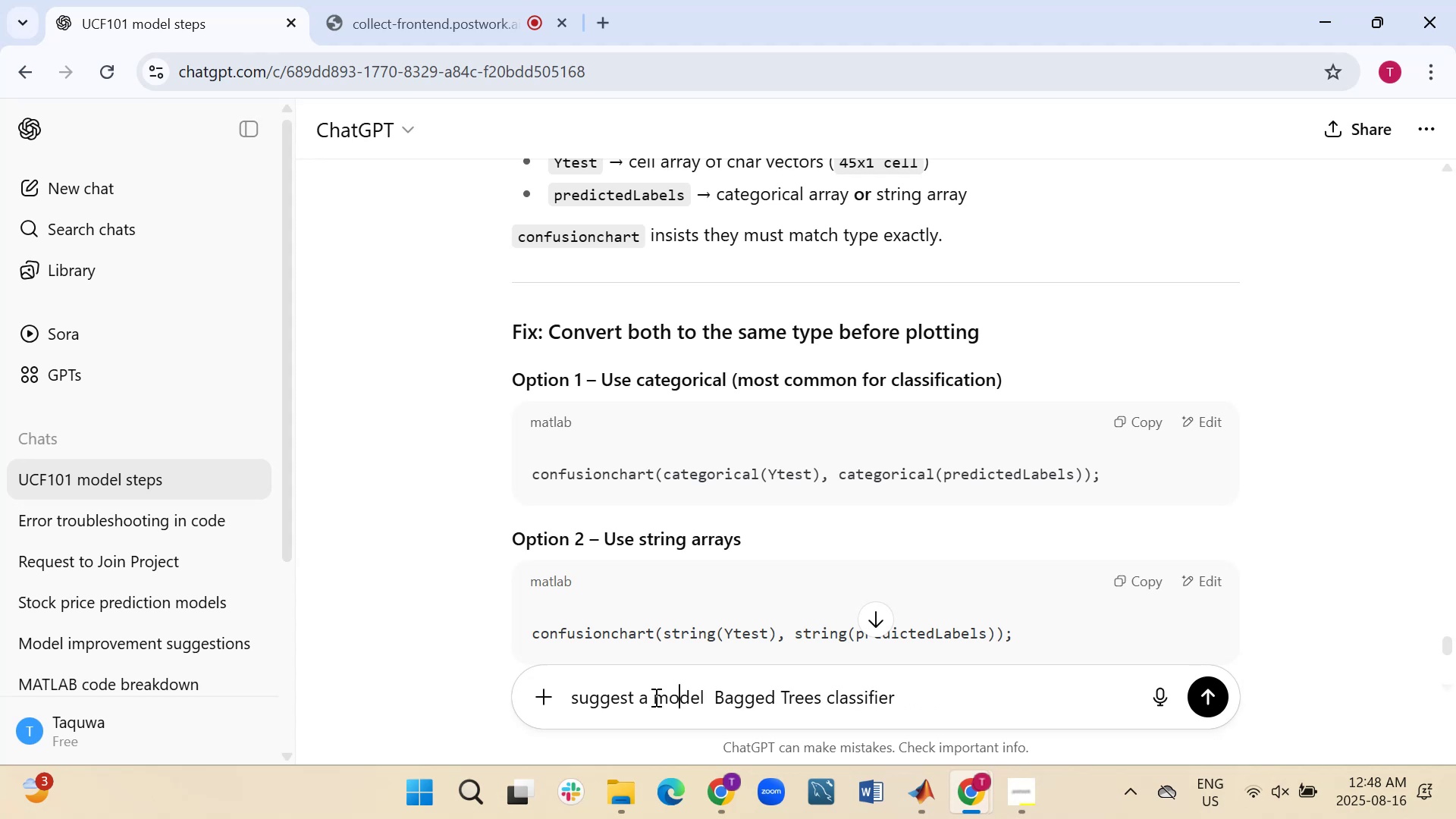 
key(ArrowRight)
 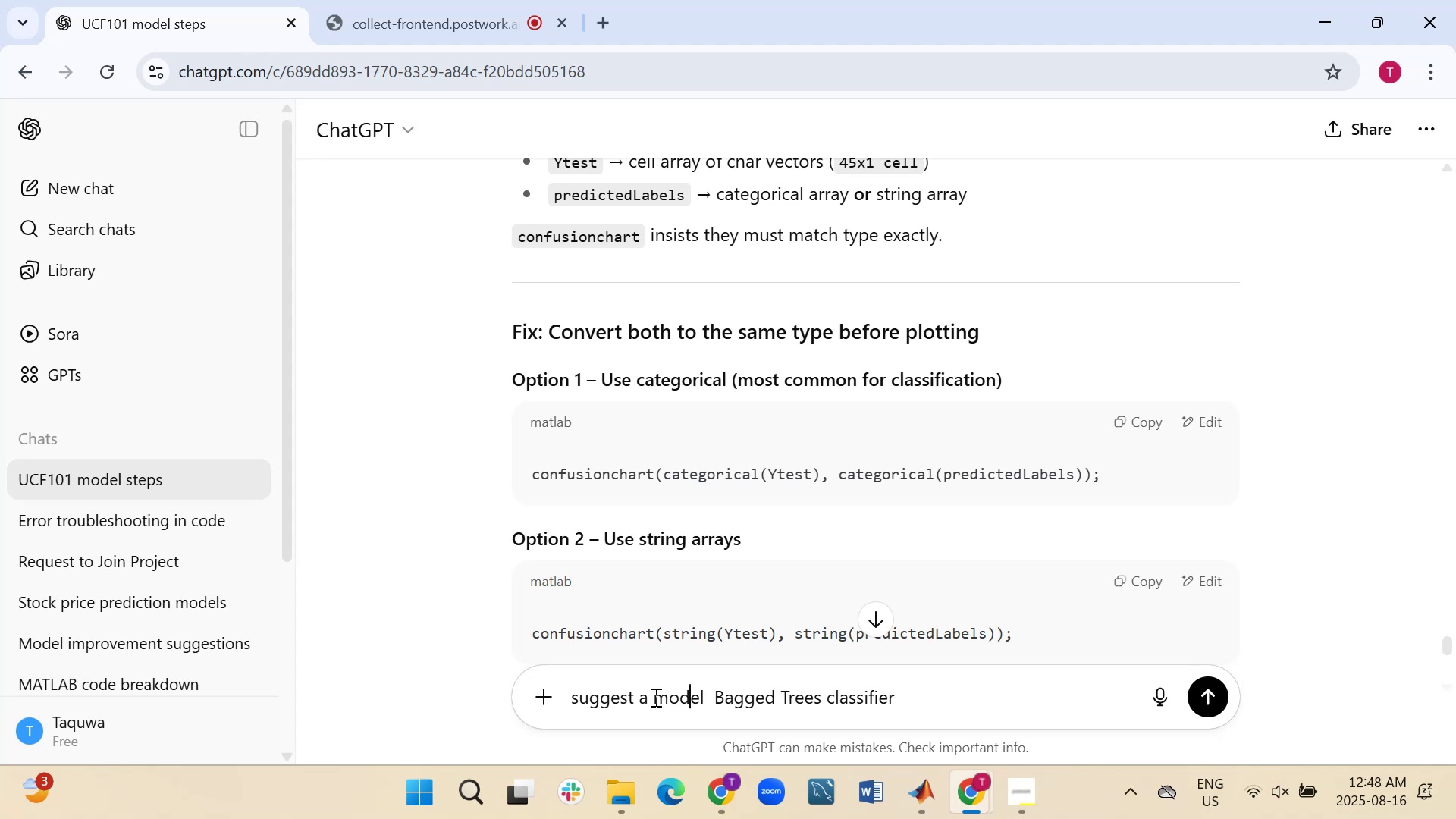 
key(ArrowRight)
 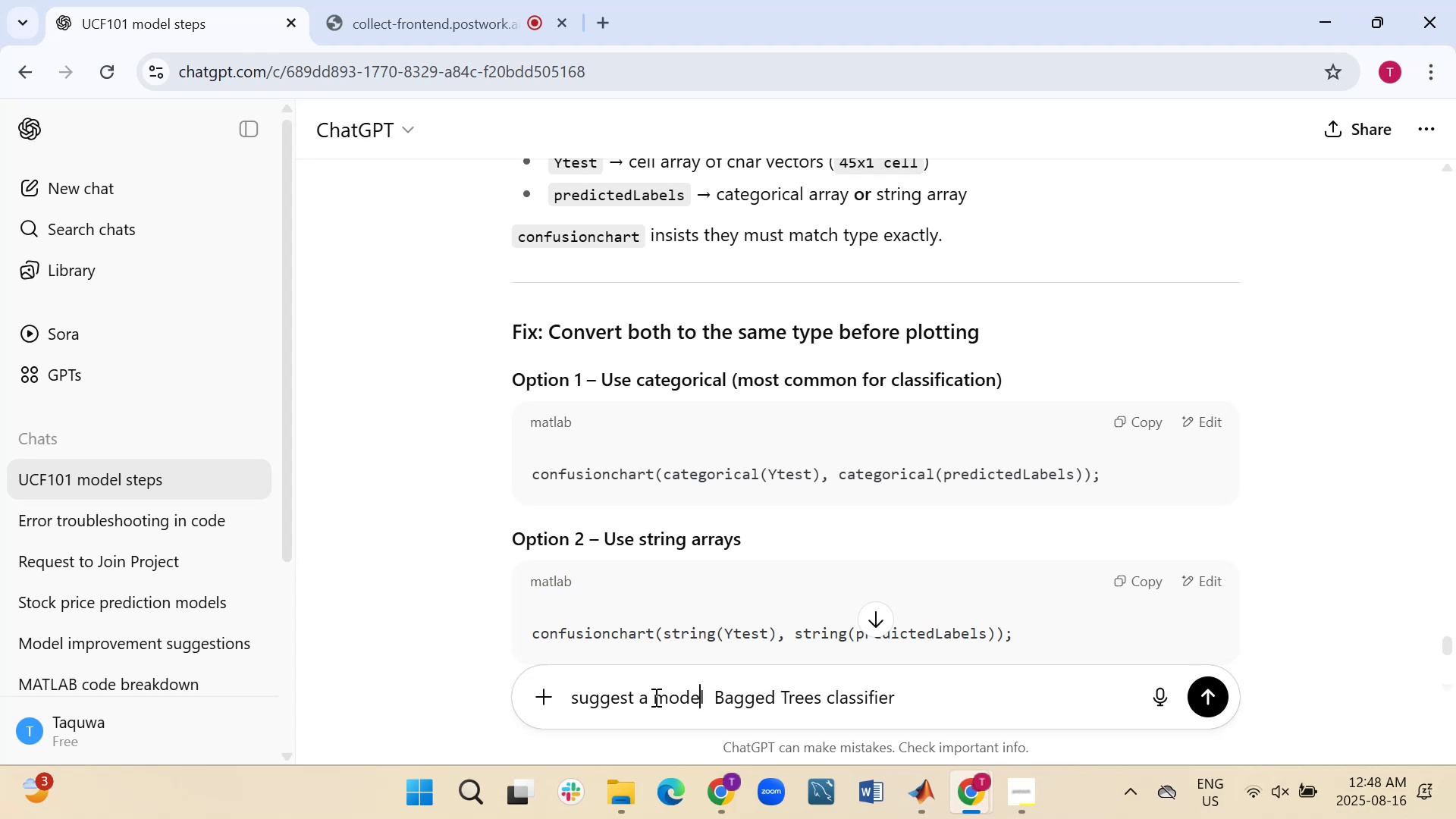 
key(ArrowRight)
 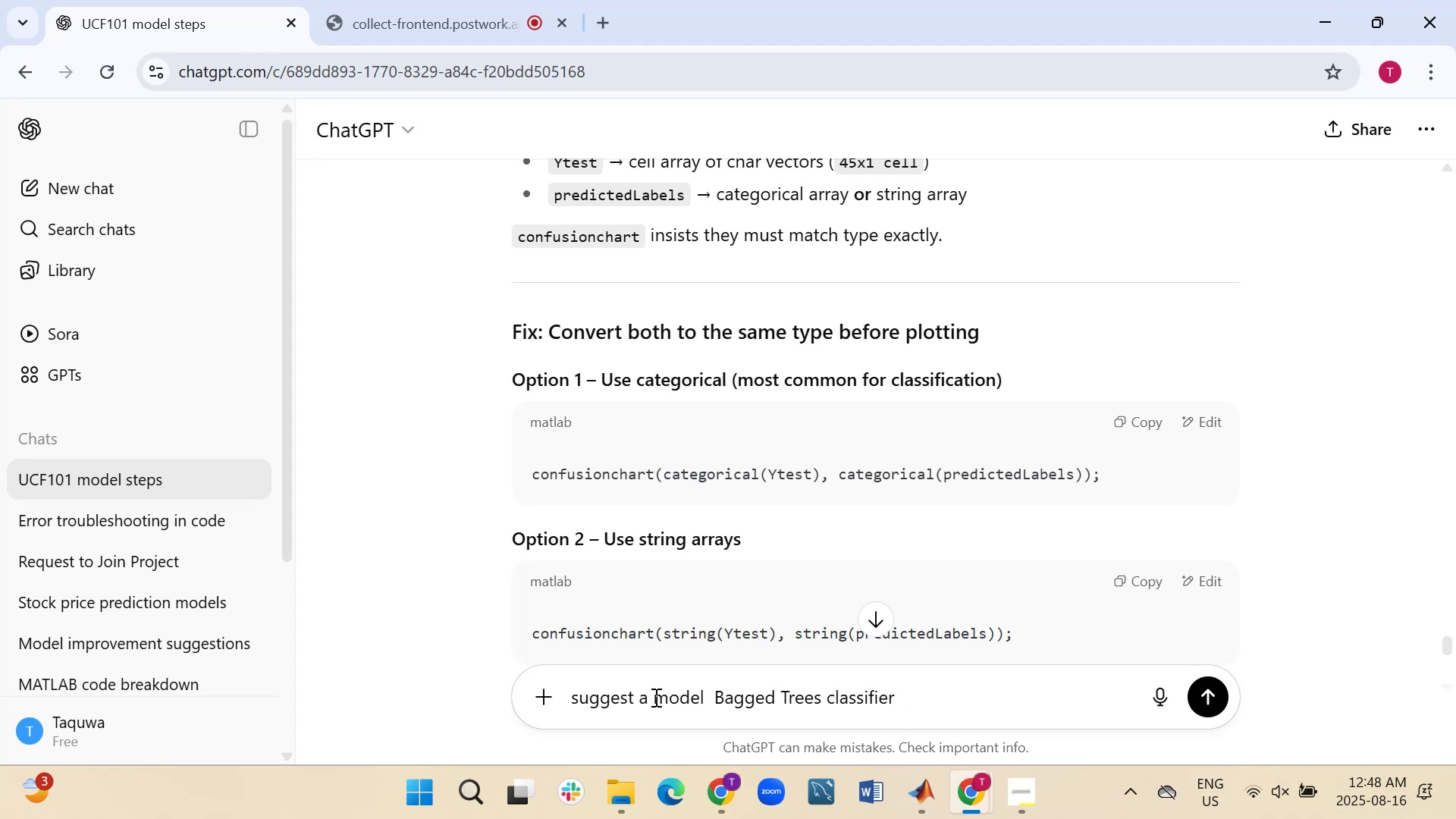 
type( other ten)
key(Backspace)
key(Backspace)
type(hen)
 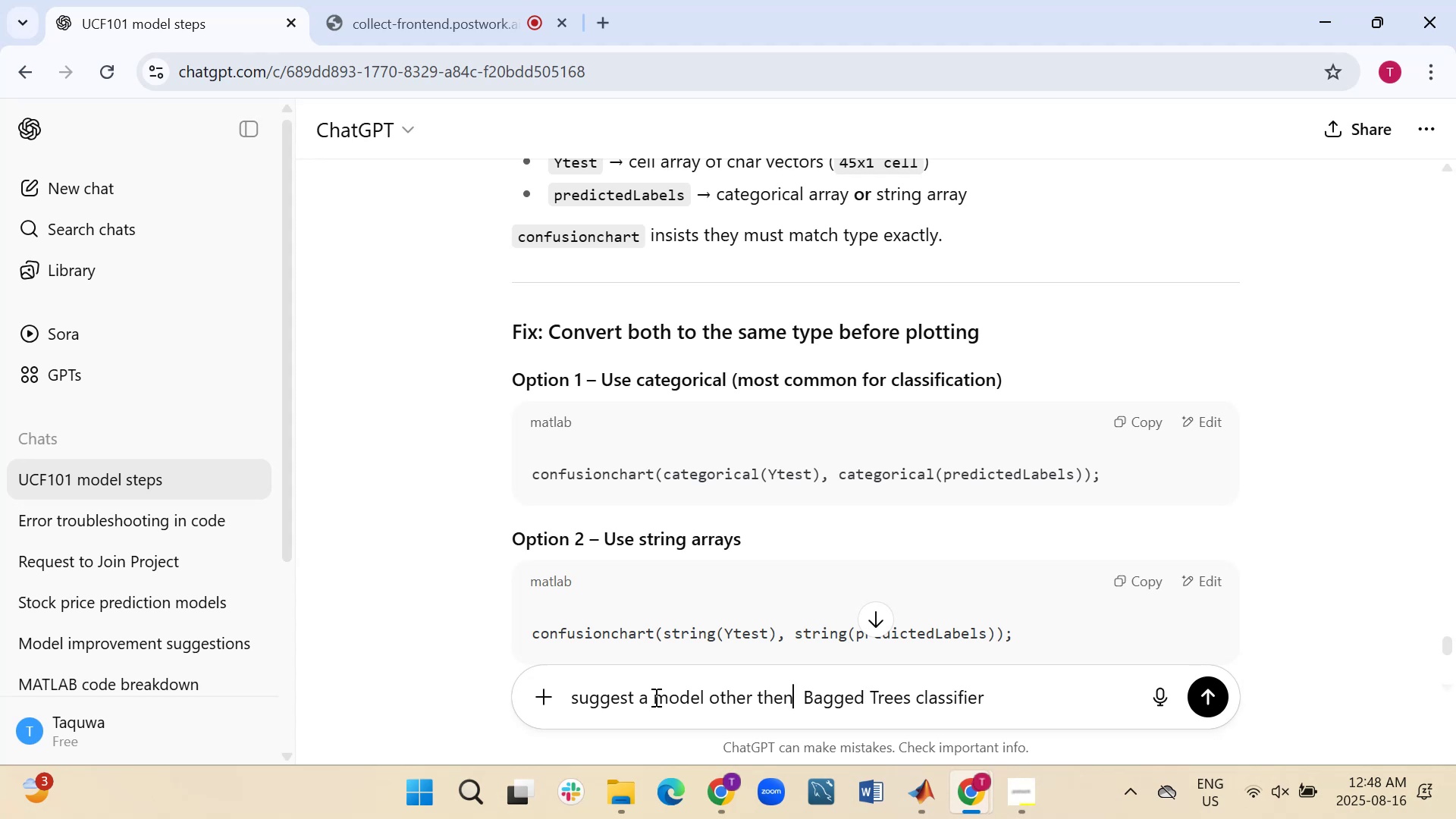 
key(Enter)
 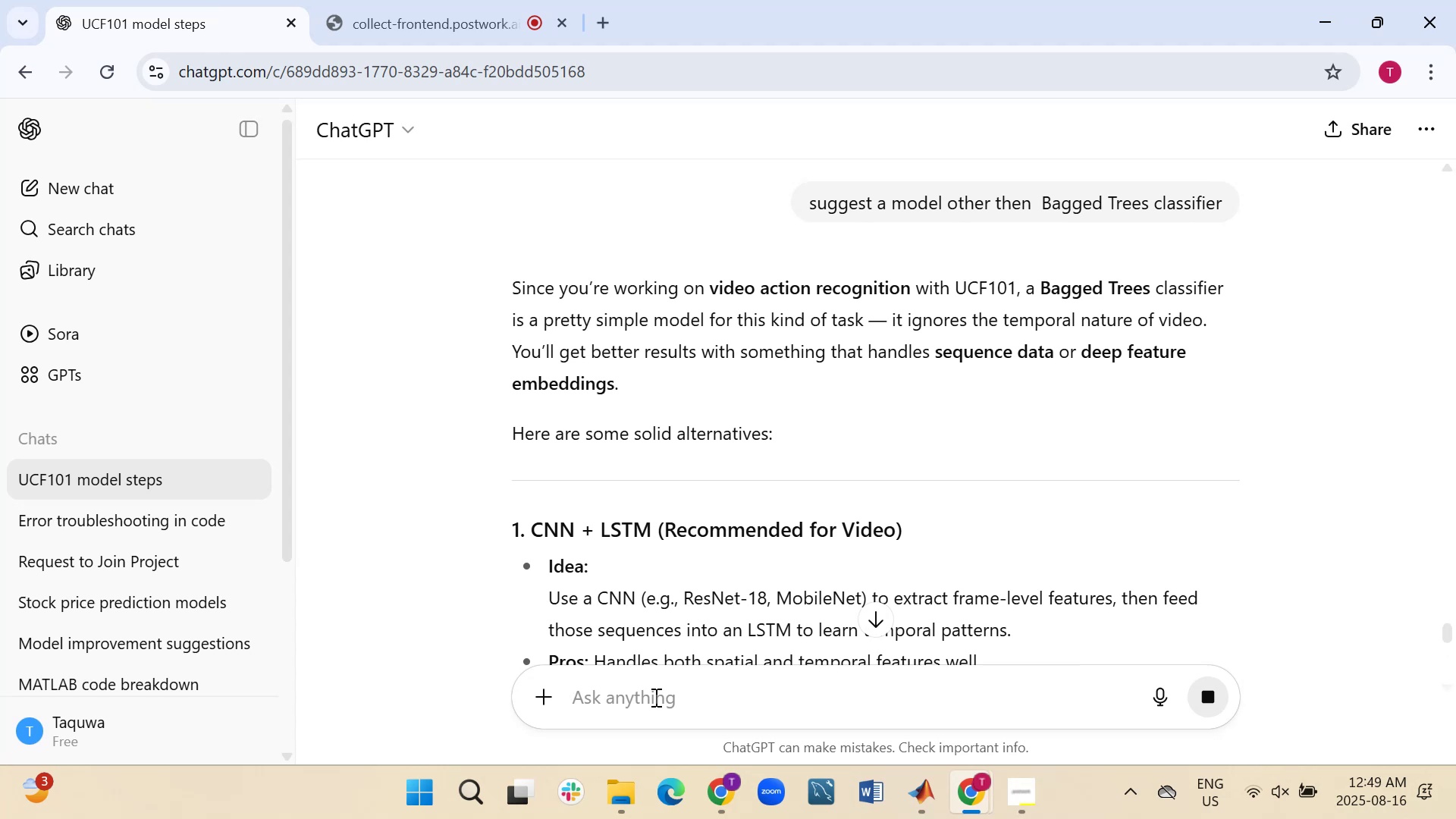 
wait(11.53)
 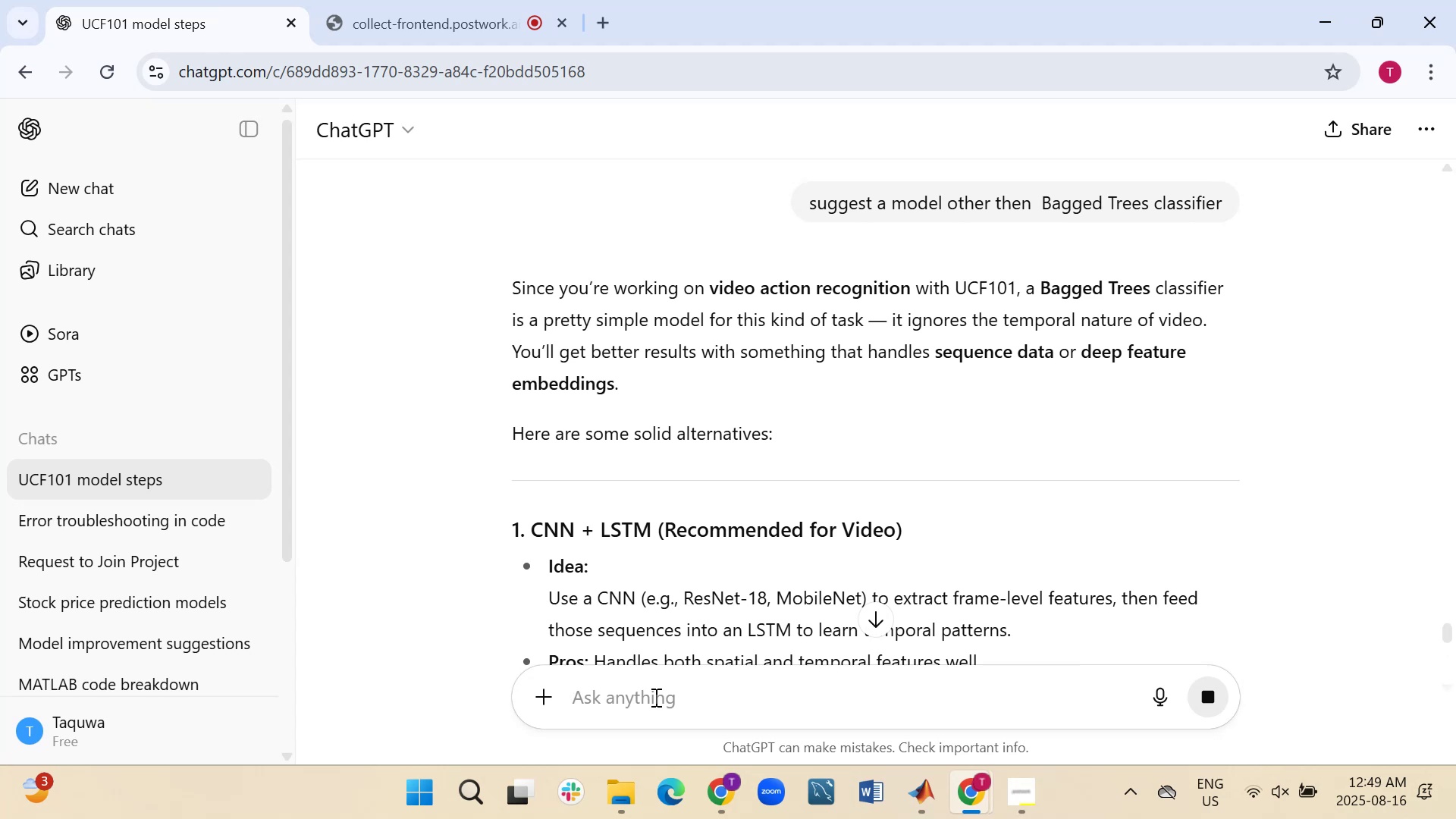 
scroll: coordinate [526, 566], scroll_direction: down, amount: 1.0
 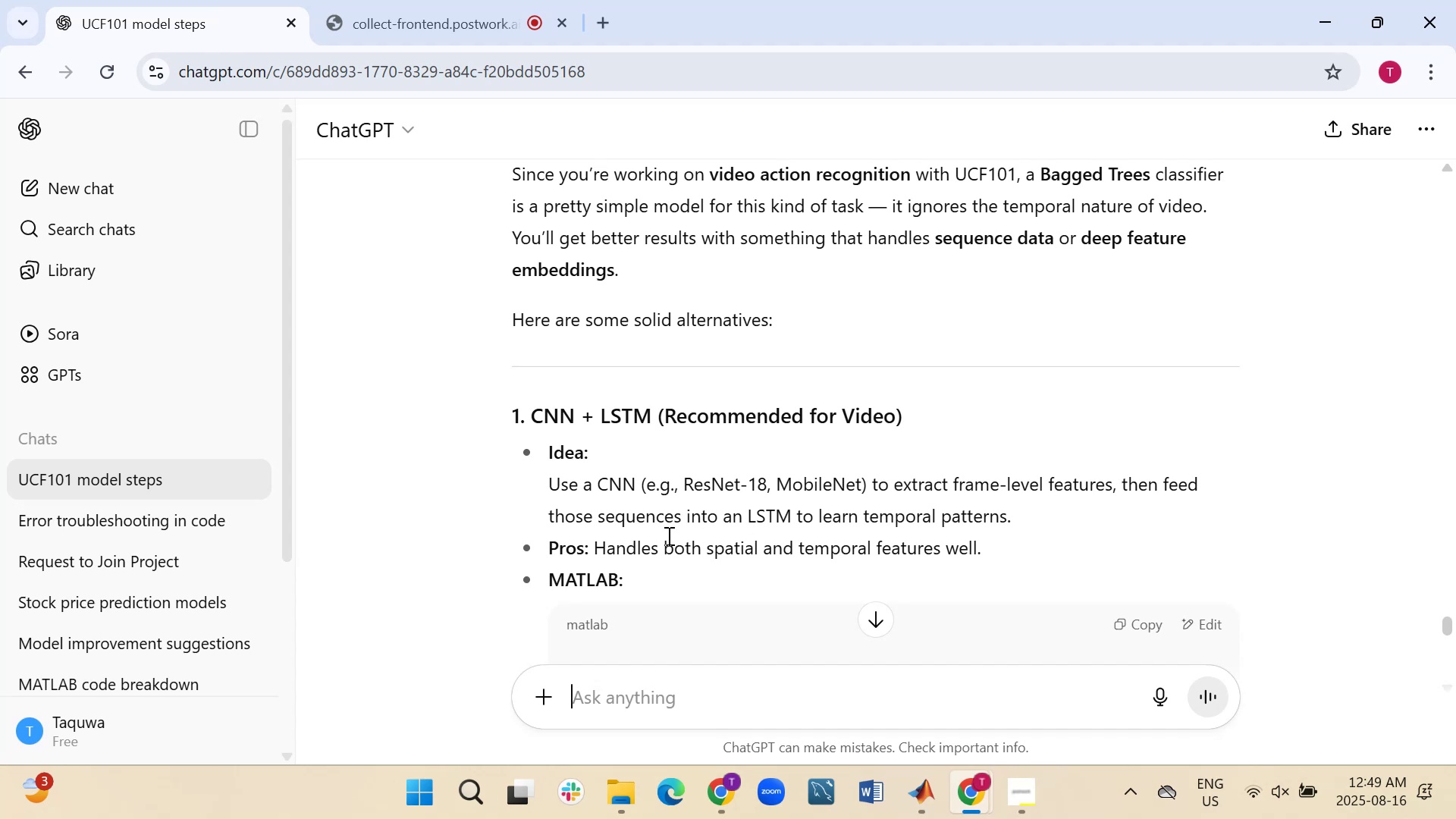 
wait(9.91)
 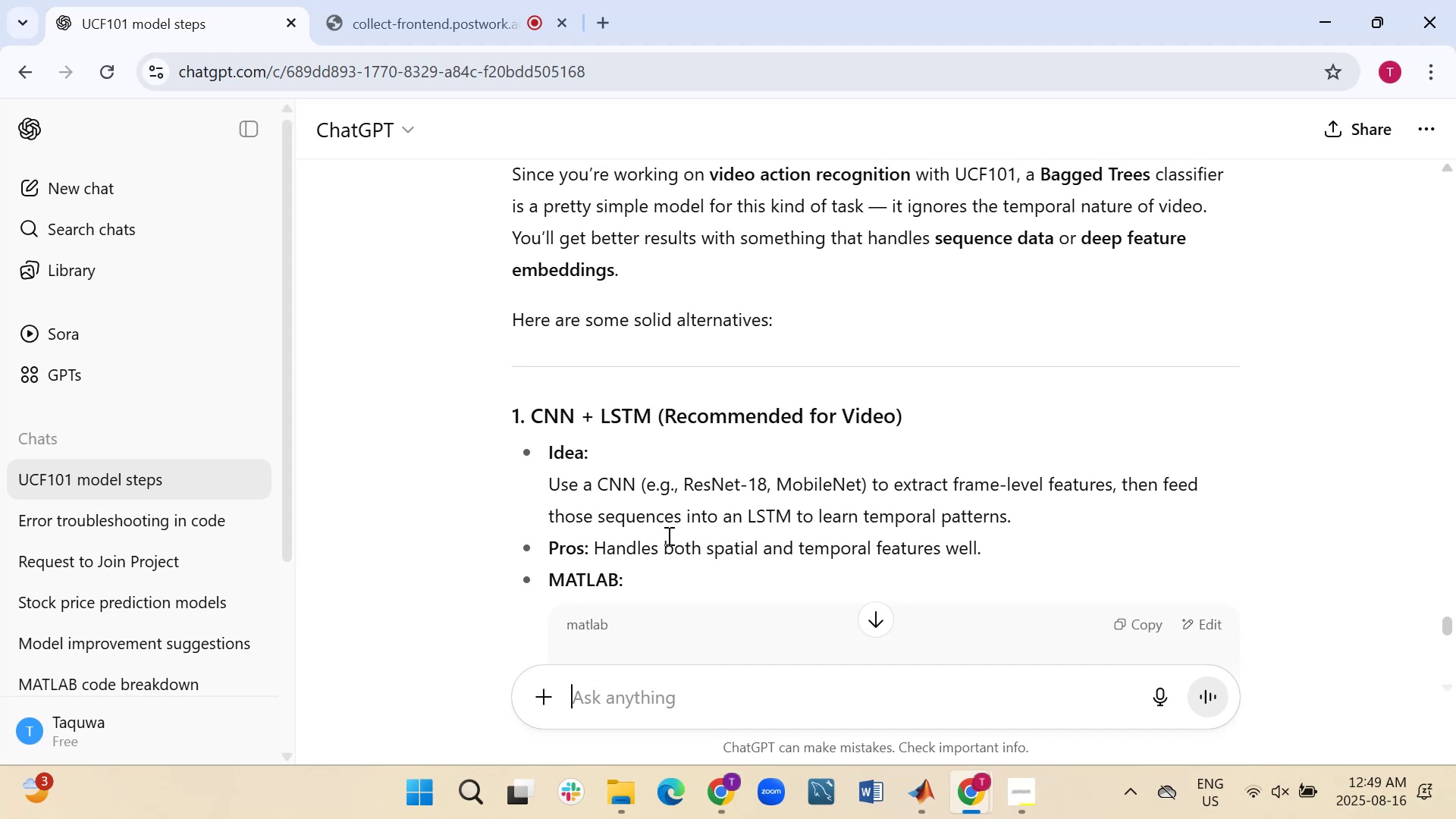 
scroll: coordinate [570, 541], scroll_direction: down, amount: 5.0
 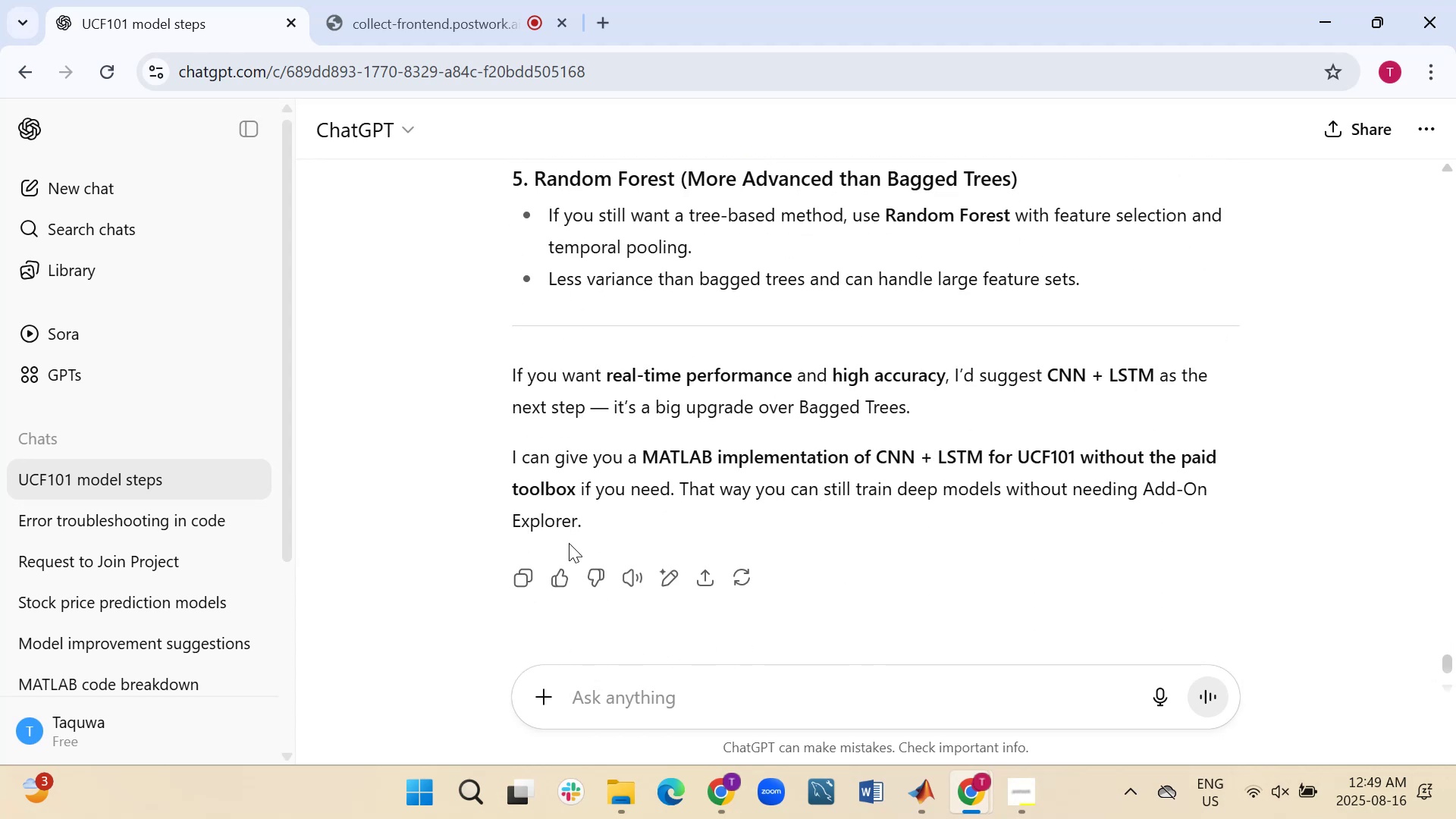 
left_click([645, 699])
 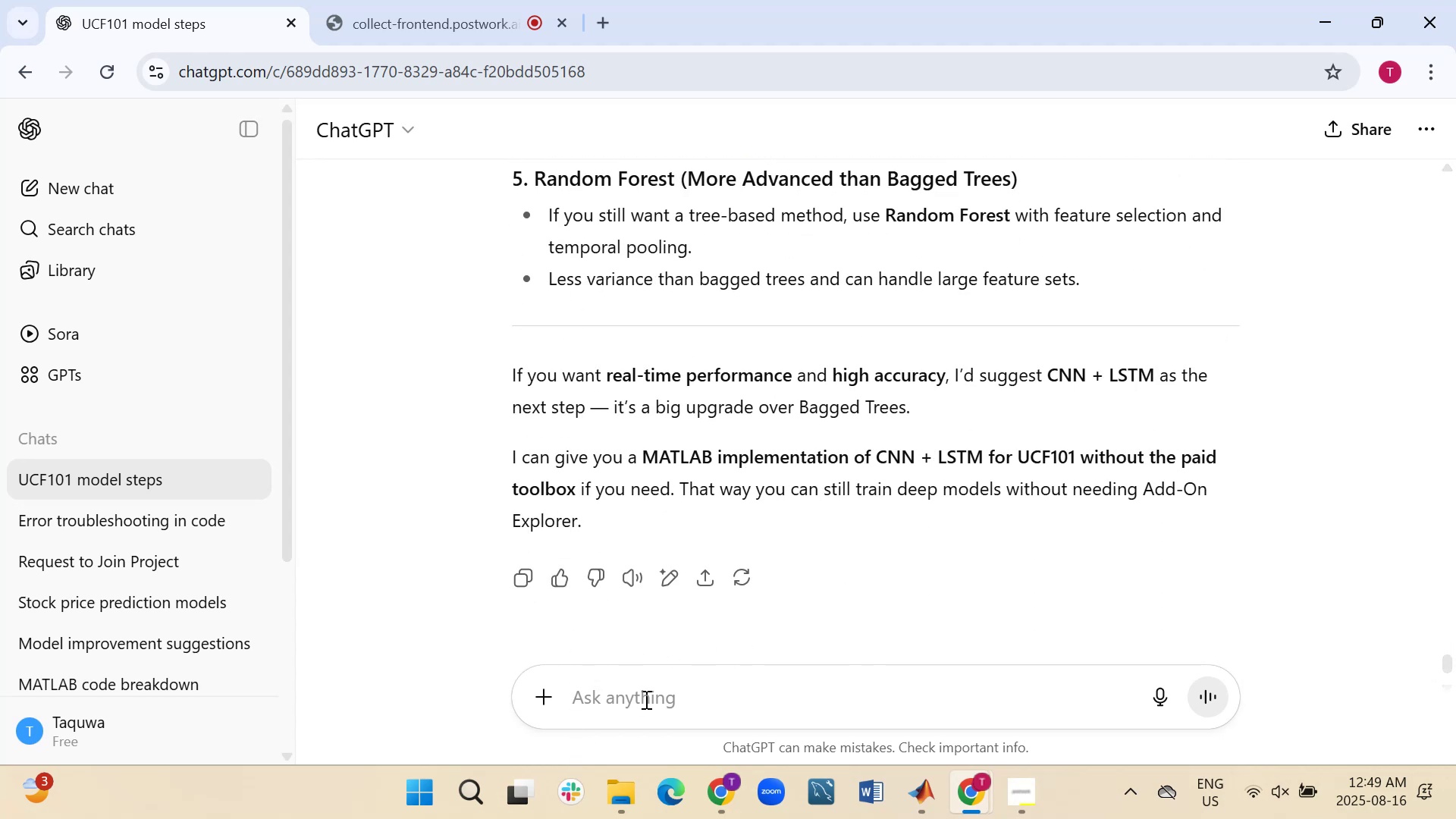 
type(suggest simple cnn model that does not involve )
 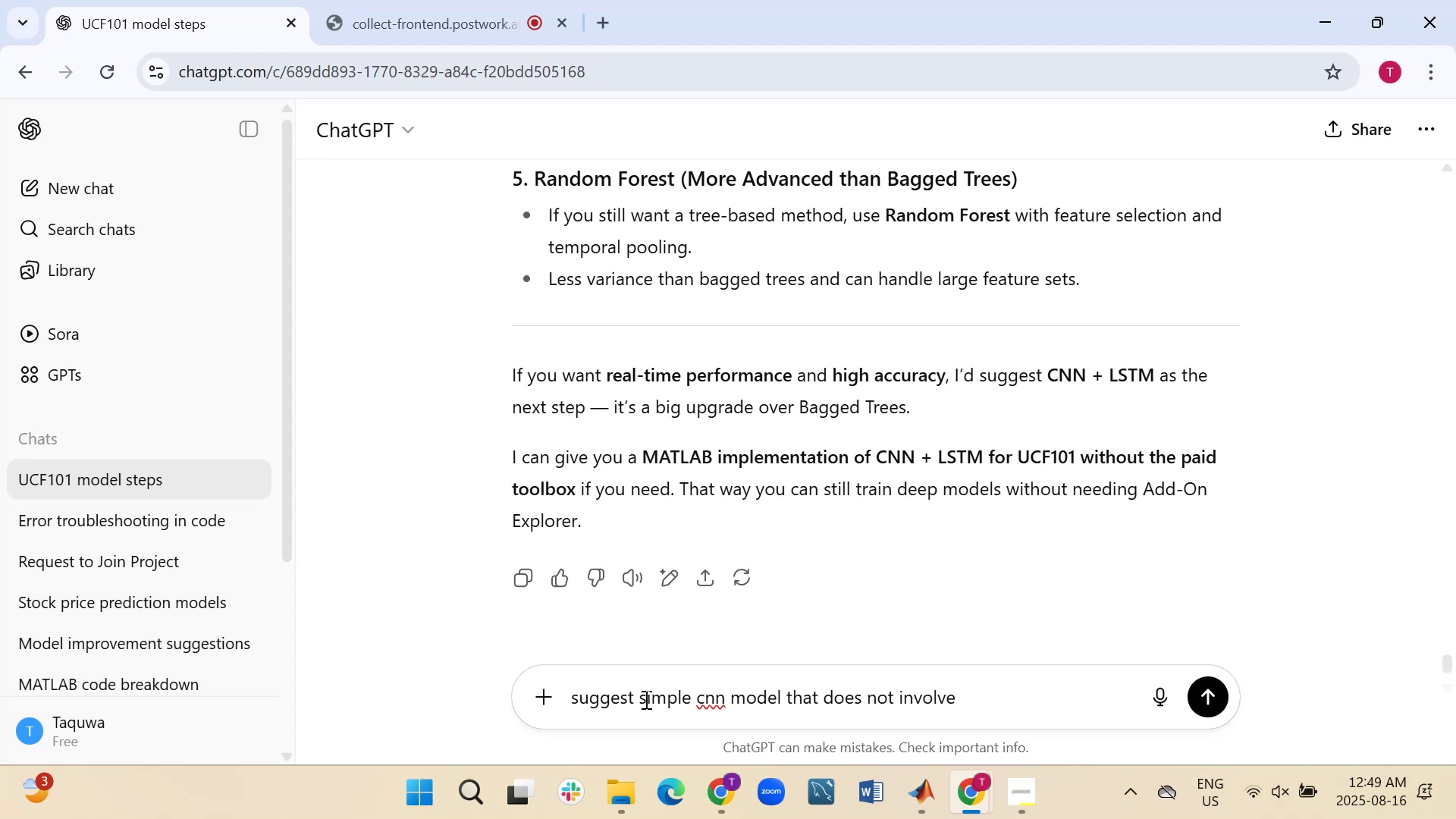 
wait(6.52)
 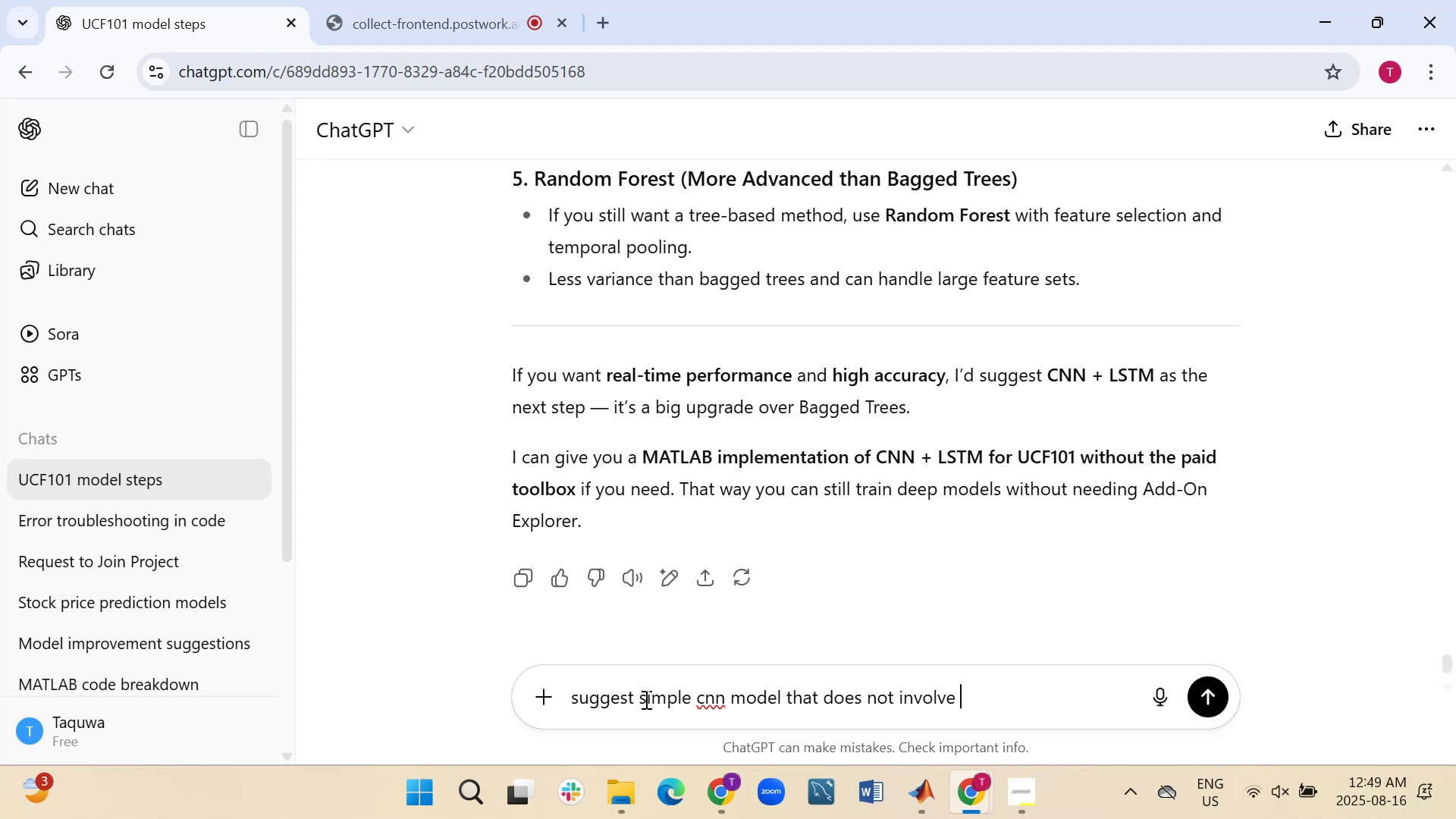 
type(deep learning tool box)
 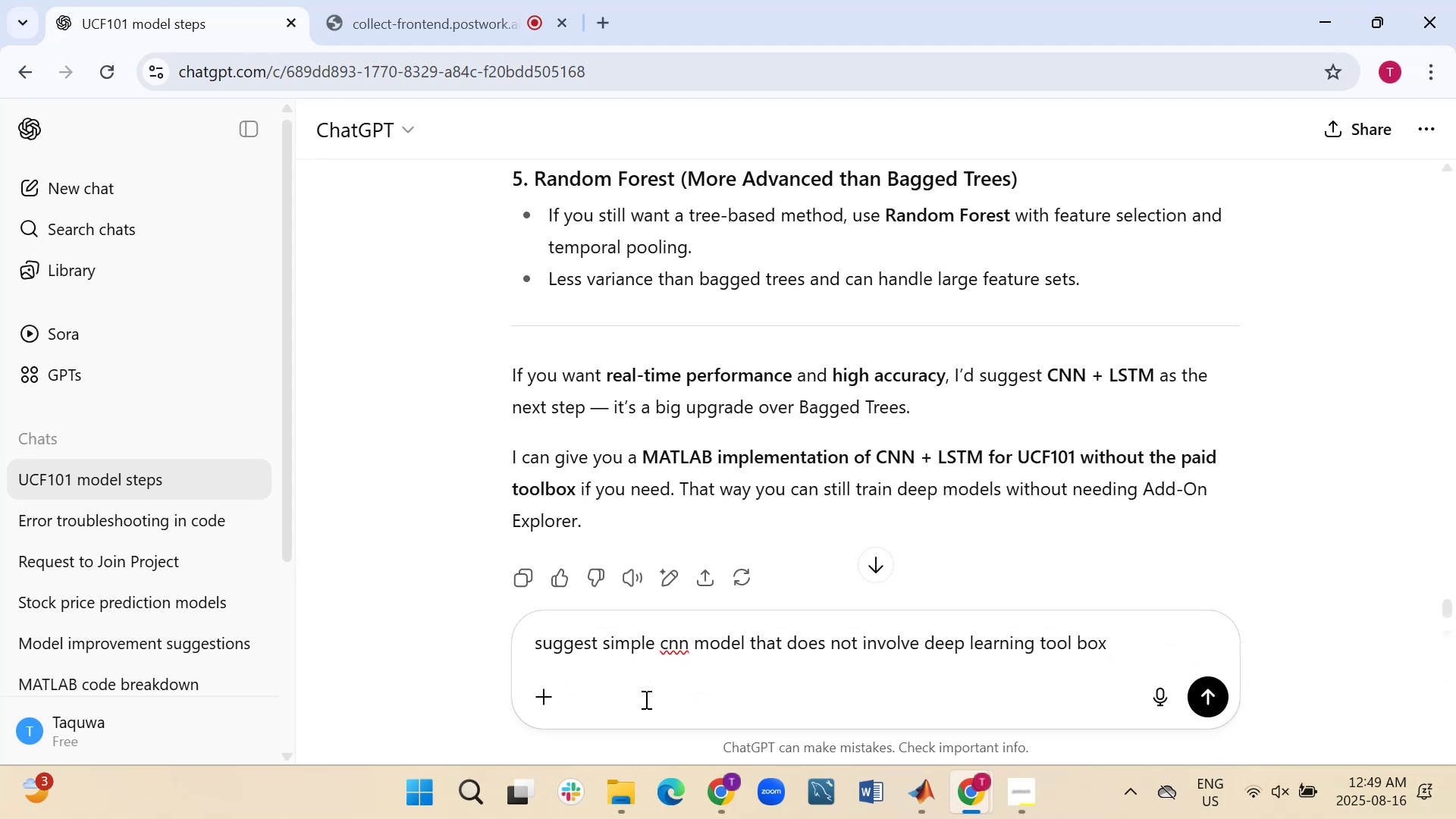 
key(Enter)
 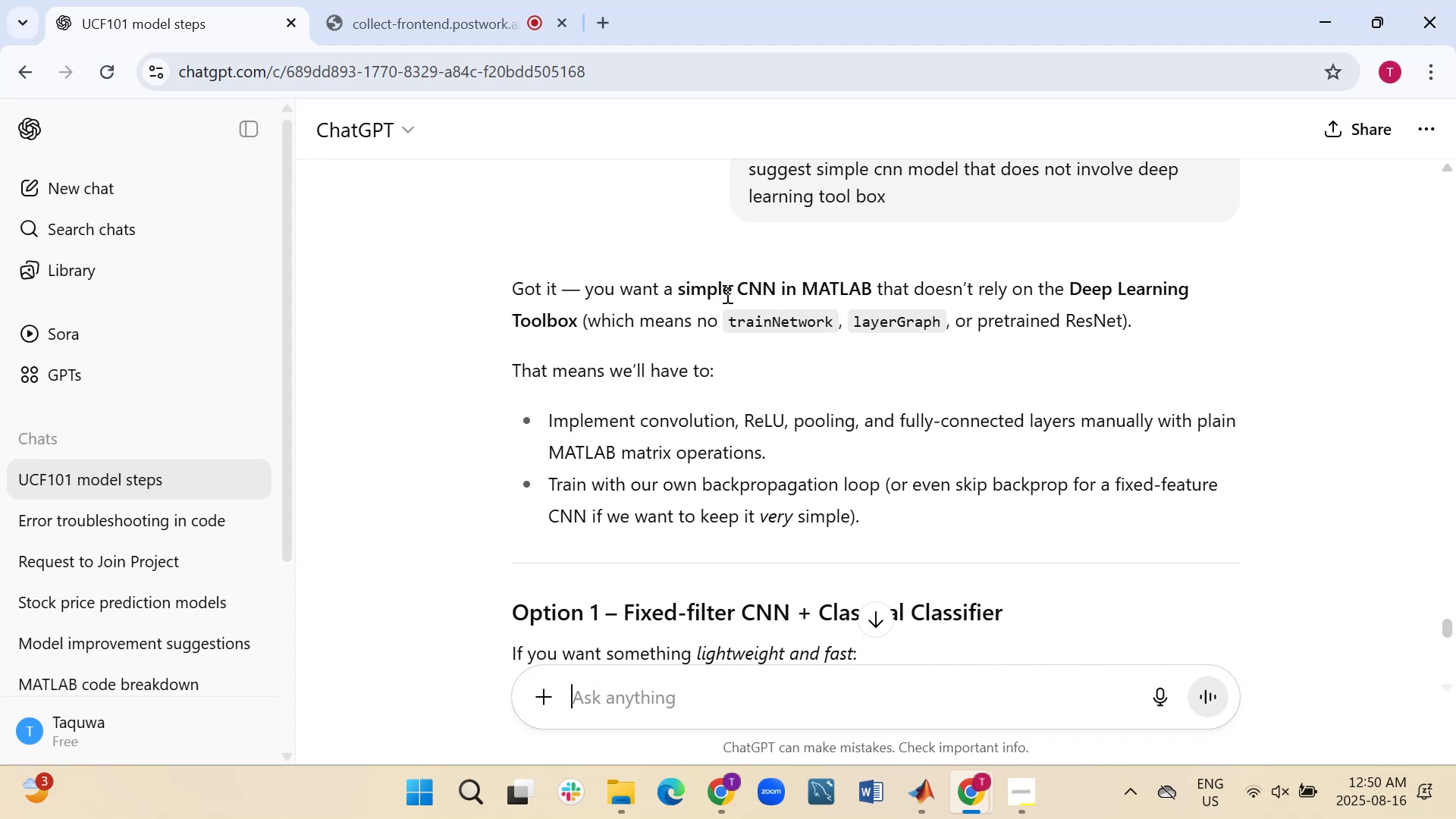 
wait(19.35)
 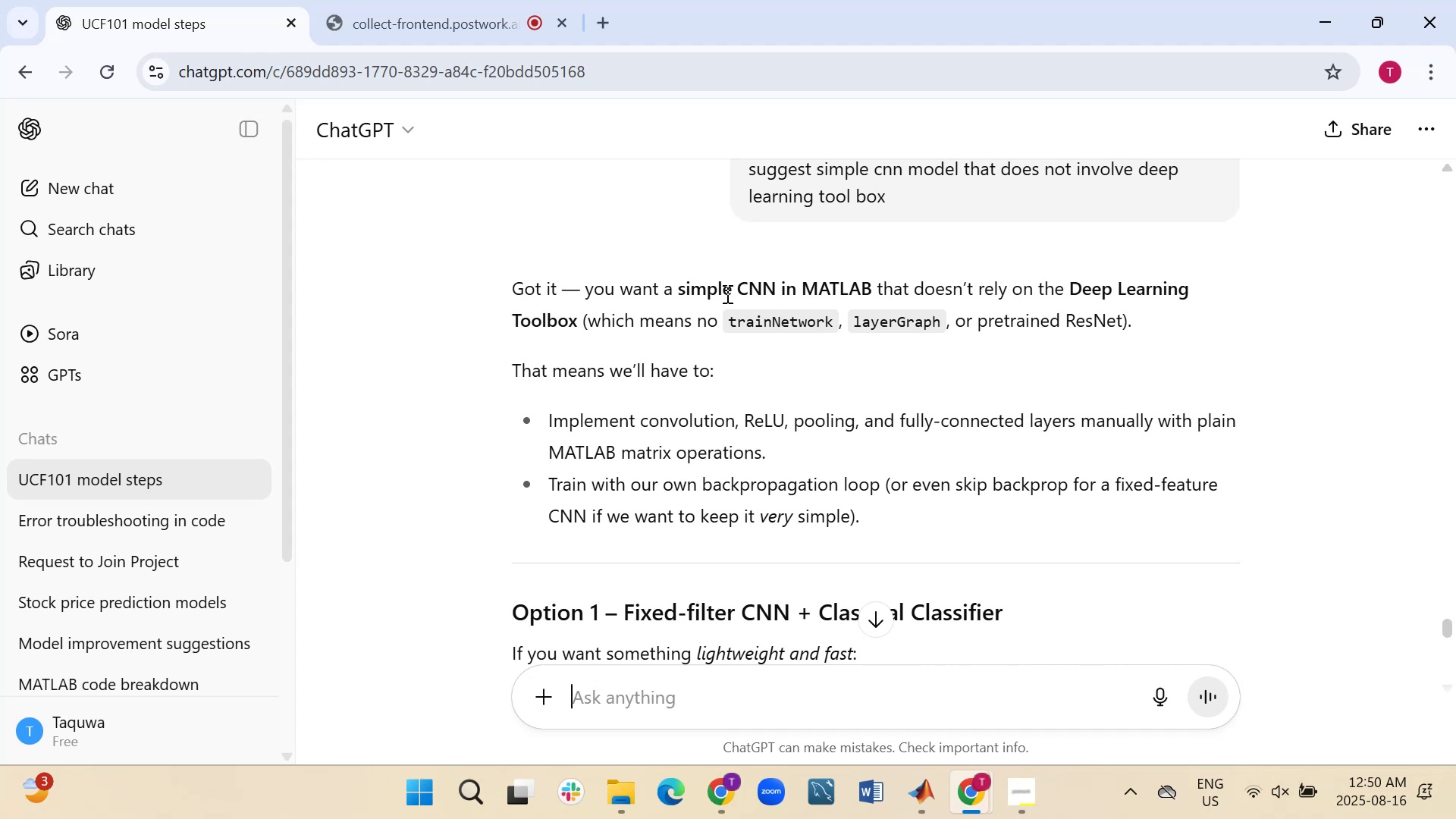 
scroll: coordinate [413, 419], scroll_direction: down, amount: 3.0
 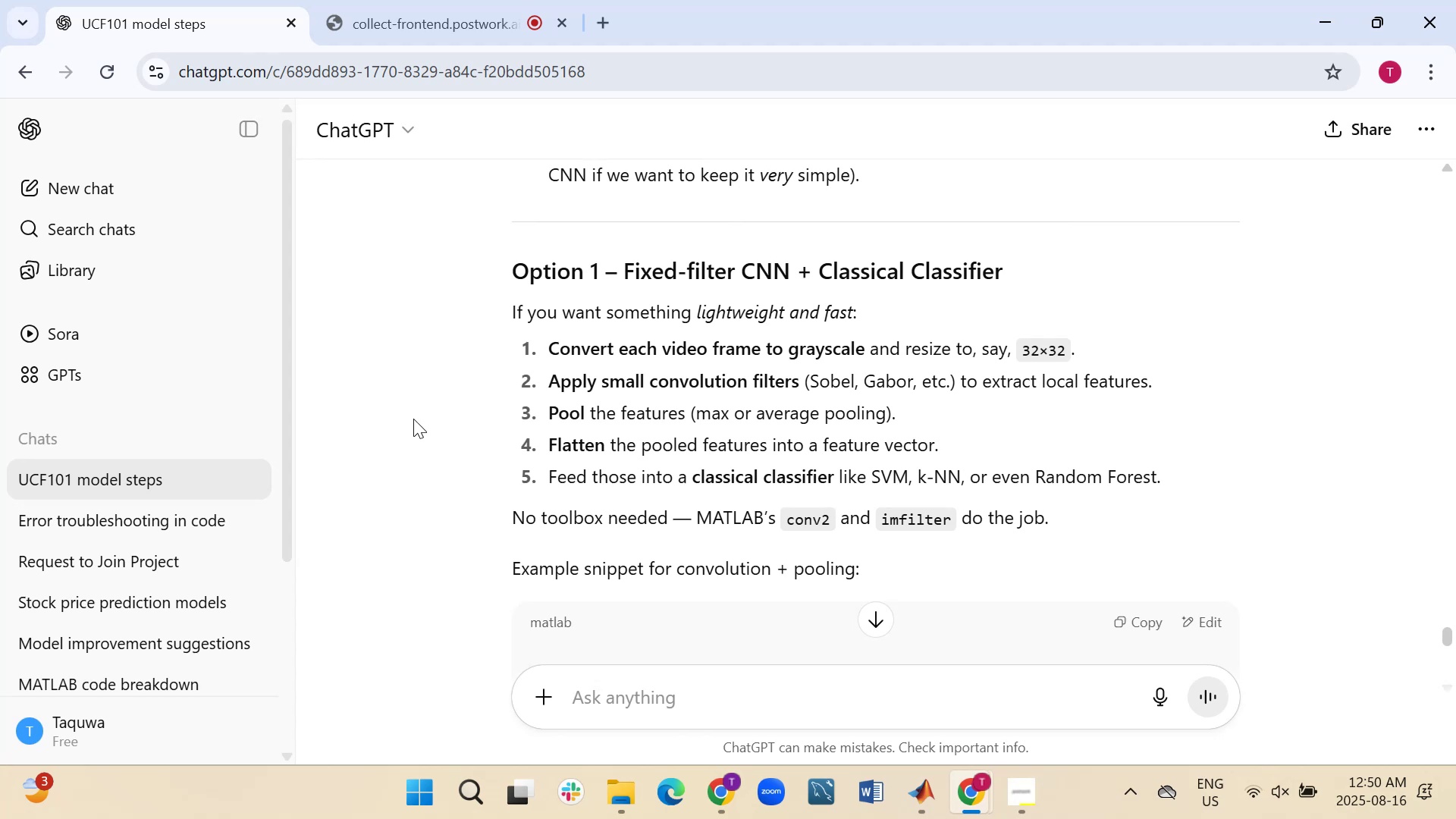 
wait(7.39)
 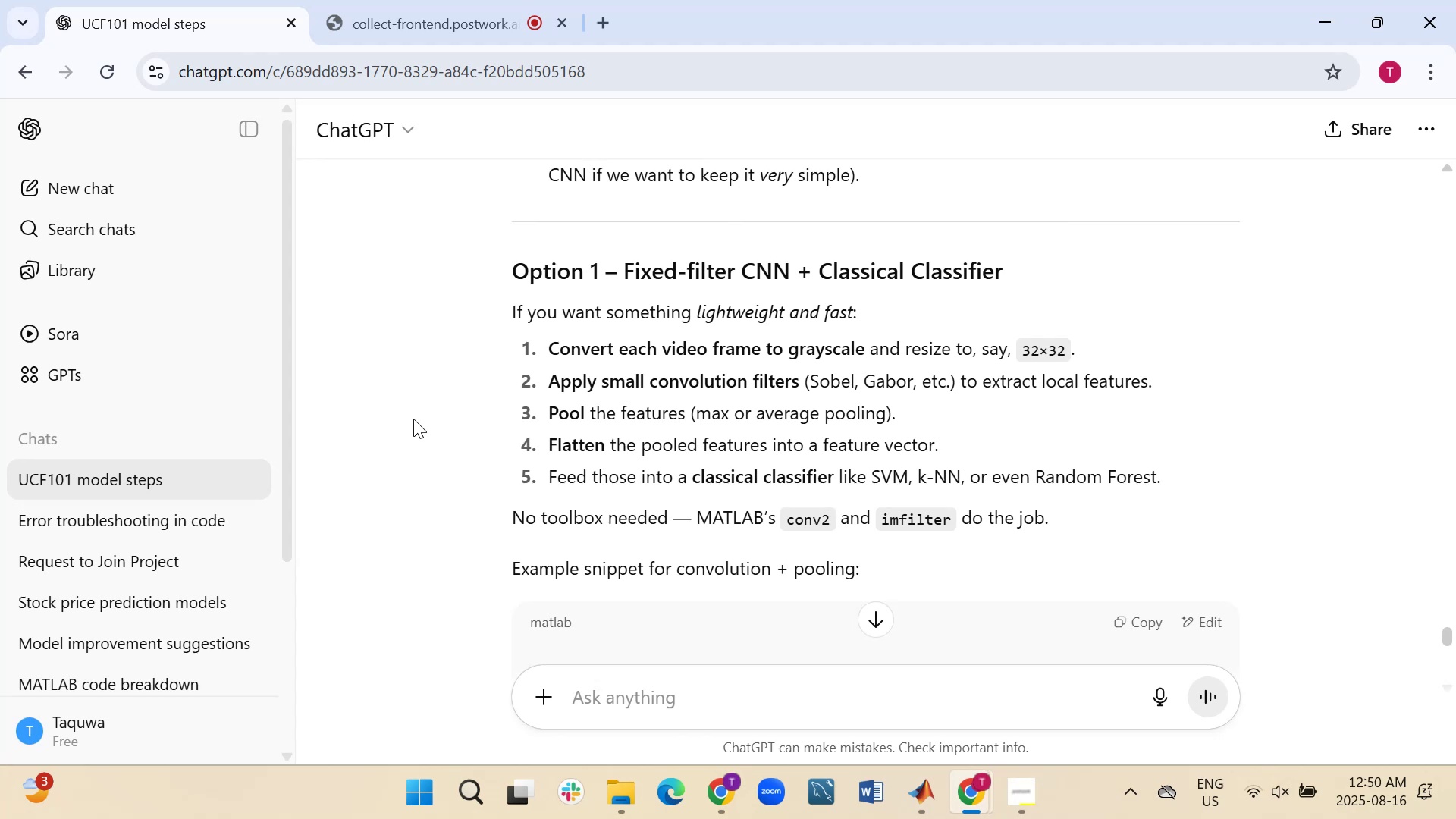 
scroll: coordinate [413, 419], scroll_direction: down, amount: 2.0
 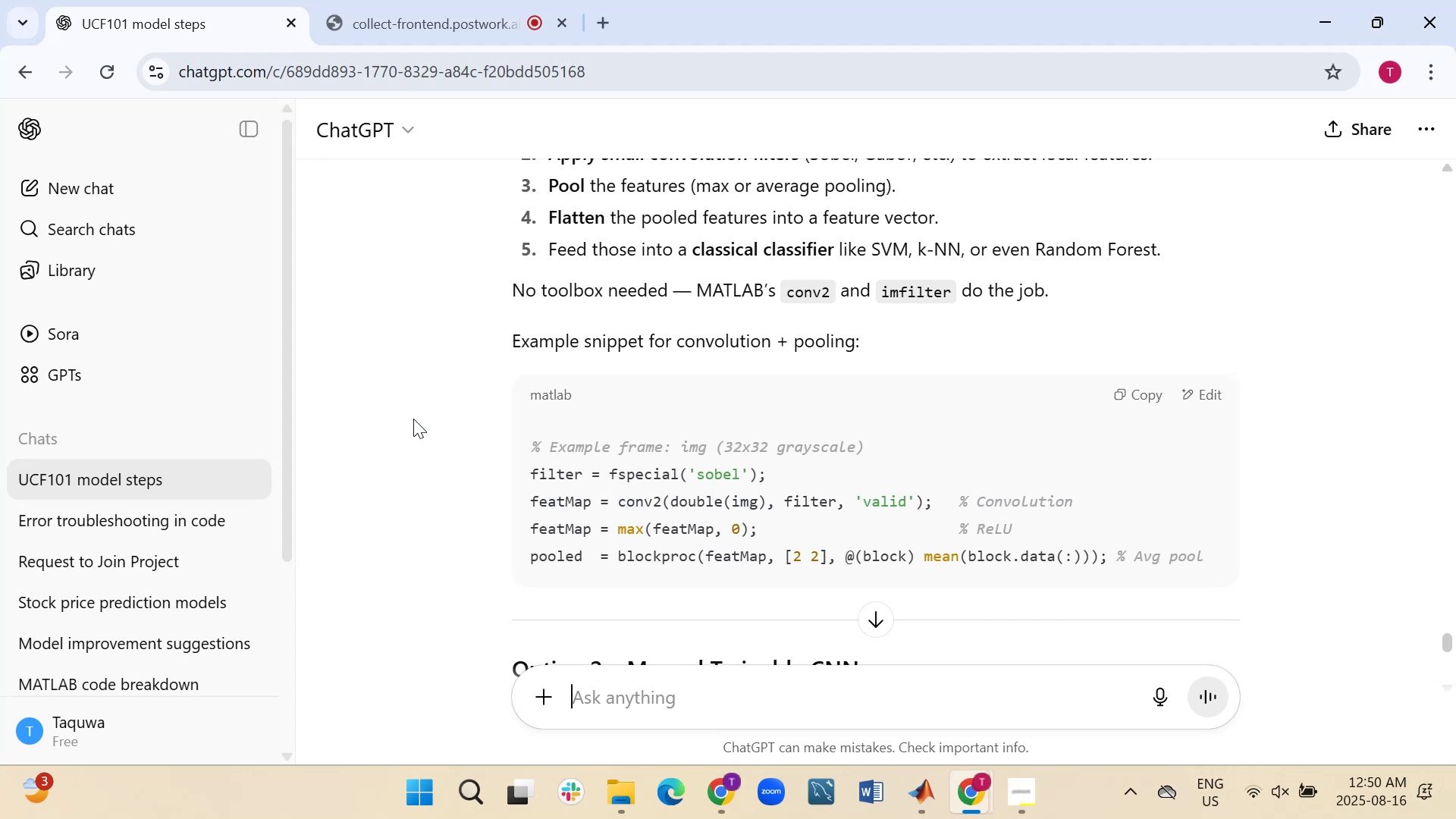 
wait(25.61)
 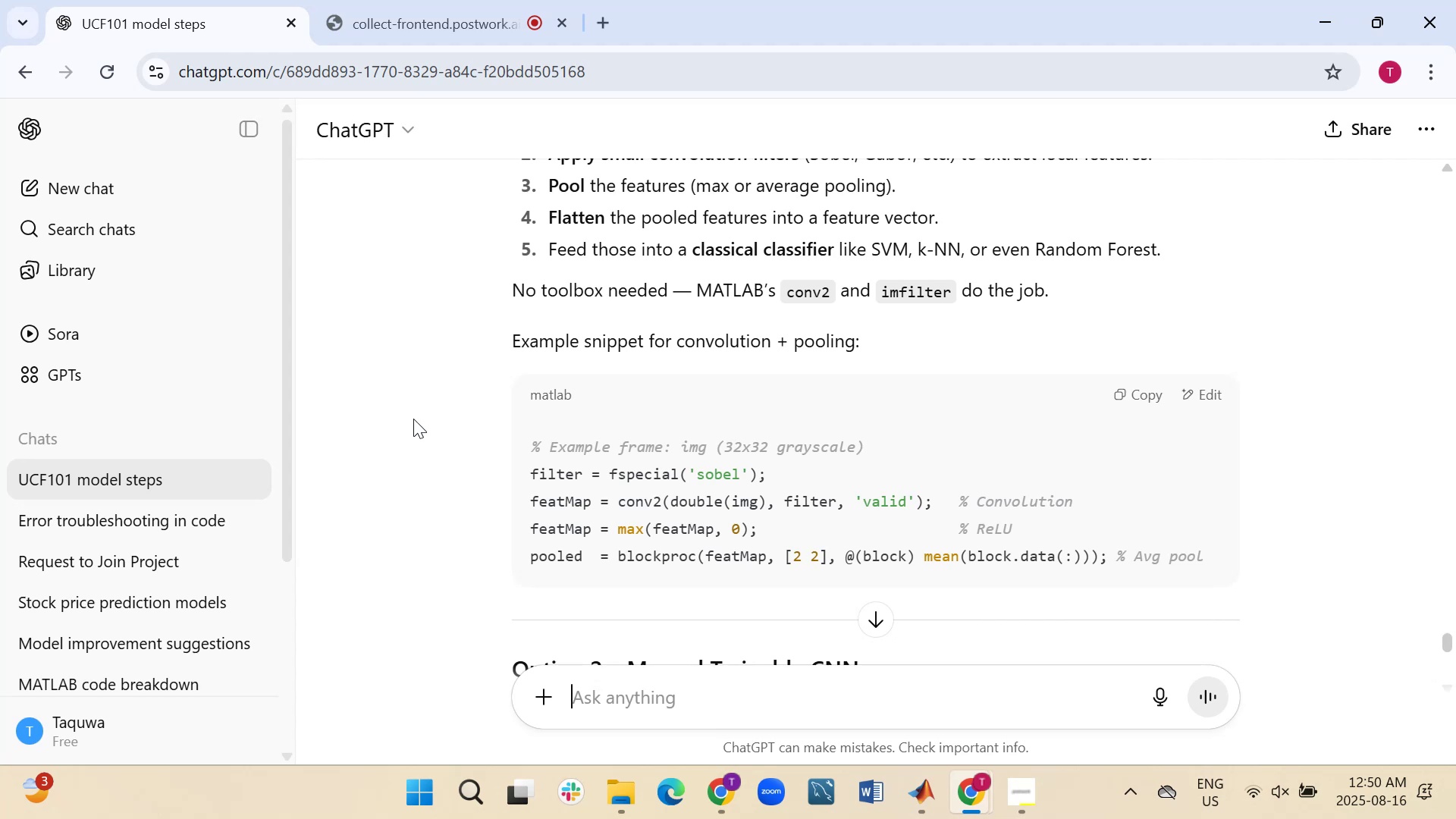 
scroll: coordinate [520, 431], scroll_direction: down, amount: 1.0
 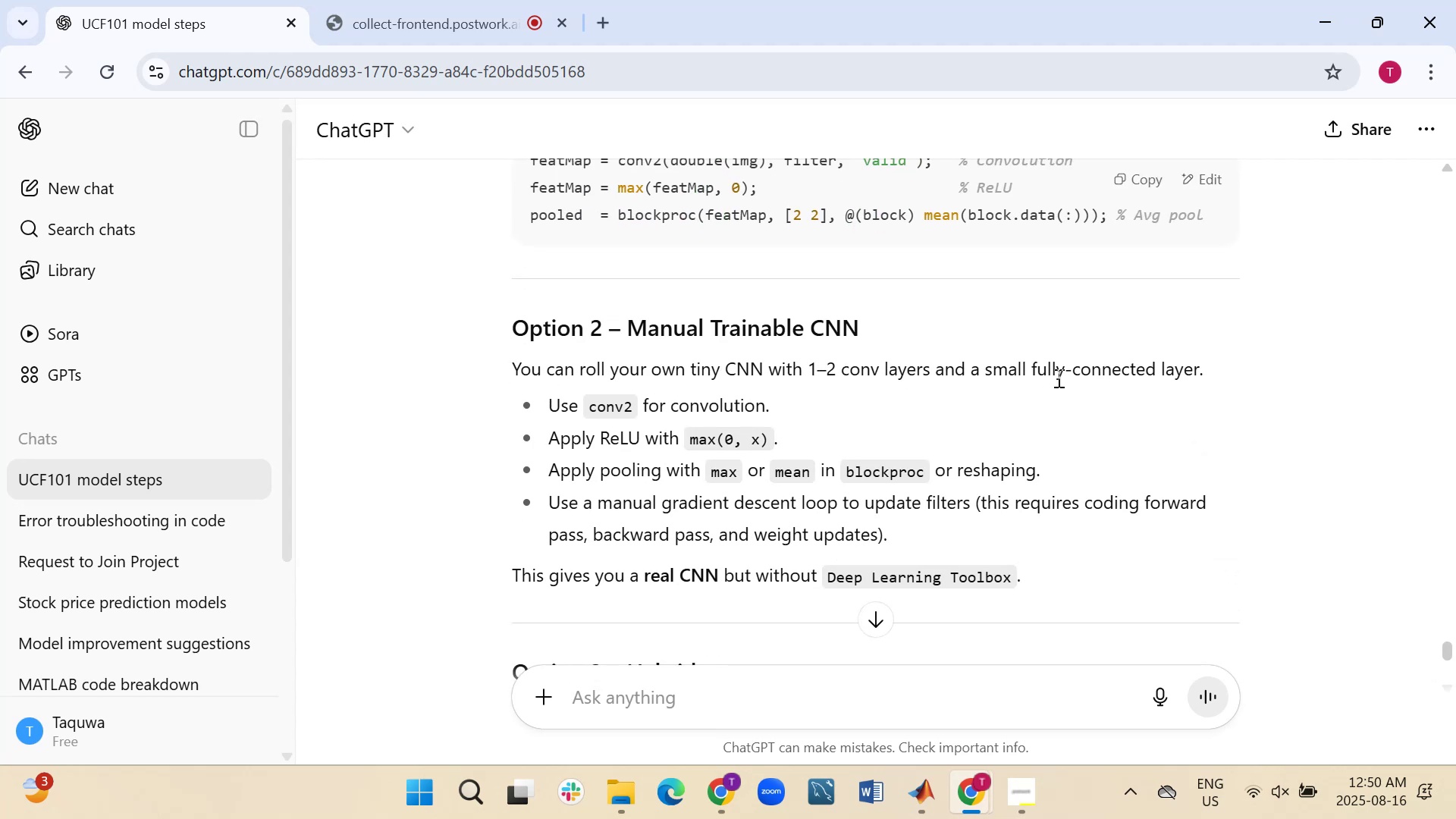 
wait(7.39)
 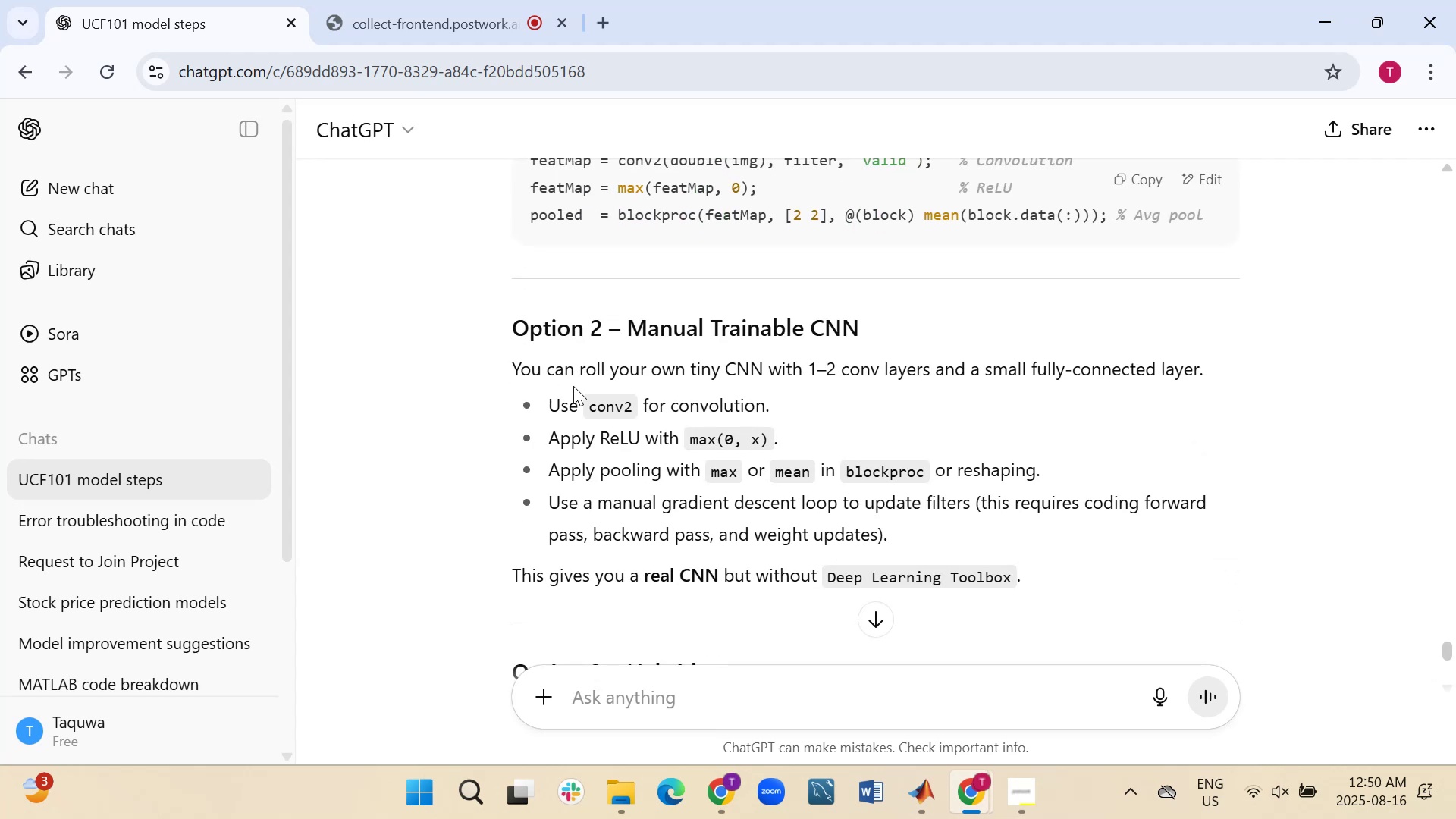 
scroll: coordinate [420, 422], scroll_direction: down, amount: 3.0
 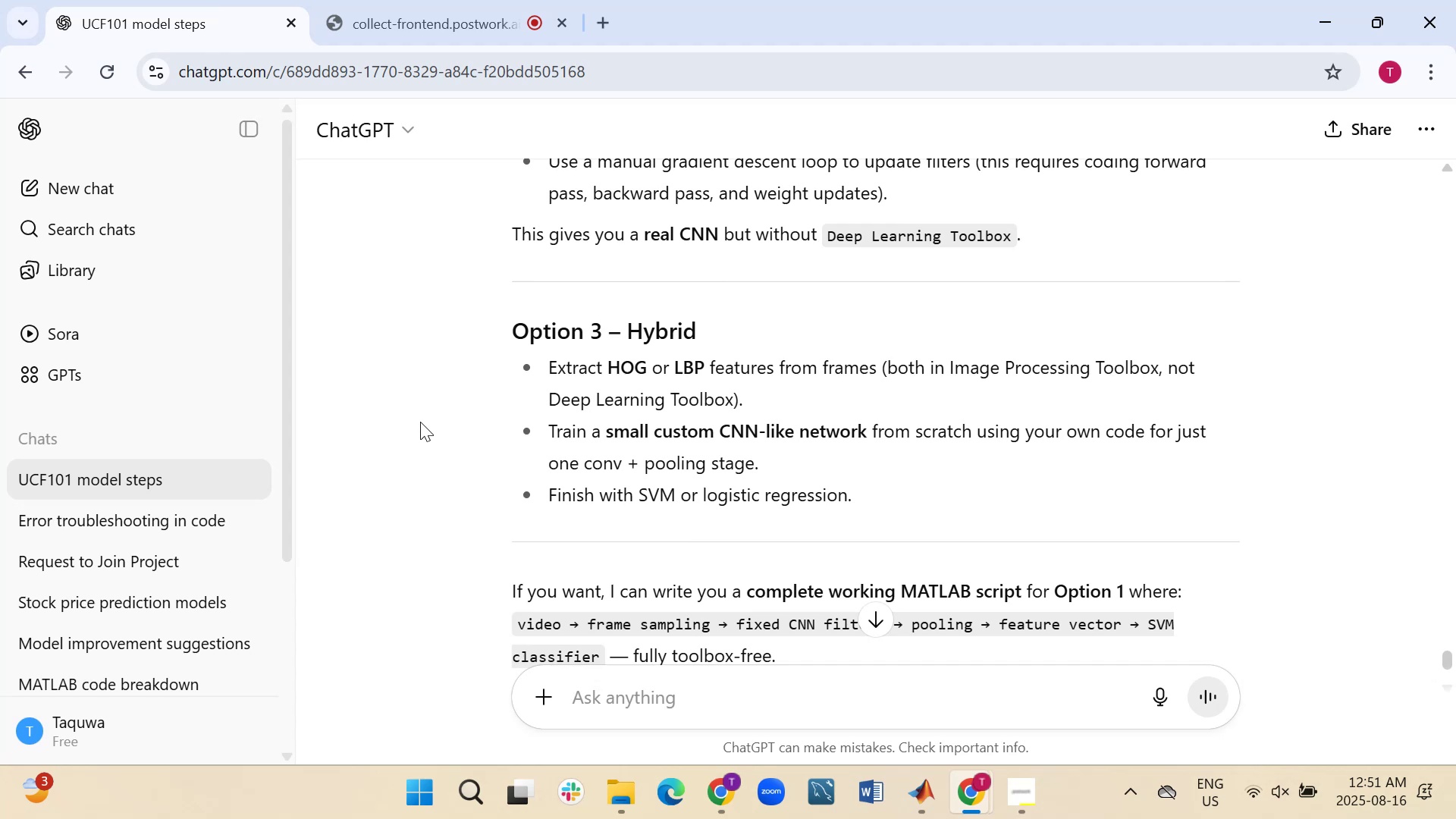 
wait(22.06)
 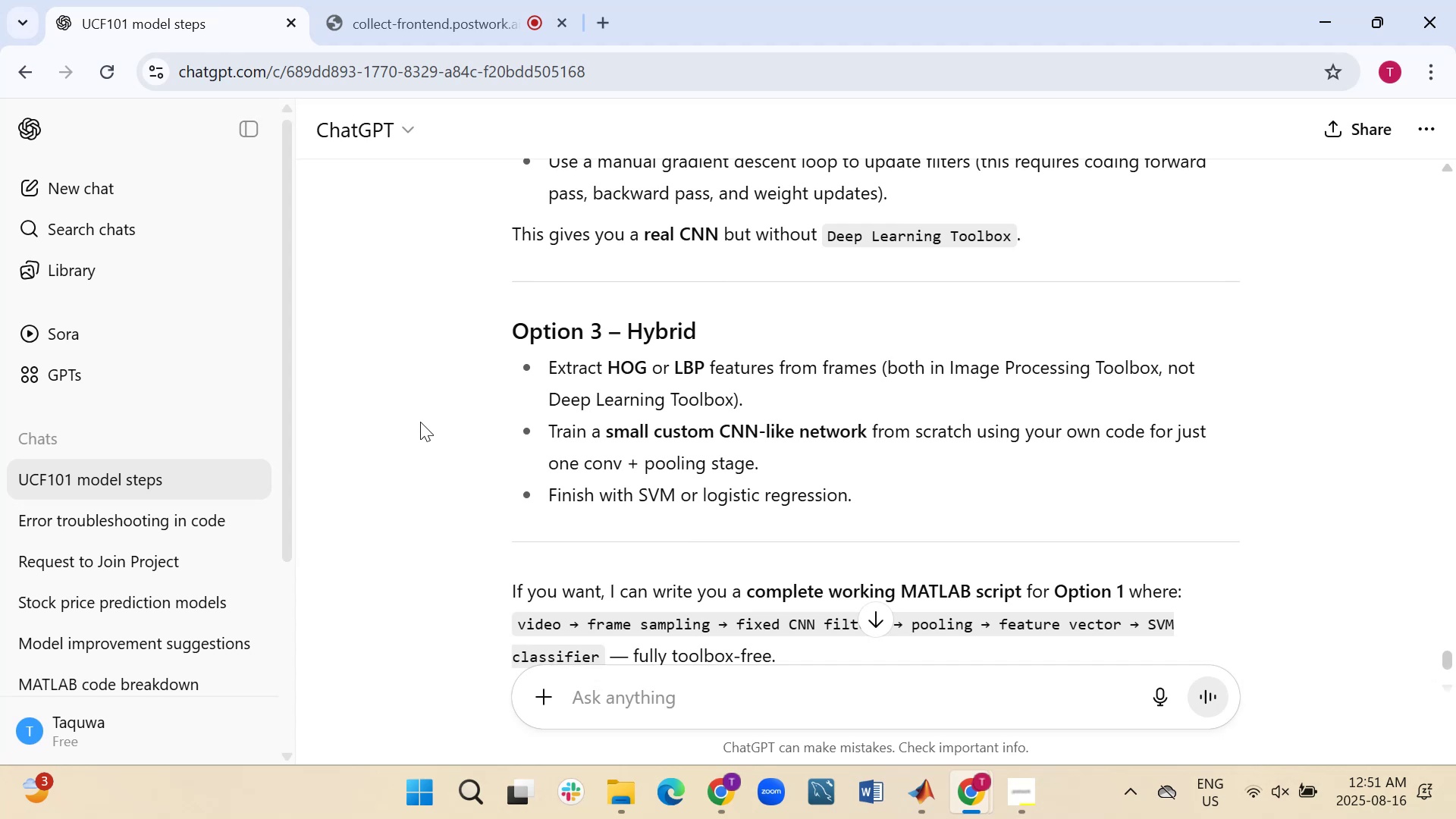 
scroll: coordinate [470, 476], scroll_direction: down, amount: 1.0
 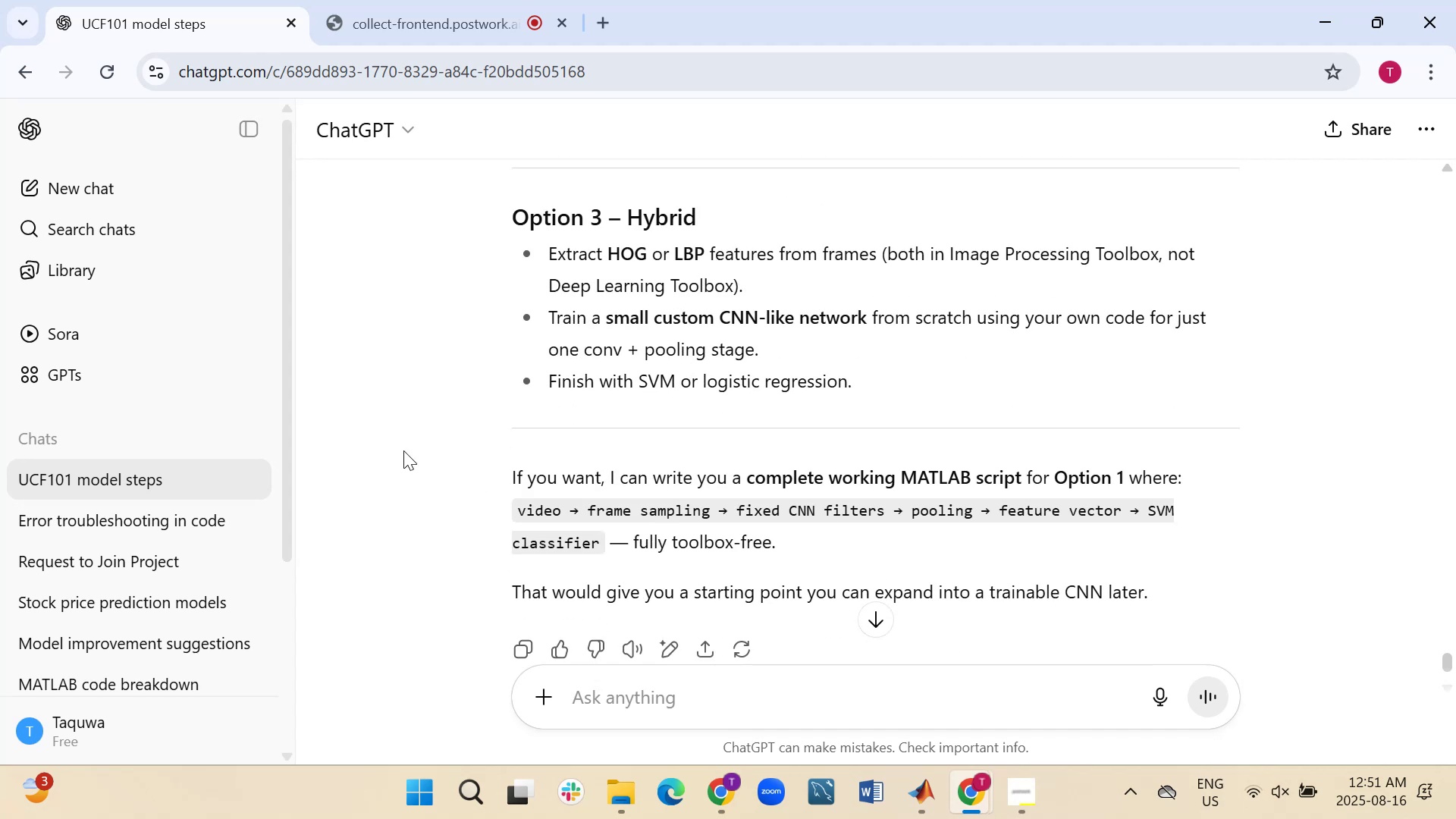 
wait(8.4)
 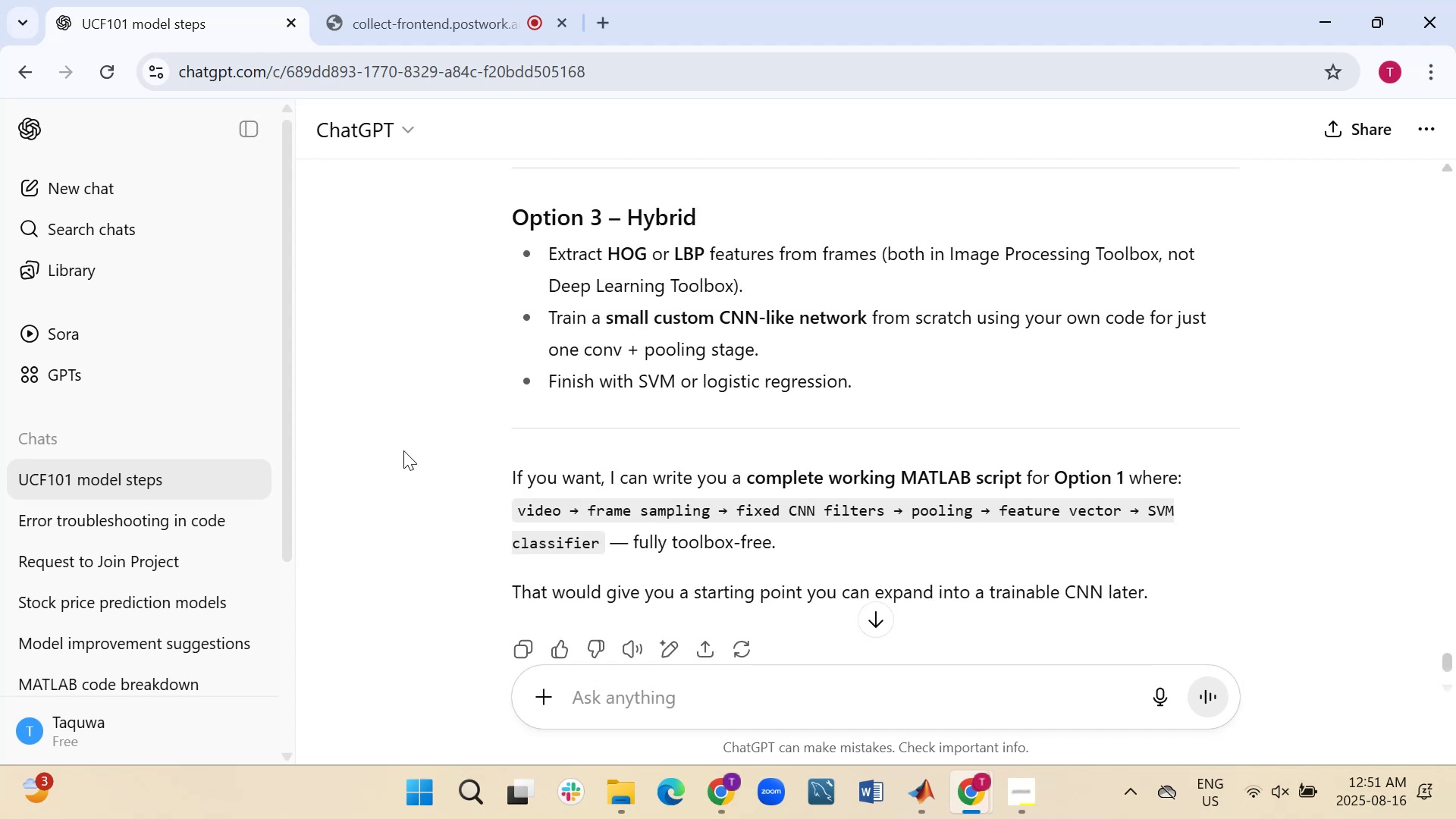 
left_click([818, 688])
 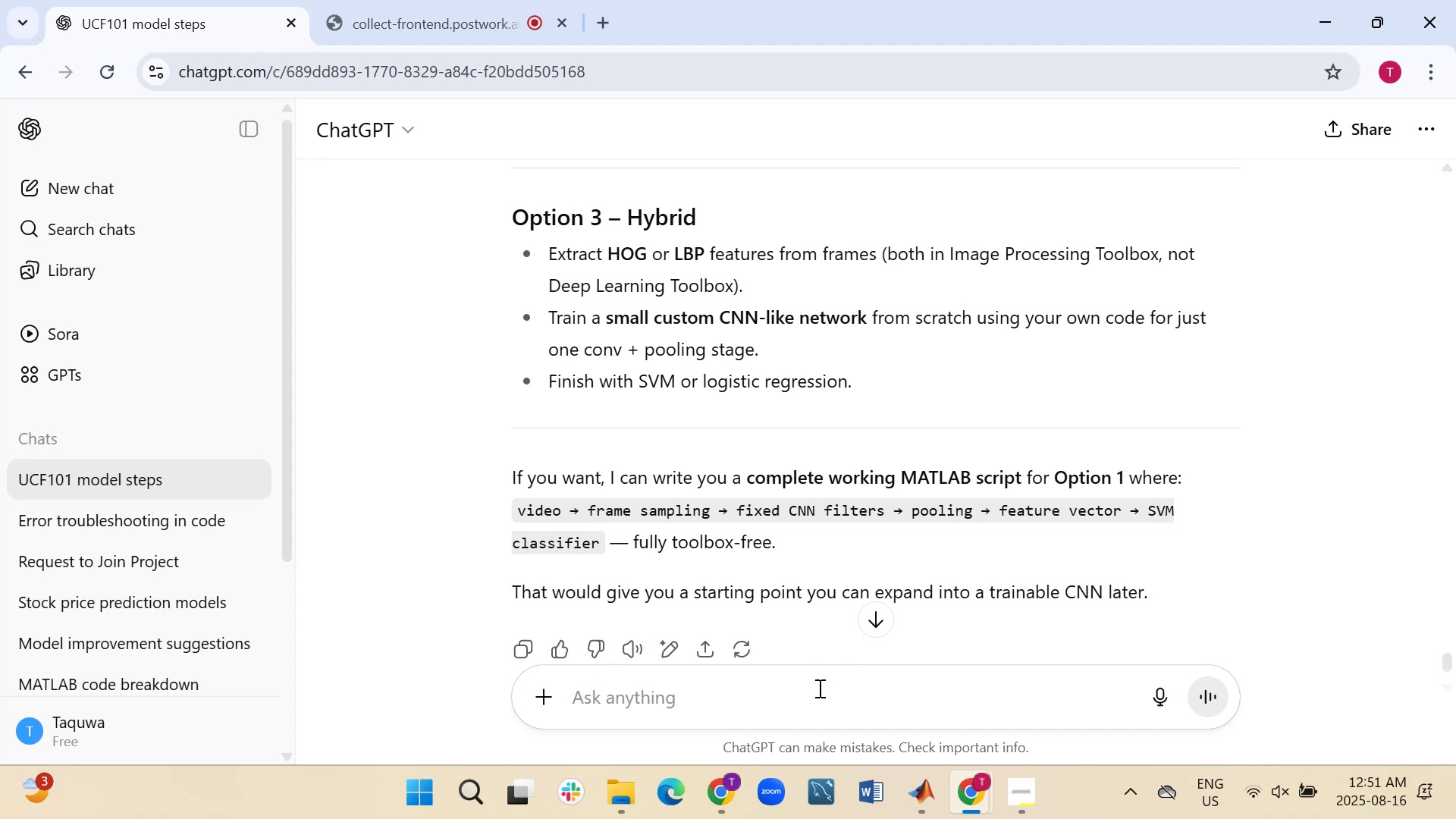 
type(yes)
 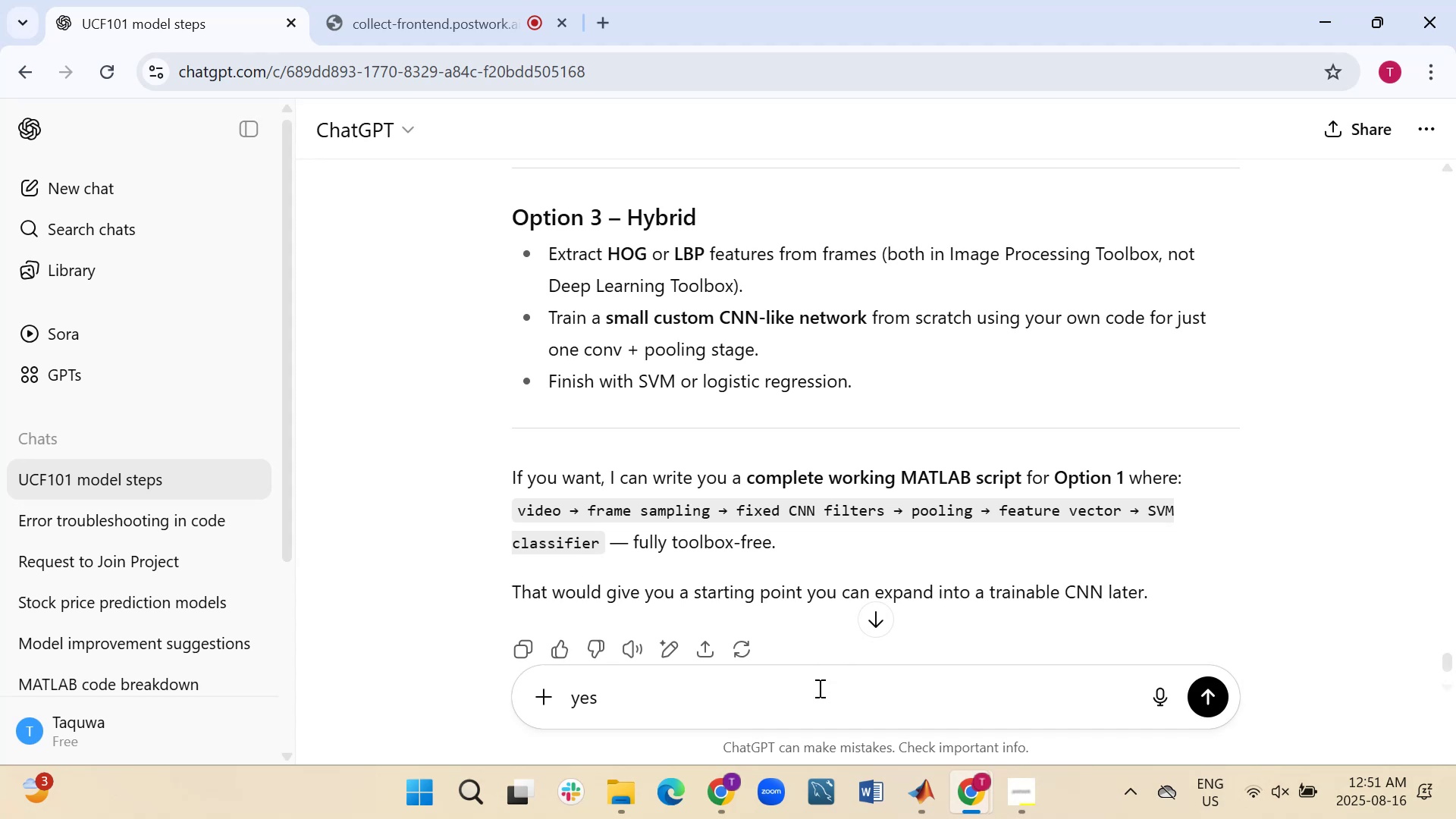 
key(Enter)
 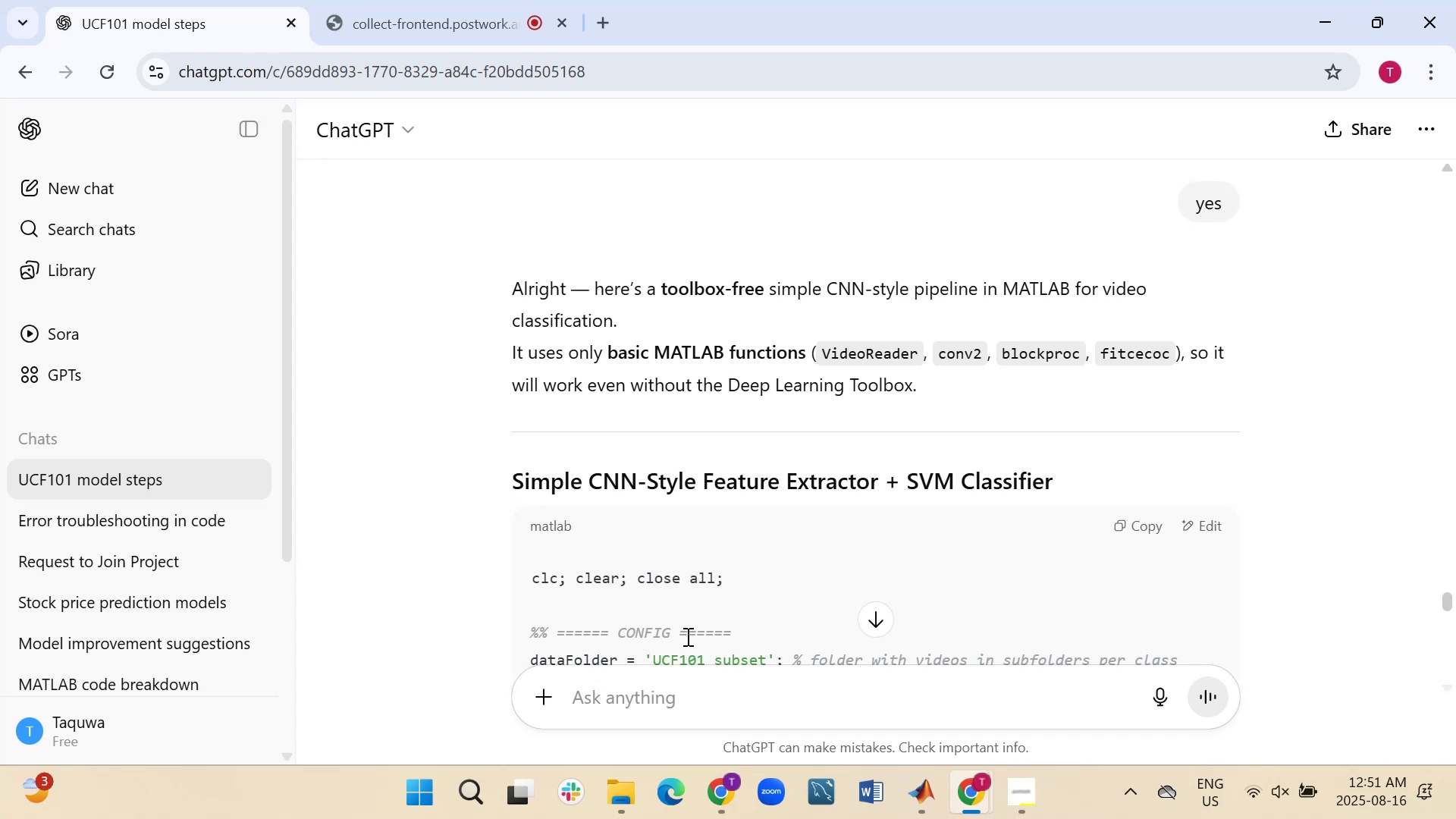 
wait(21.15)
 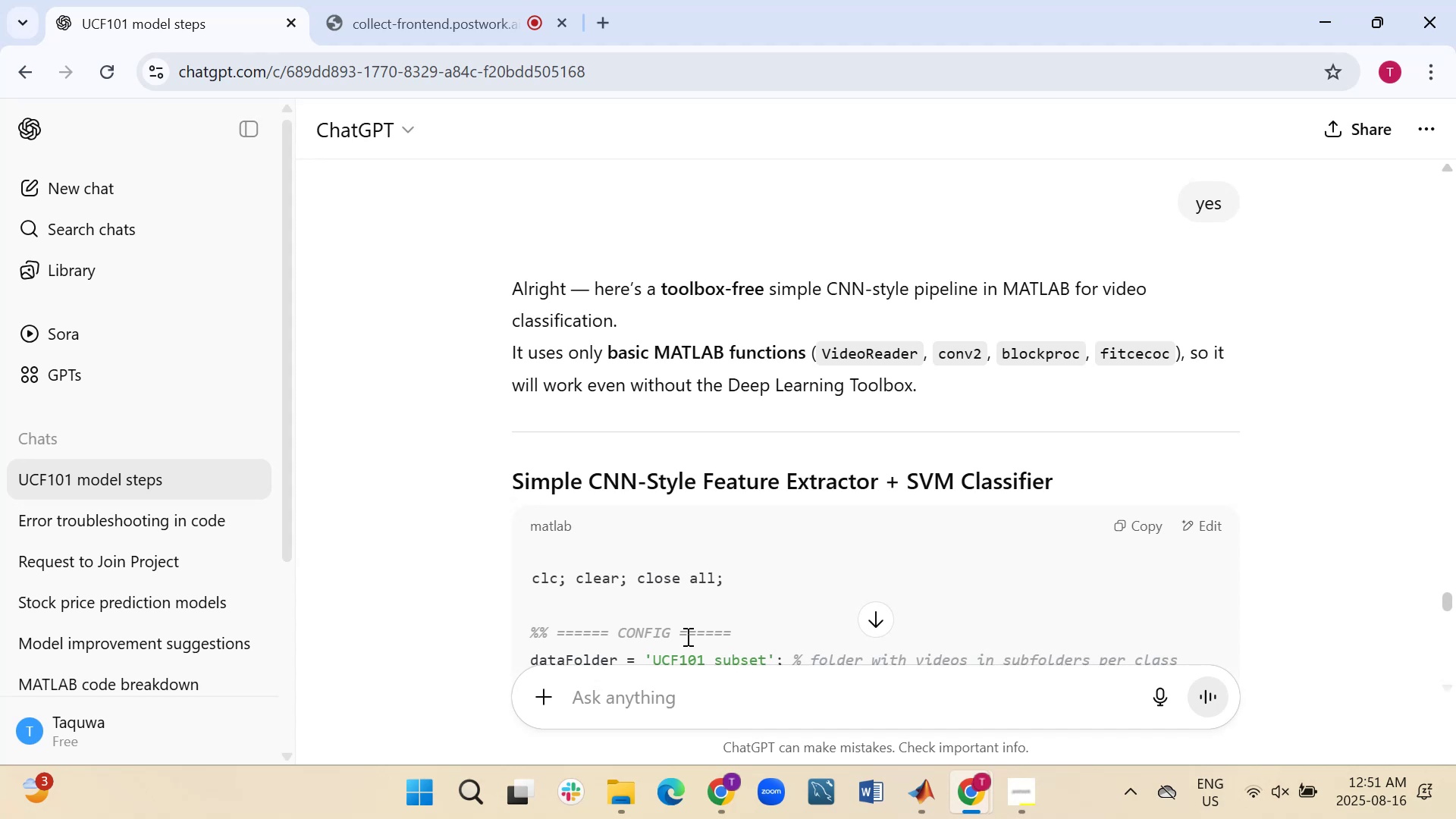 
scroll: coordinate [485, 543], scroll_direction: down, amount: 1.0
 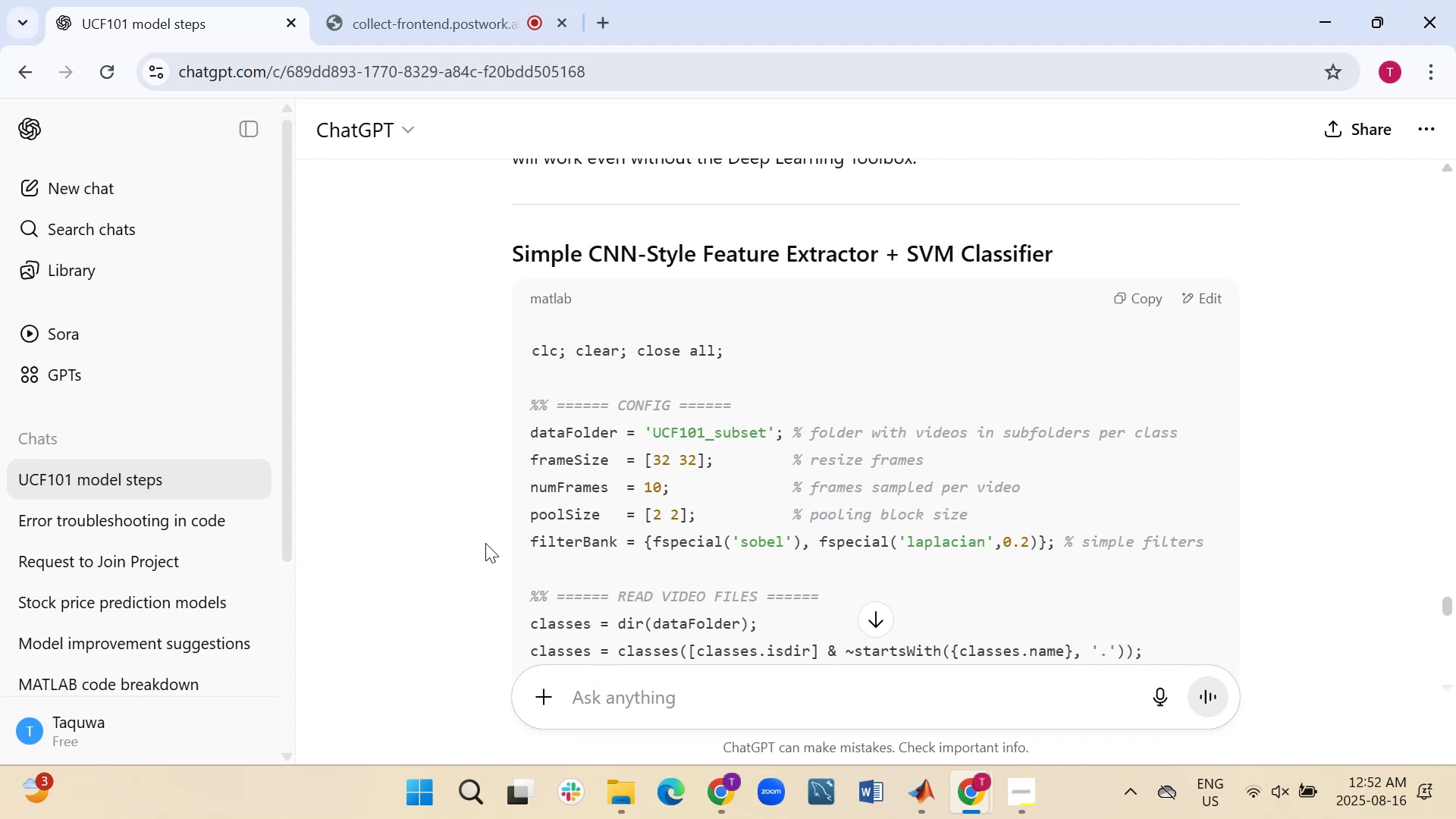 
wait(7.4)
 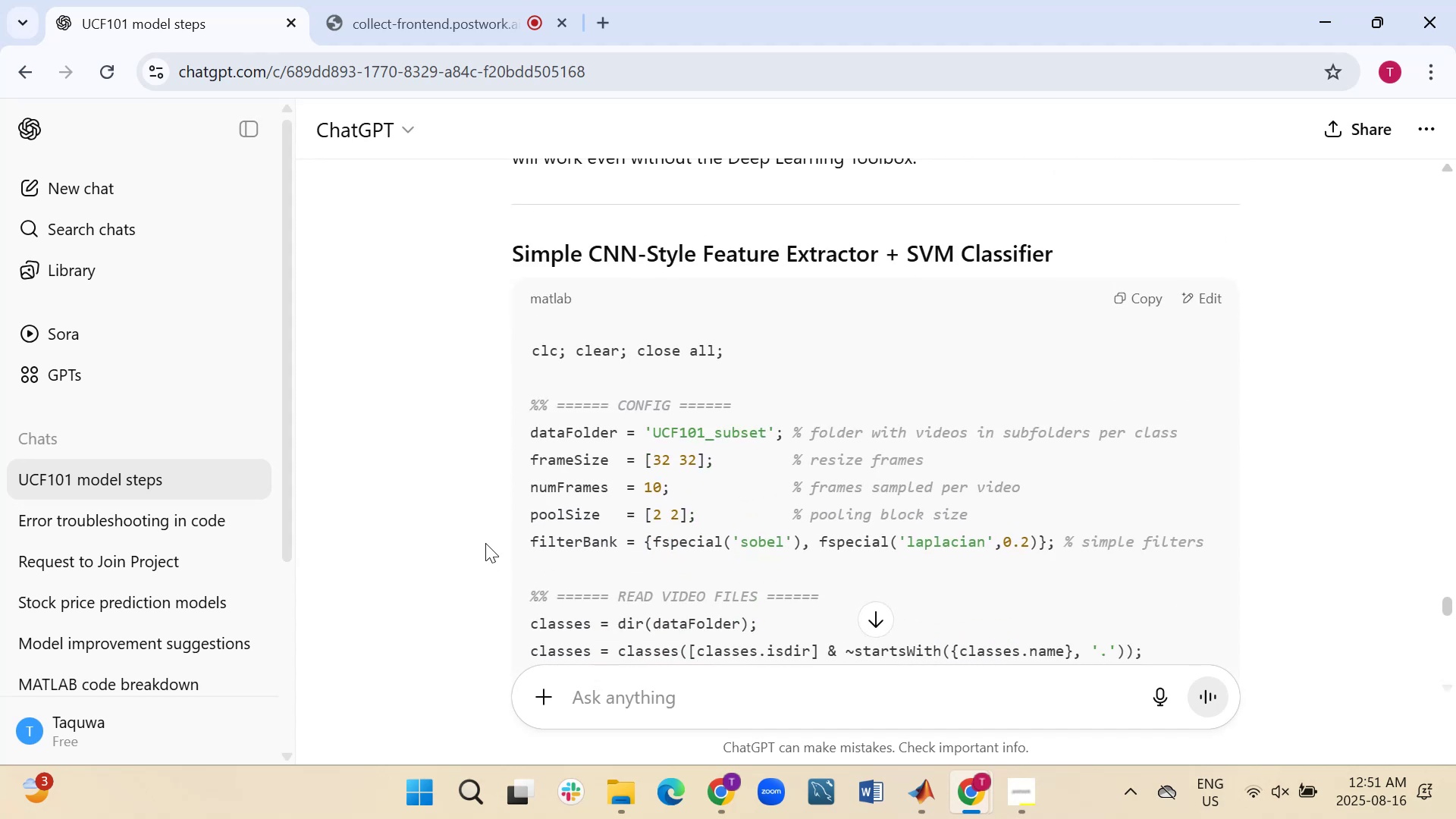 
scroll: coordinate [485, 543], scroll_direction: down, amount: 1.0
 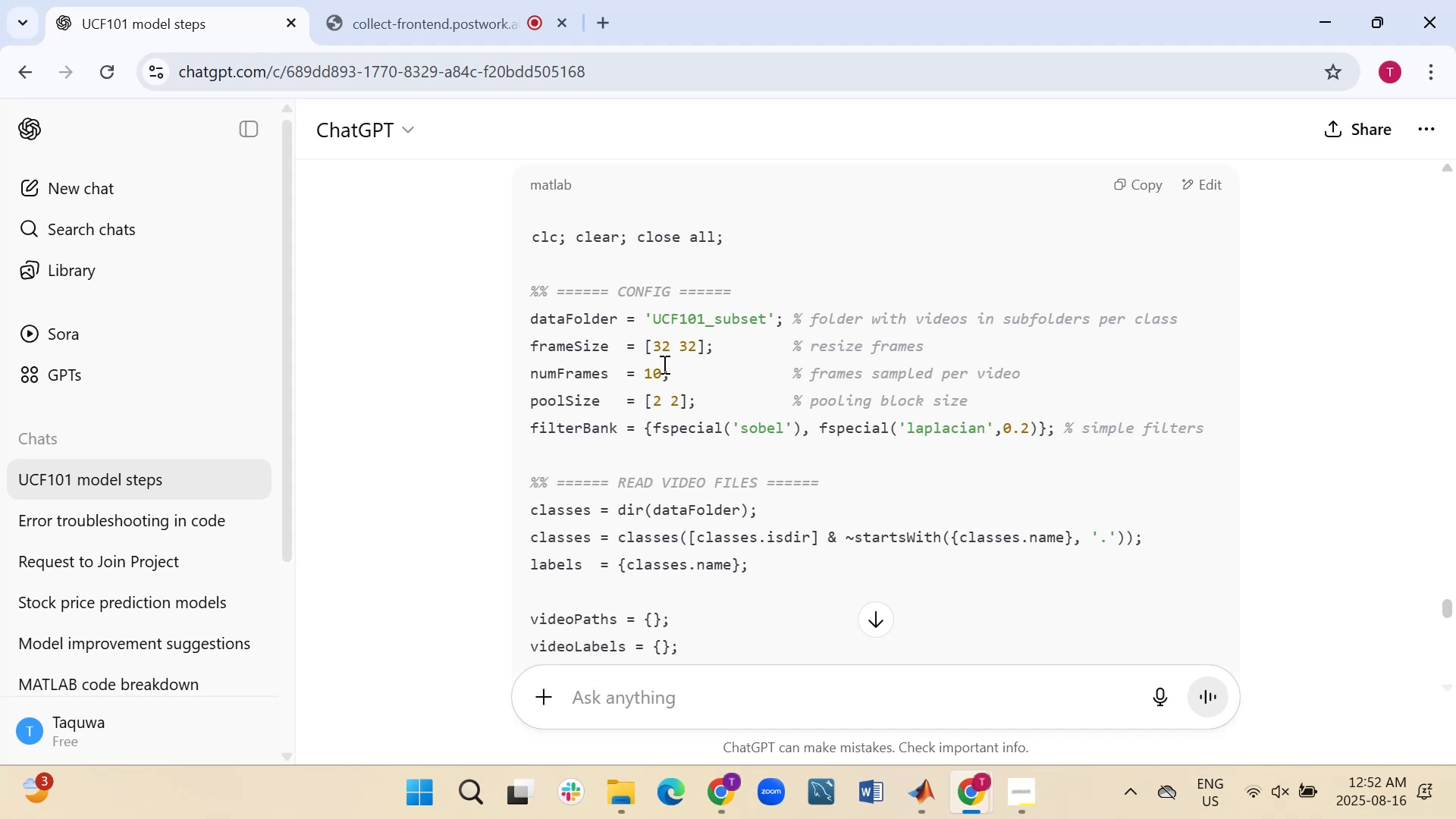 
wait(17.01)
 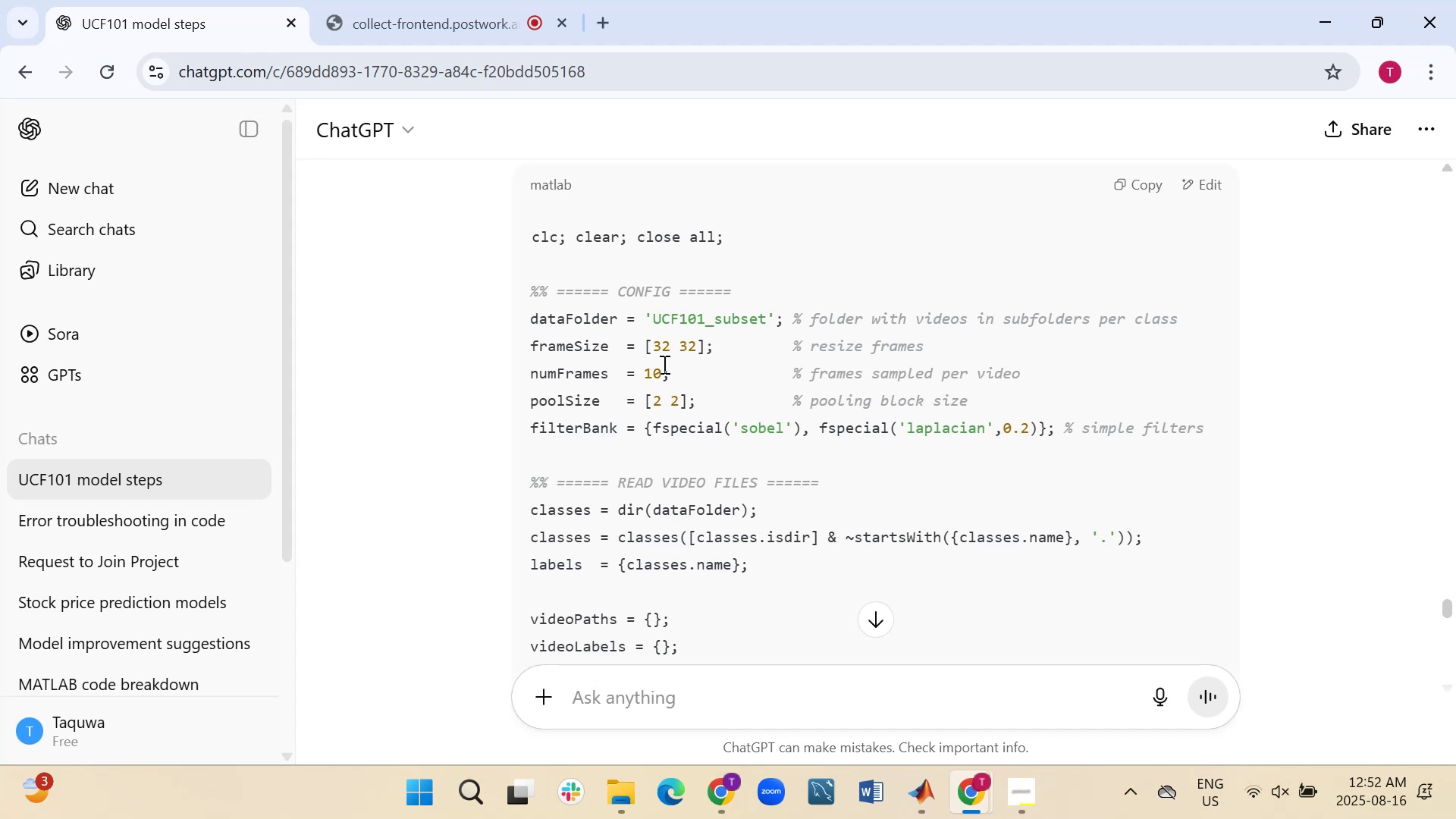 
scroll: coordinate [624, 435], scroll_direction: down, amount: 20.0
 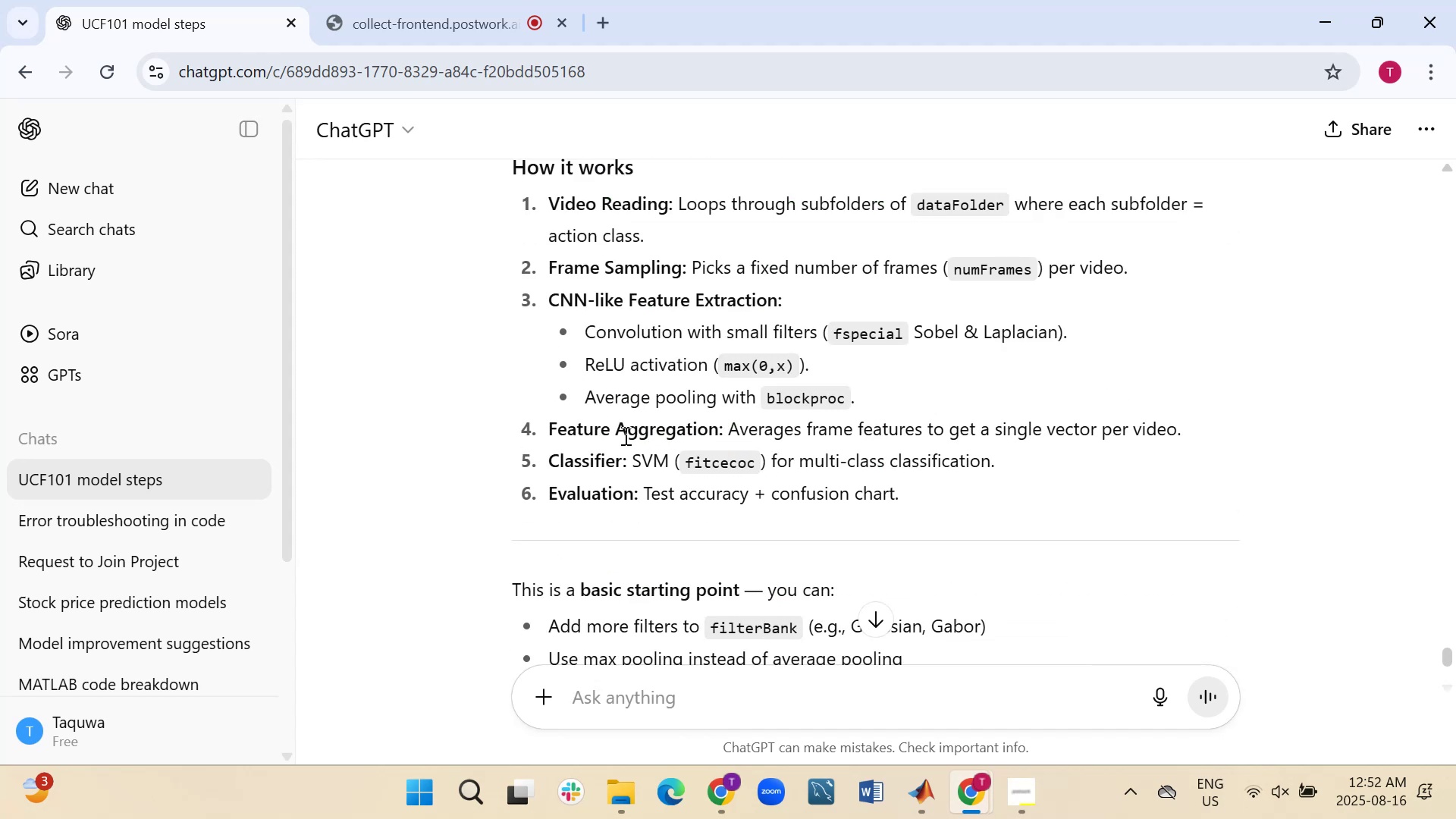 
scroll: coordinate [624, 435], scroll_direction: up, amount: 1.0
 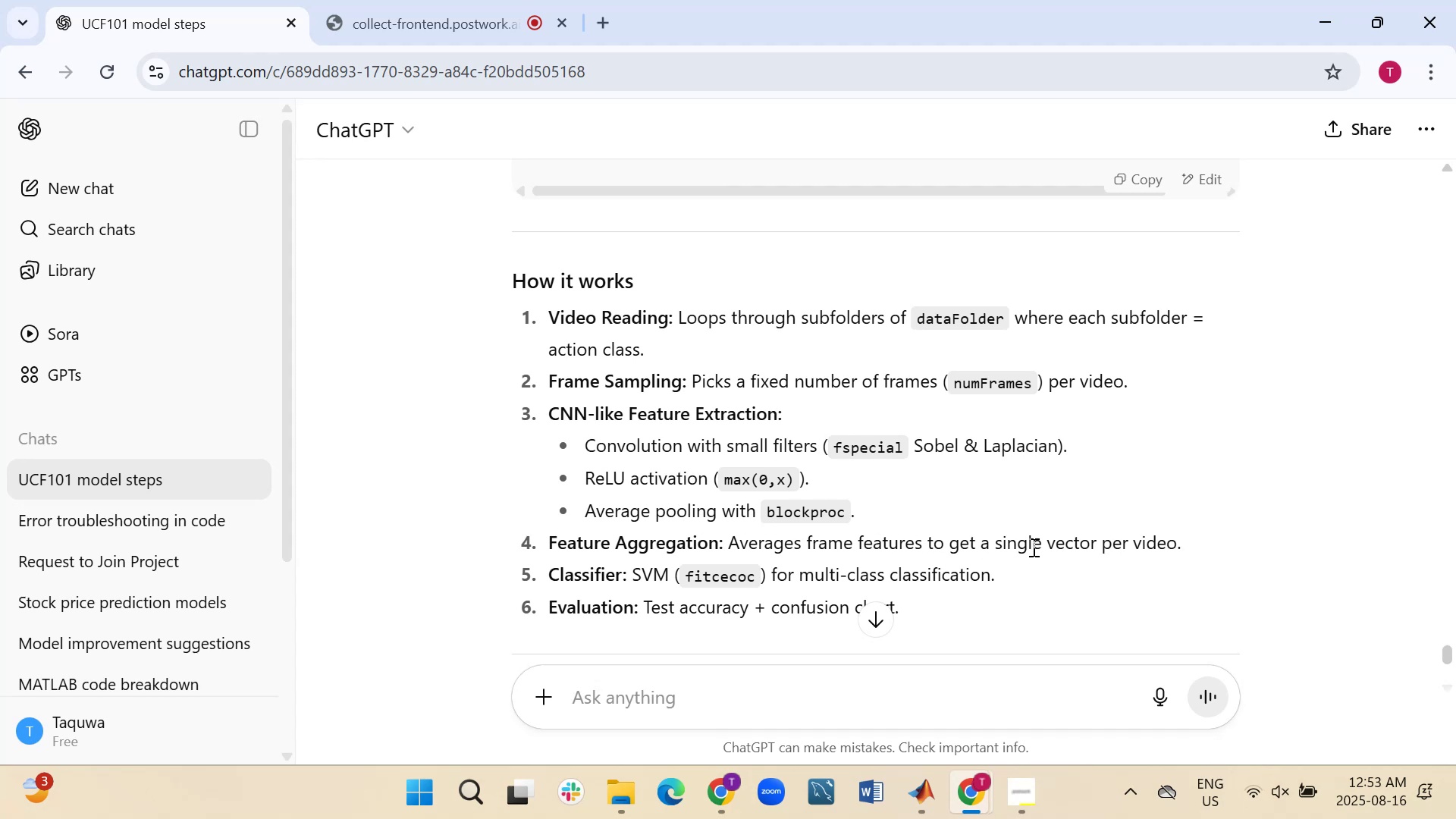 
wait(66.48)
 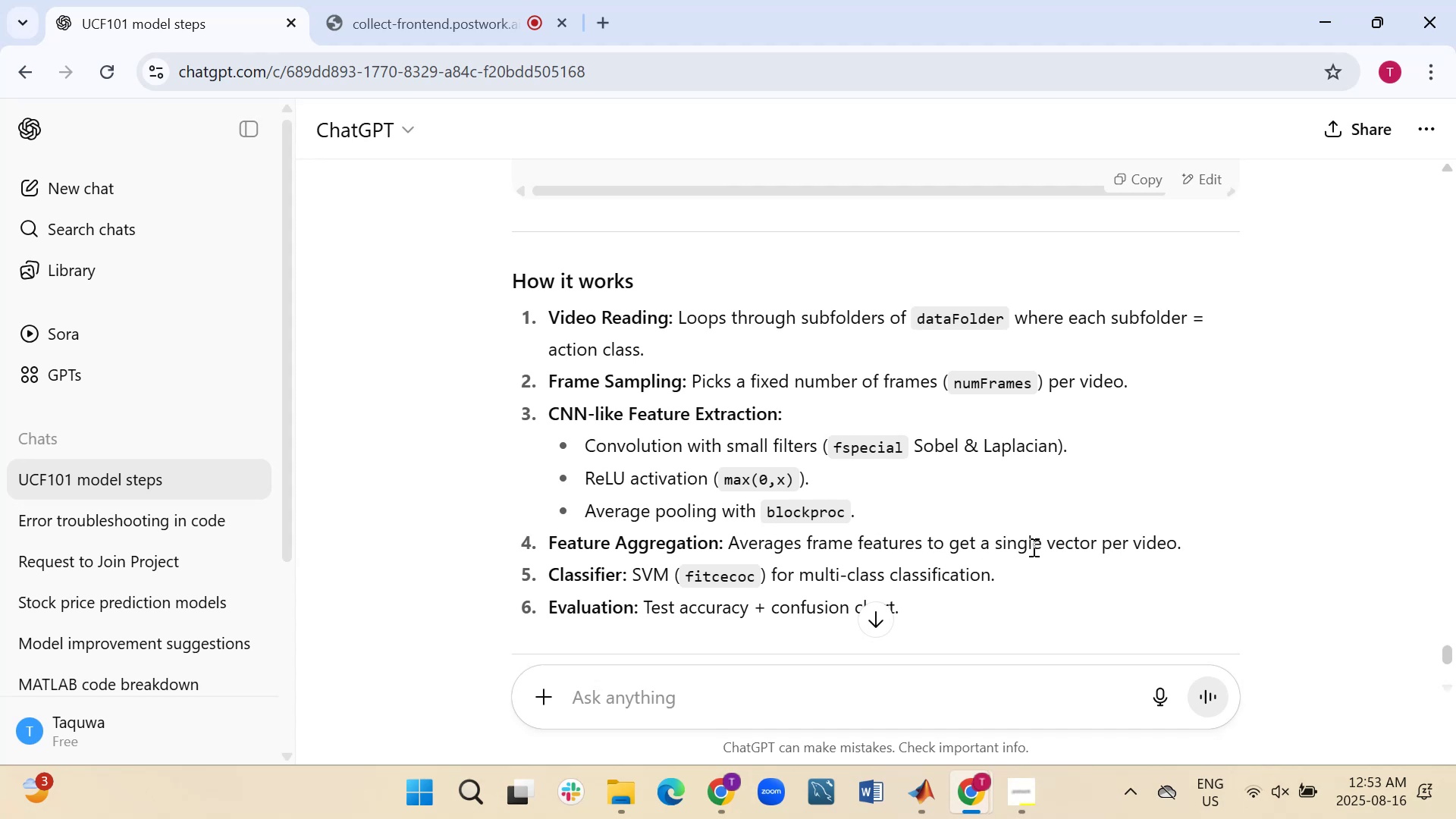 
scroll: coordinate [450, 444], scroll_direction: down, amount: 1.0
 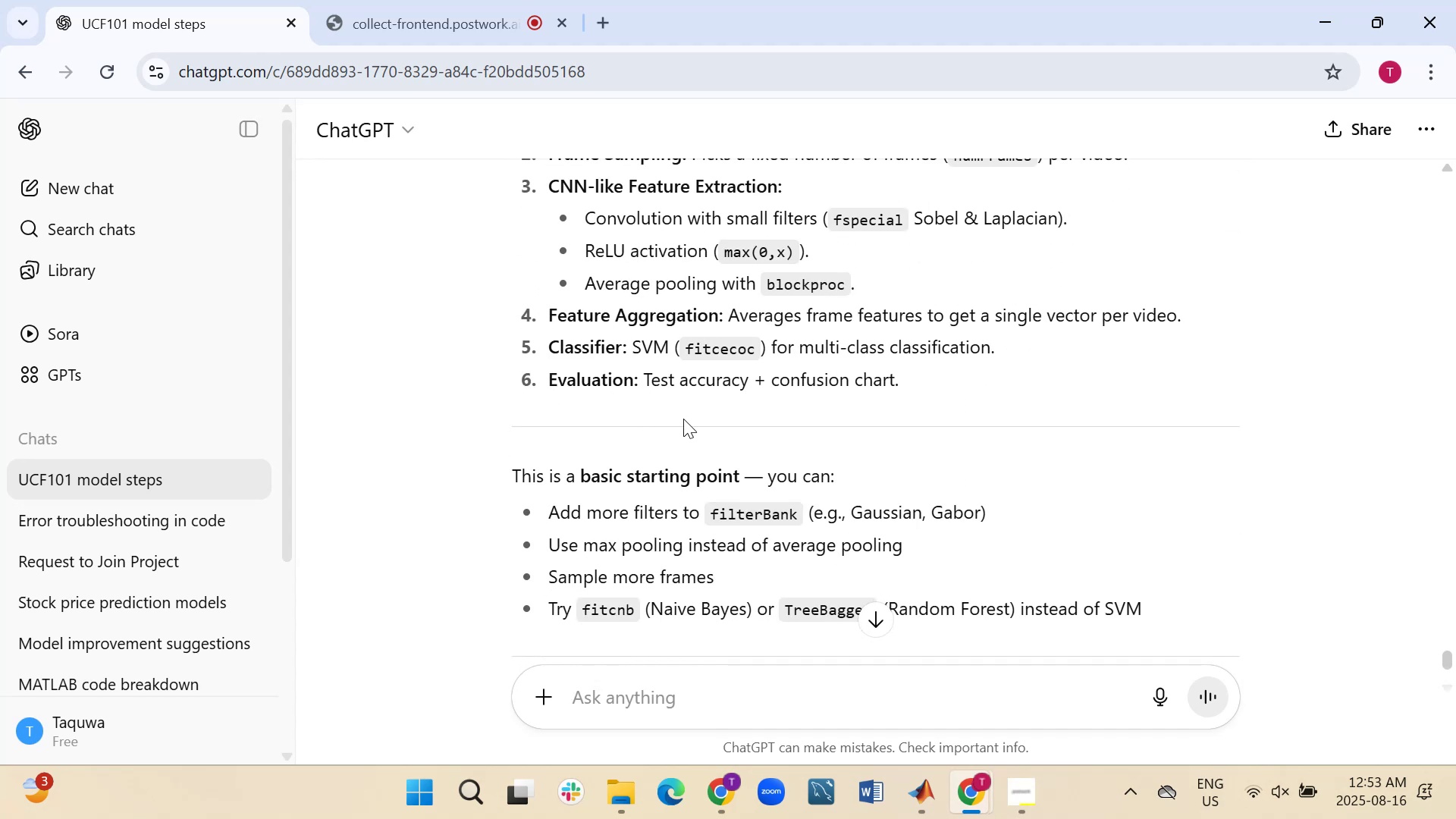 
wait(10.0)
 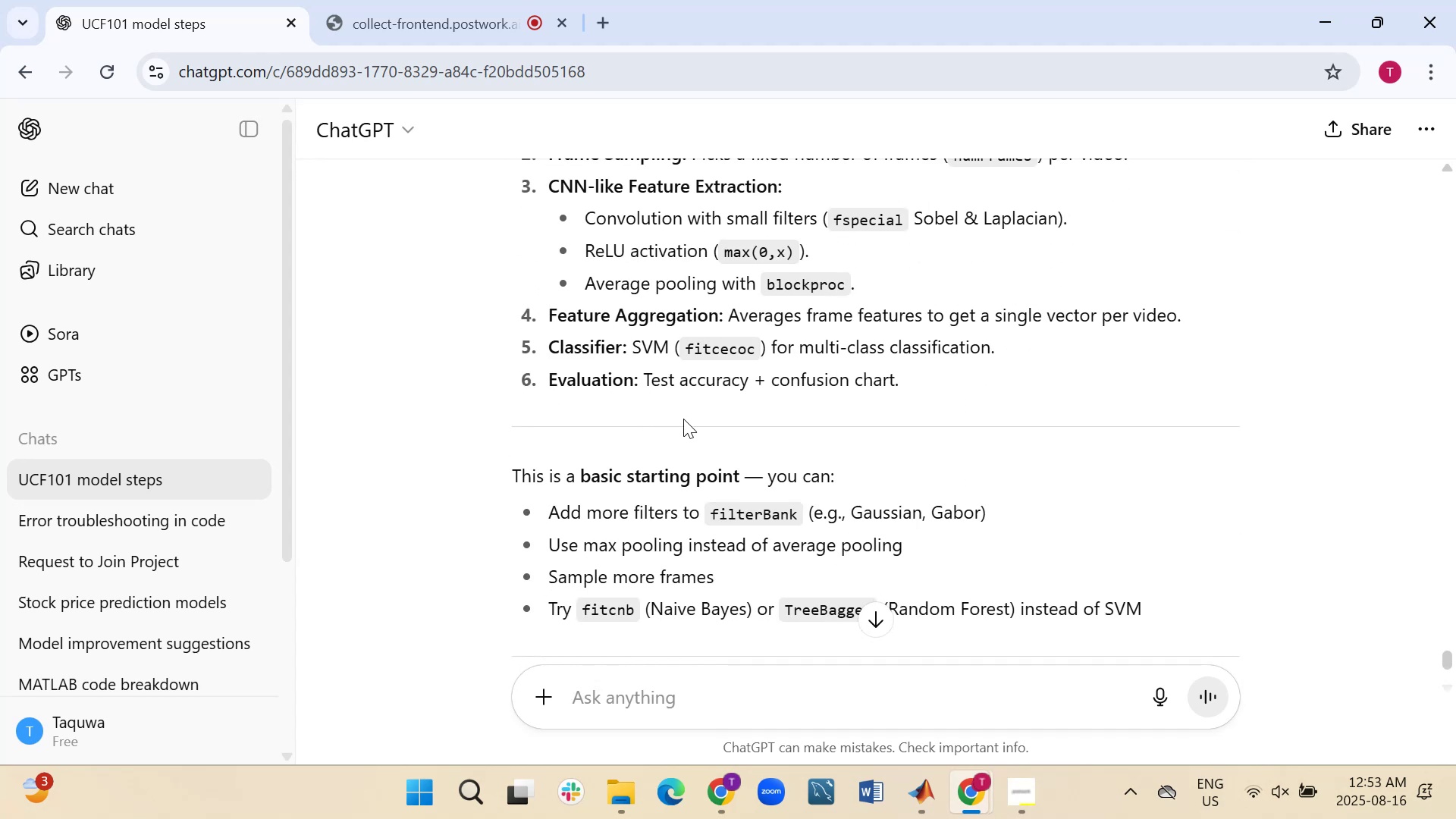 
left_click([716, 807])
 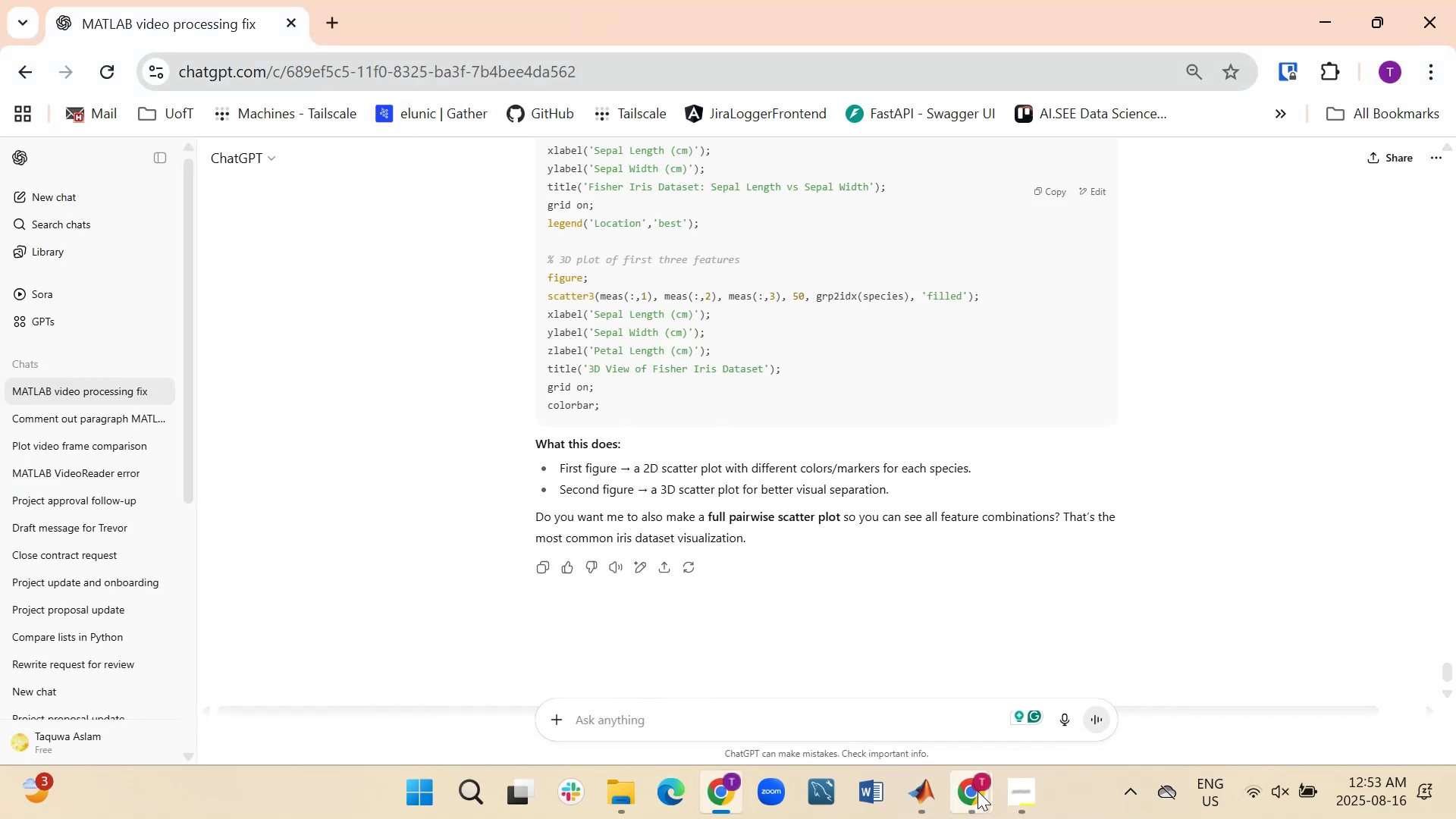 
left_click([915, 717])
 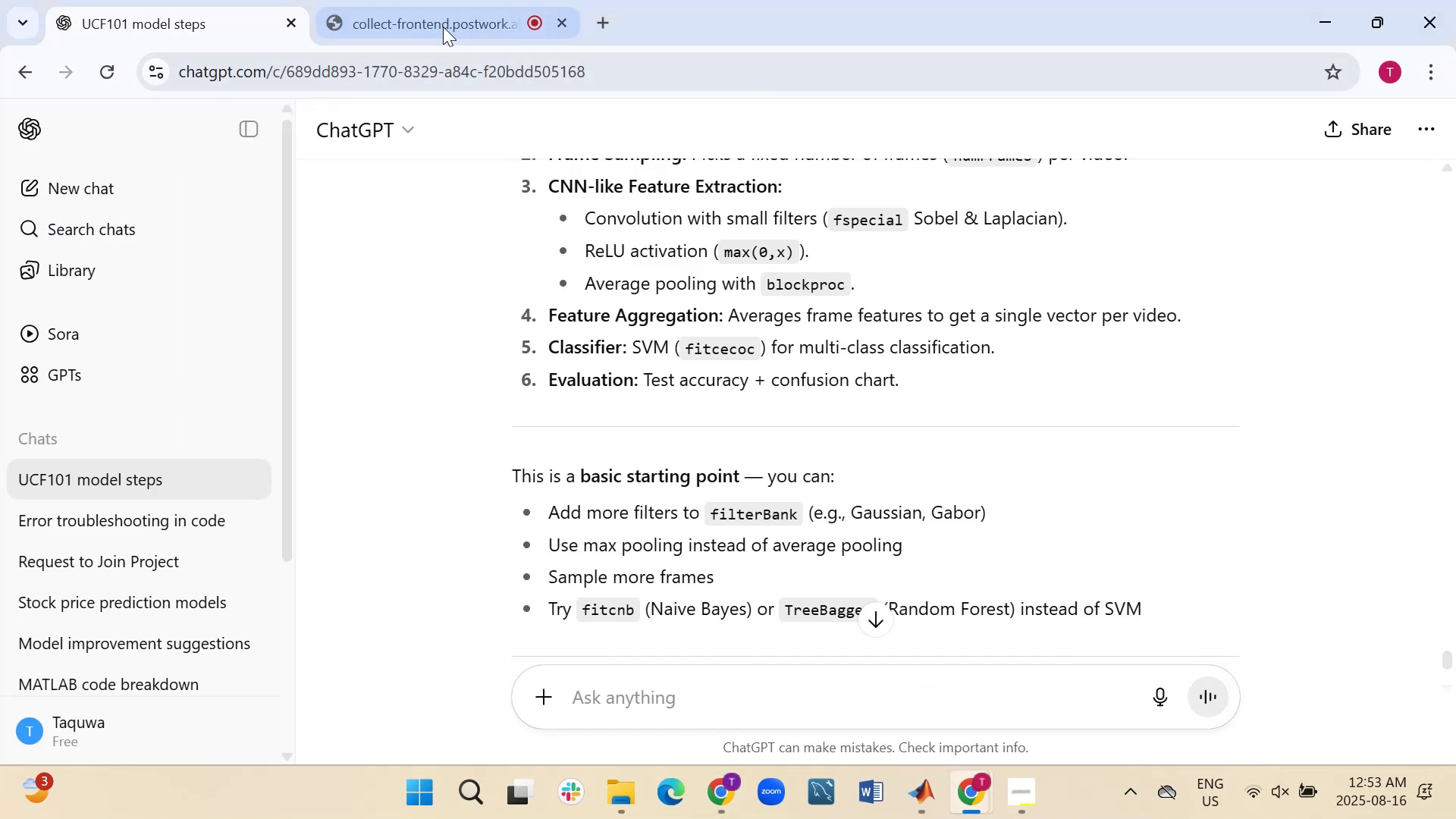 
left_click([443, 17])
 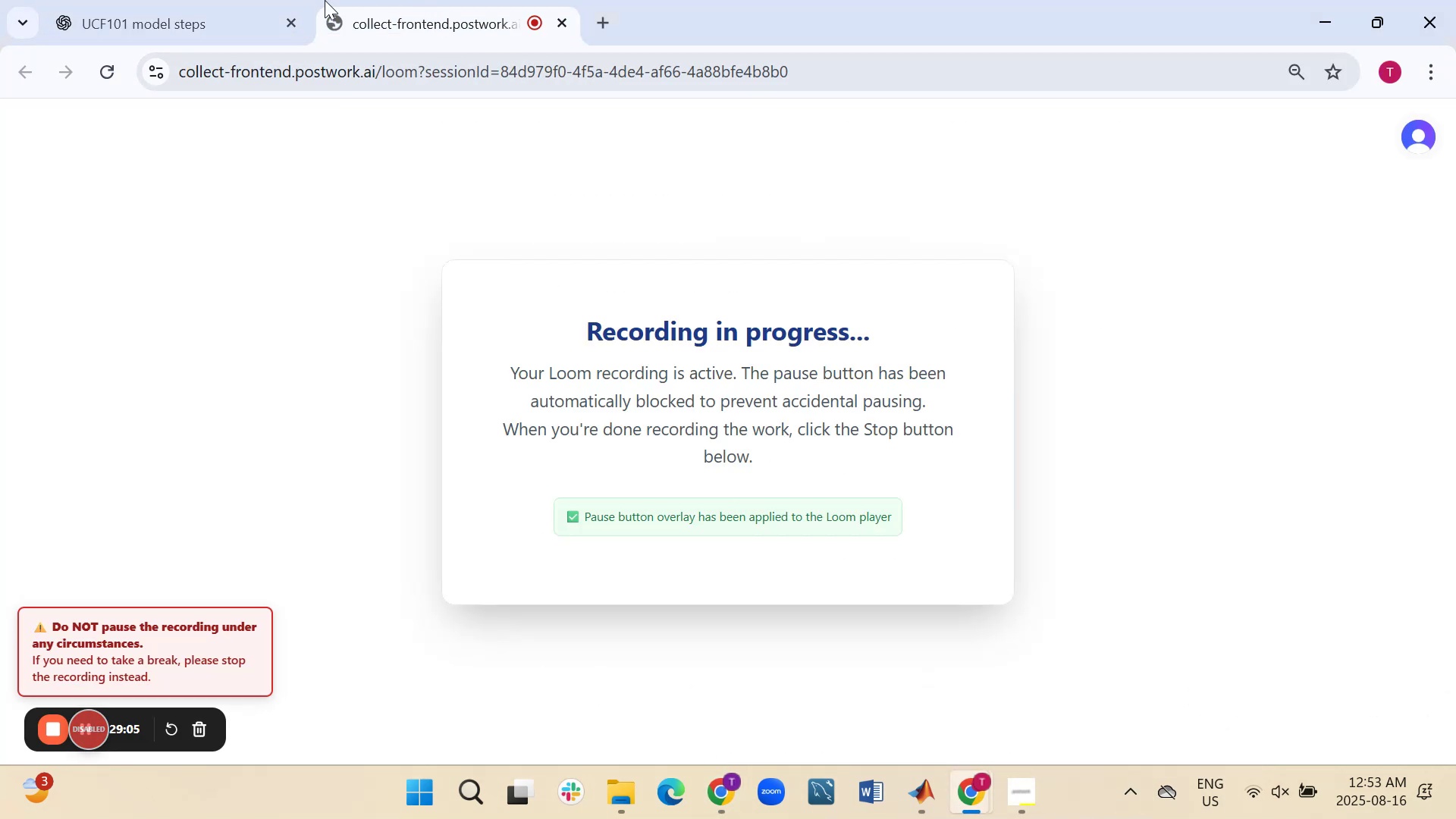 
left_click([206, 0])
 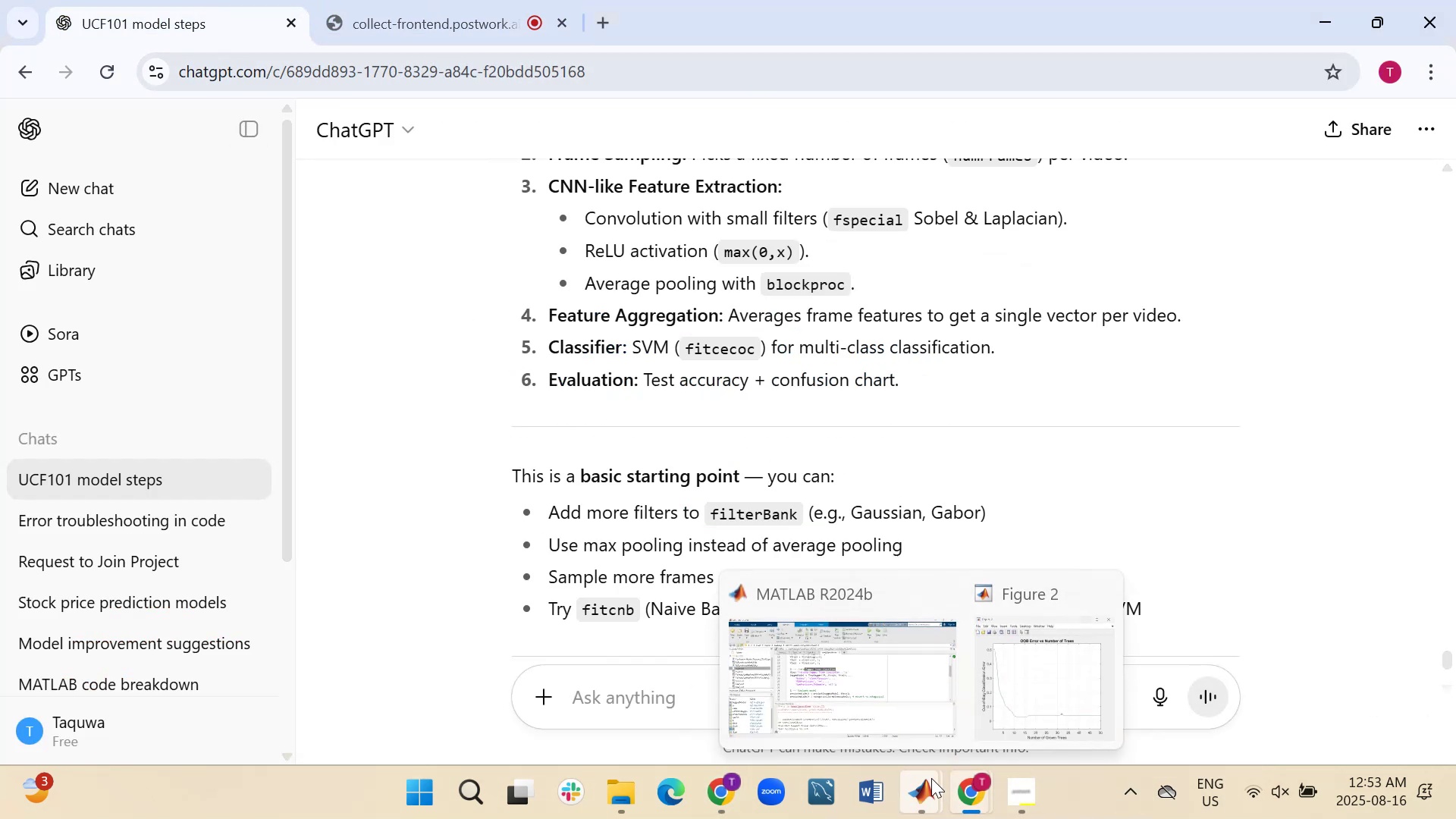 
left_click([886, 697])
 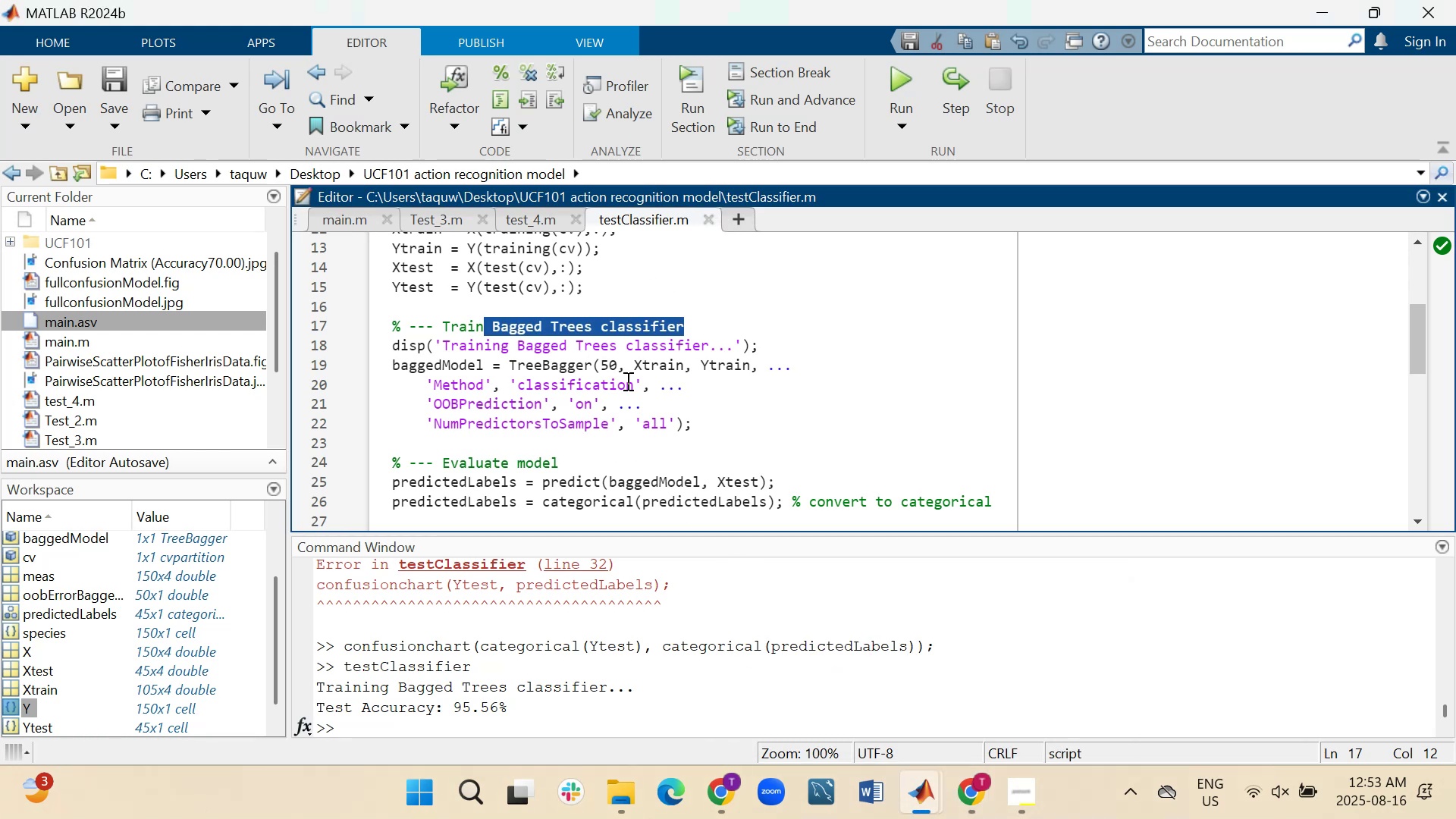 
wait(9.79)
 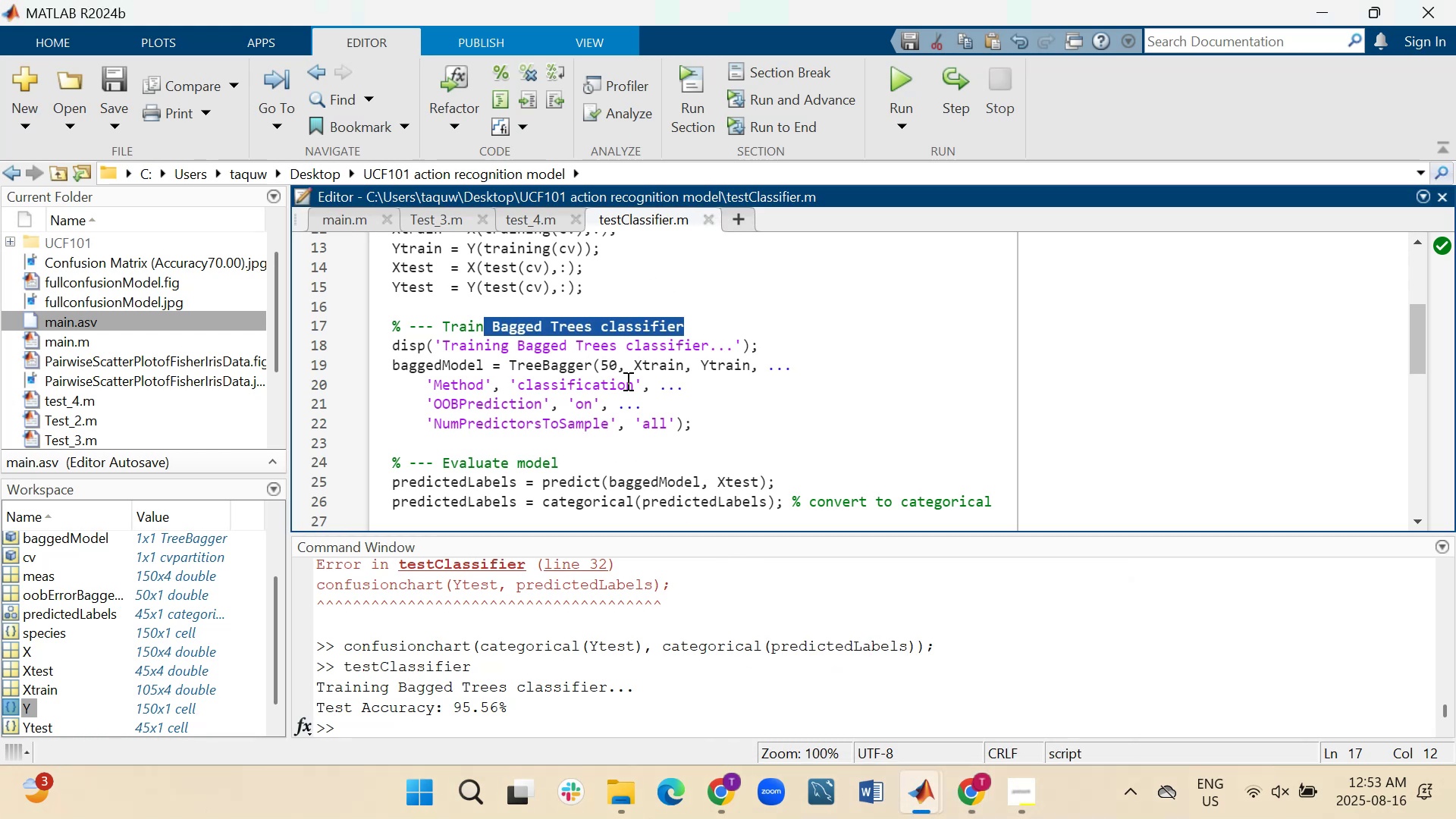 
left_click([1096, 592])
 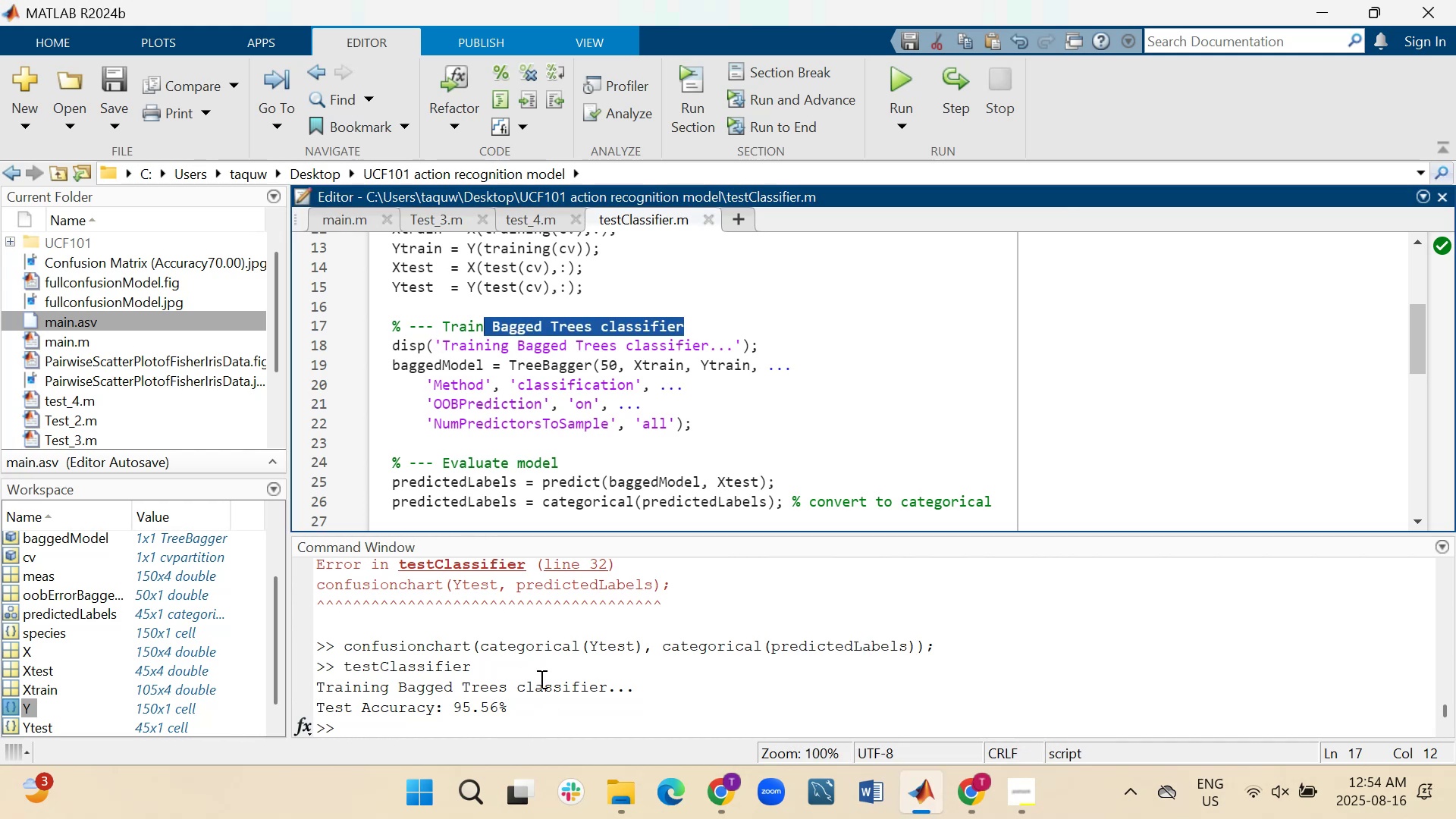 
double_click([945, 642])
 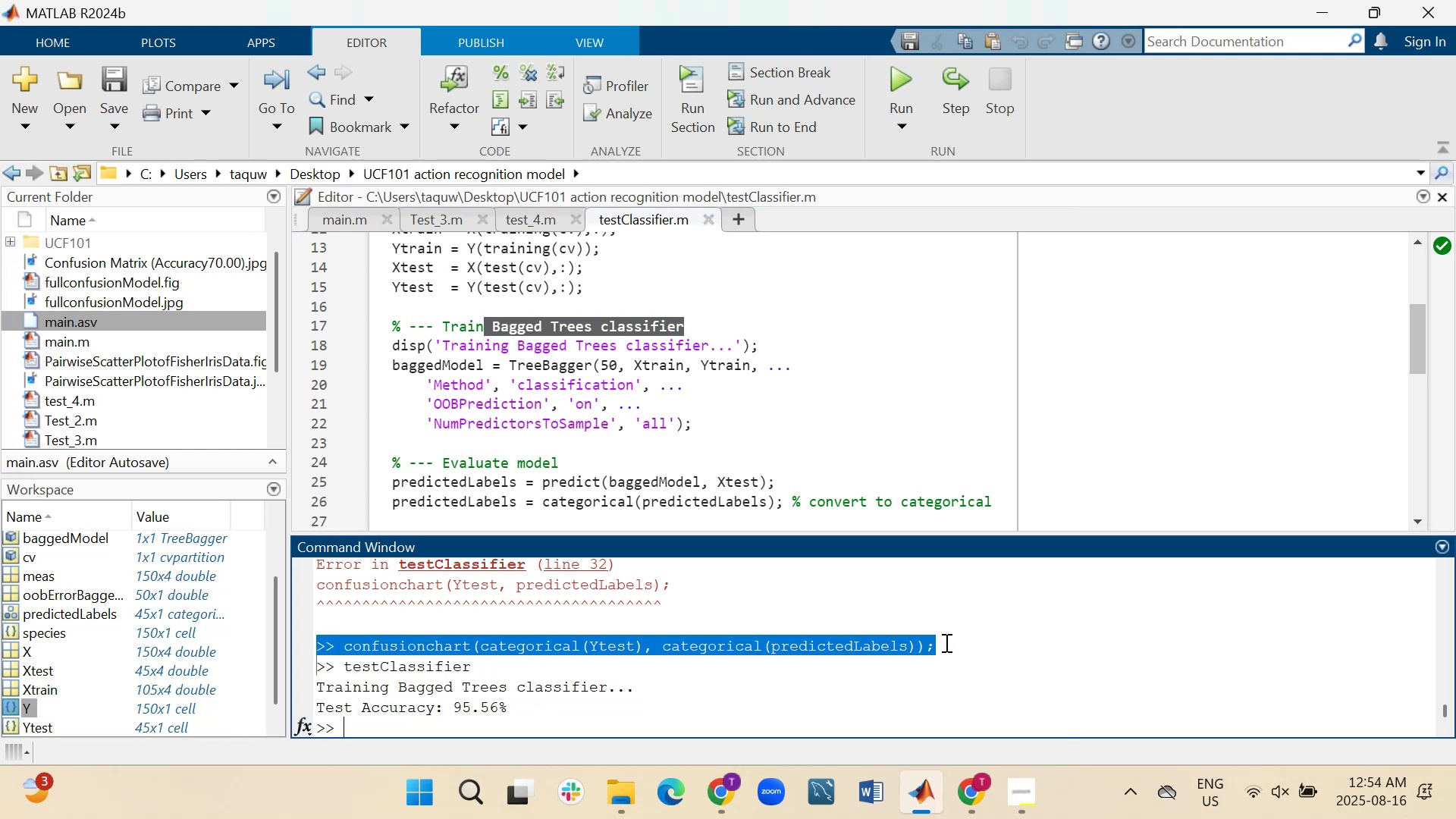 
triple_click([945, 642])
 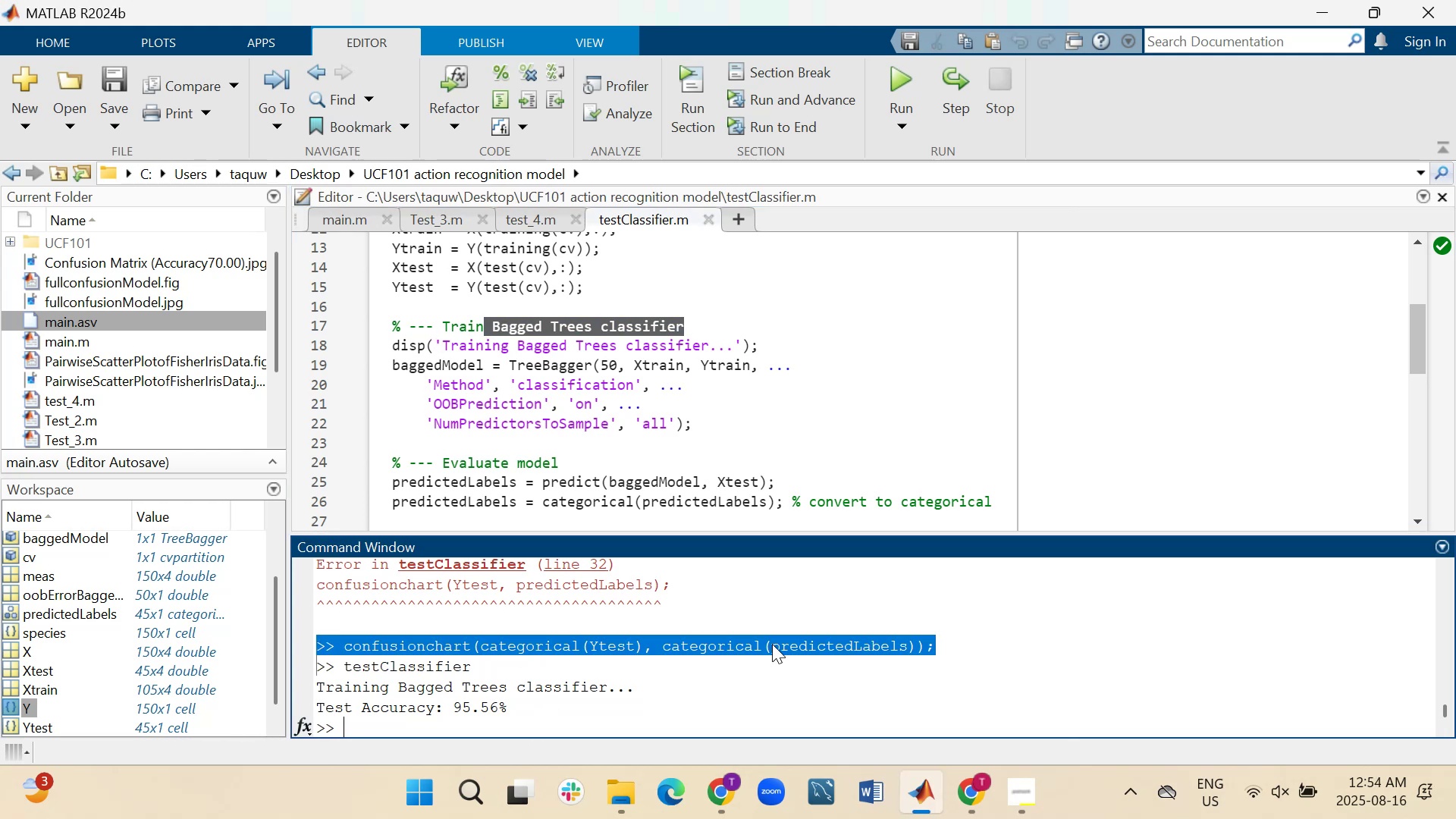 
right_click([761, 643])
 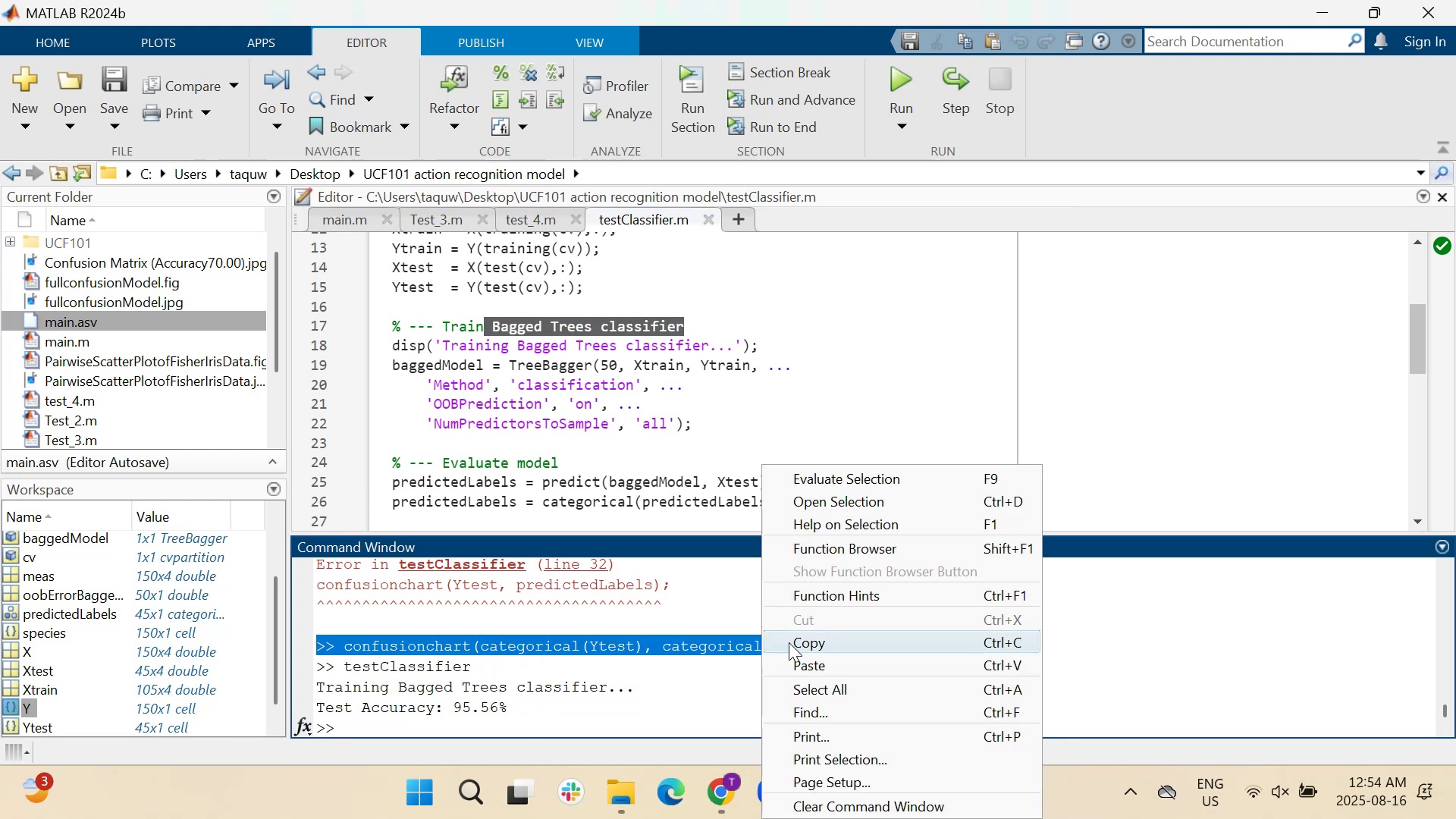 
left_click([789, 642])
 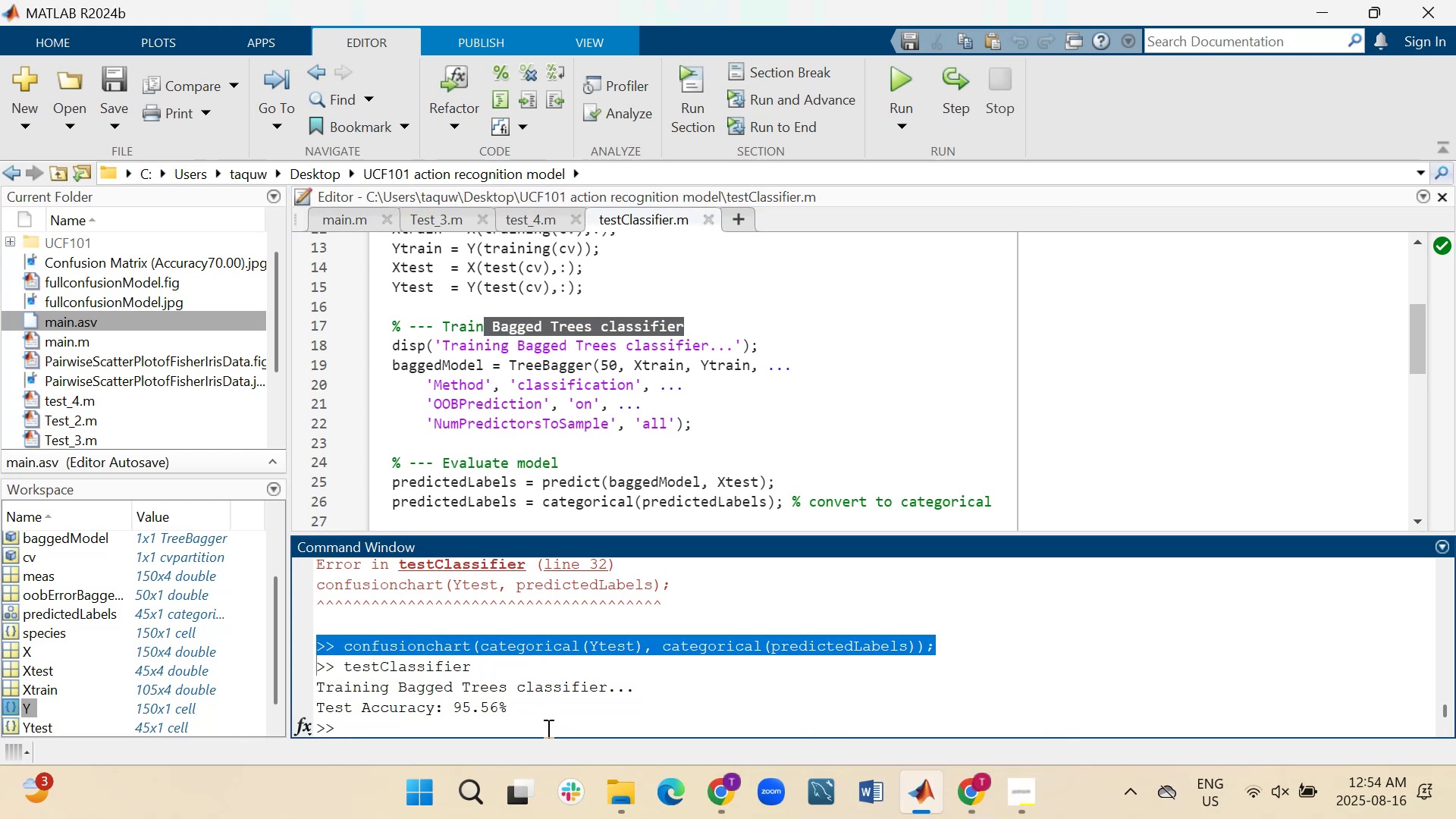 
left_click([547, 728])
 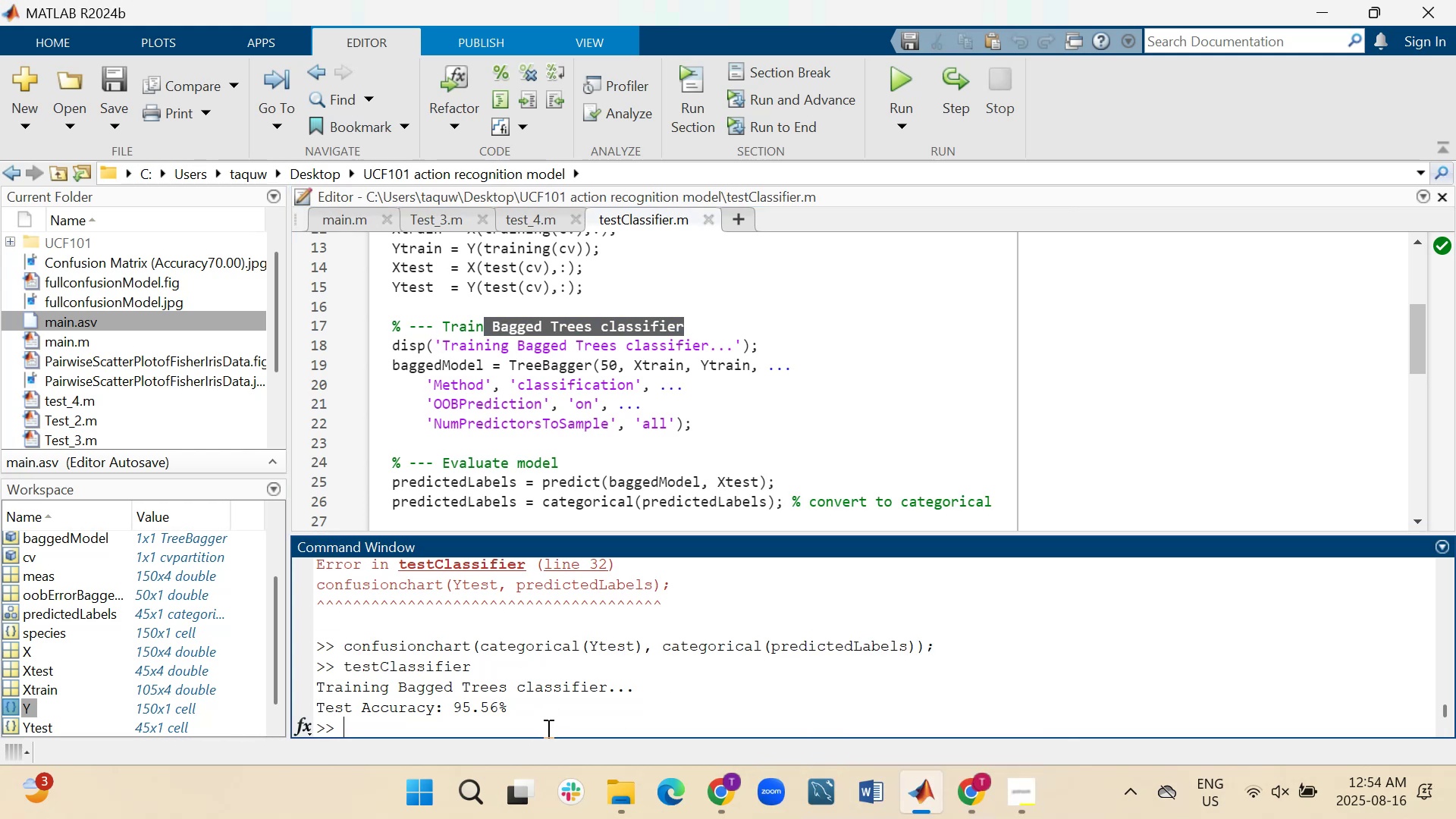 
right_click([547, 728])
 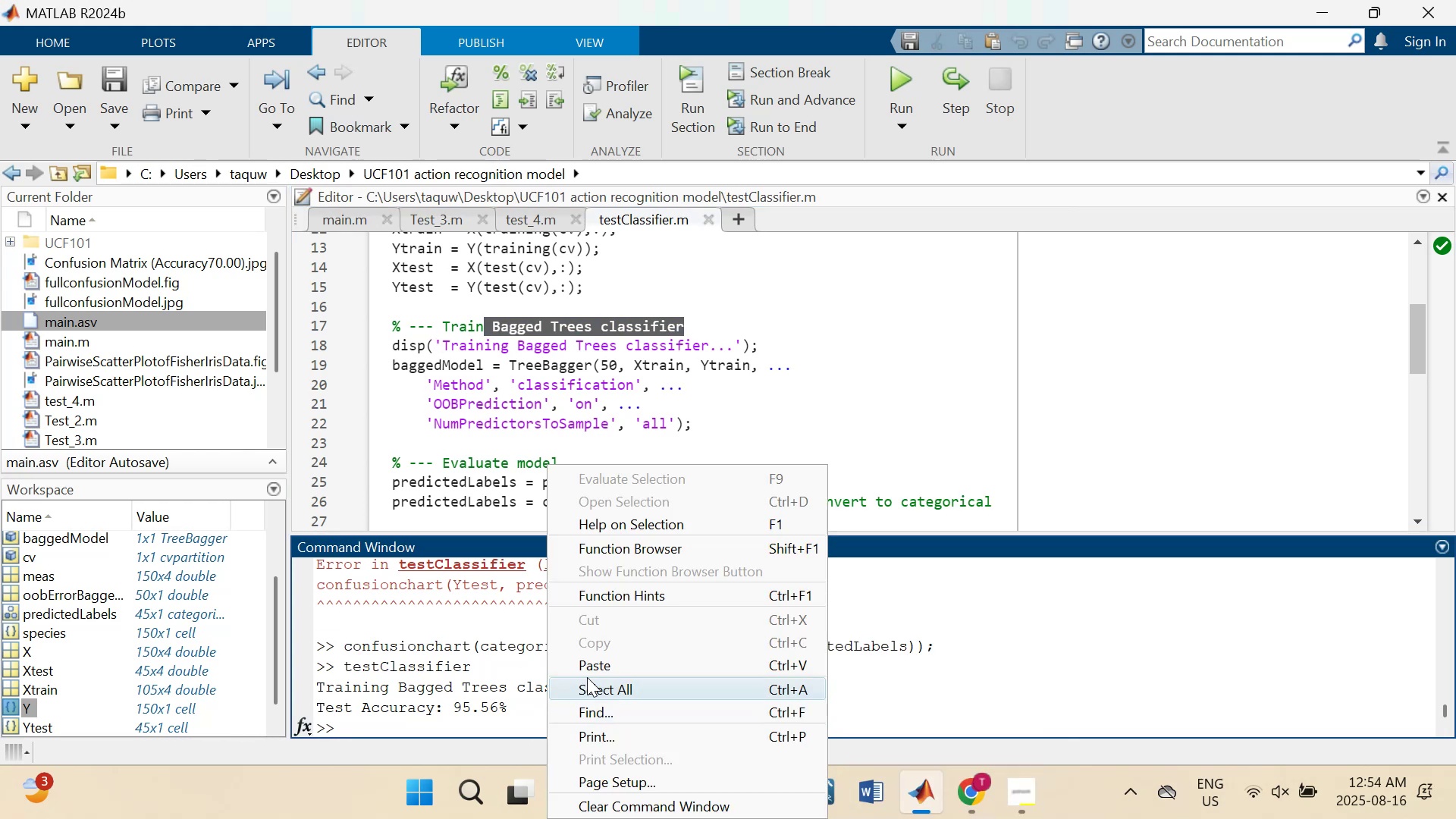 
left_click([592, 669])
 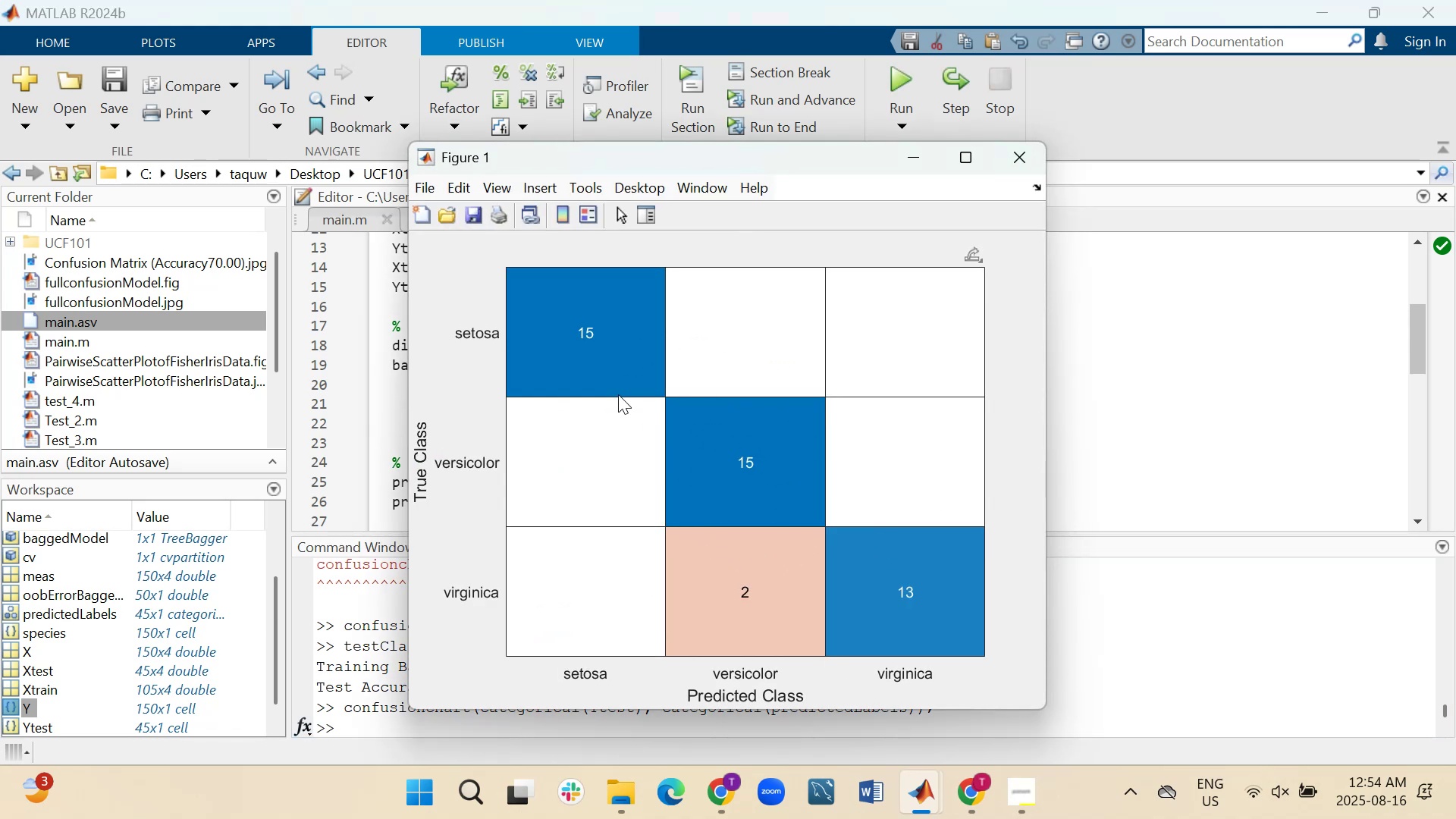 
wait(7.88)
 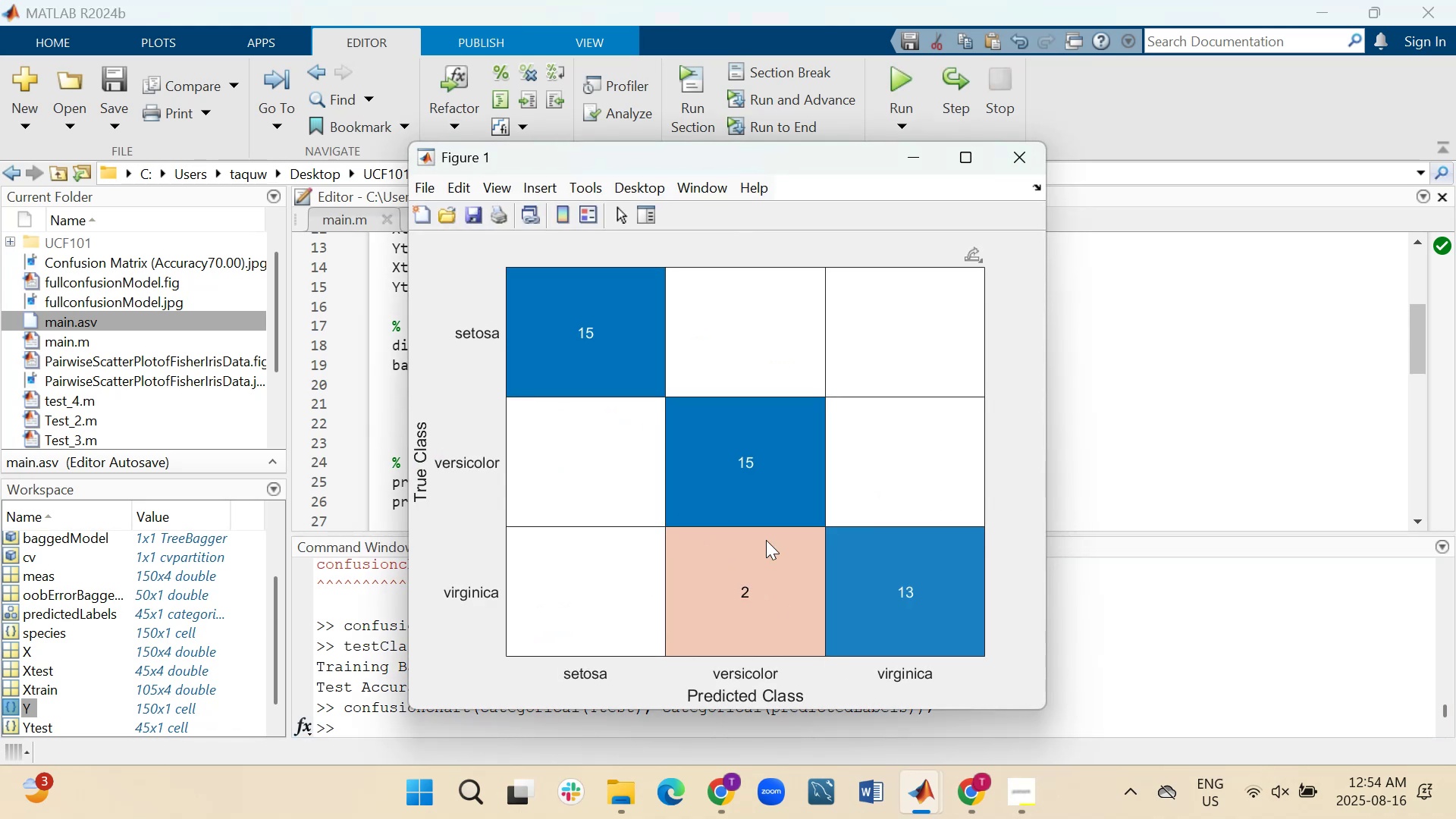 
left_click([961, 162])
 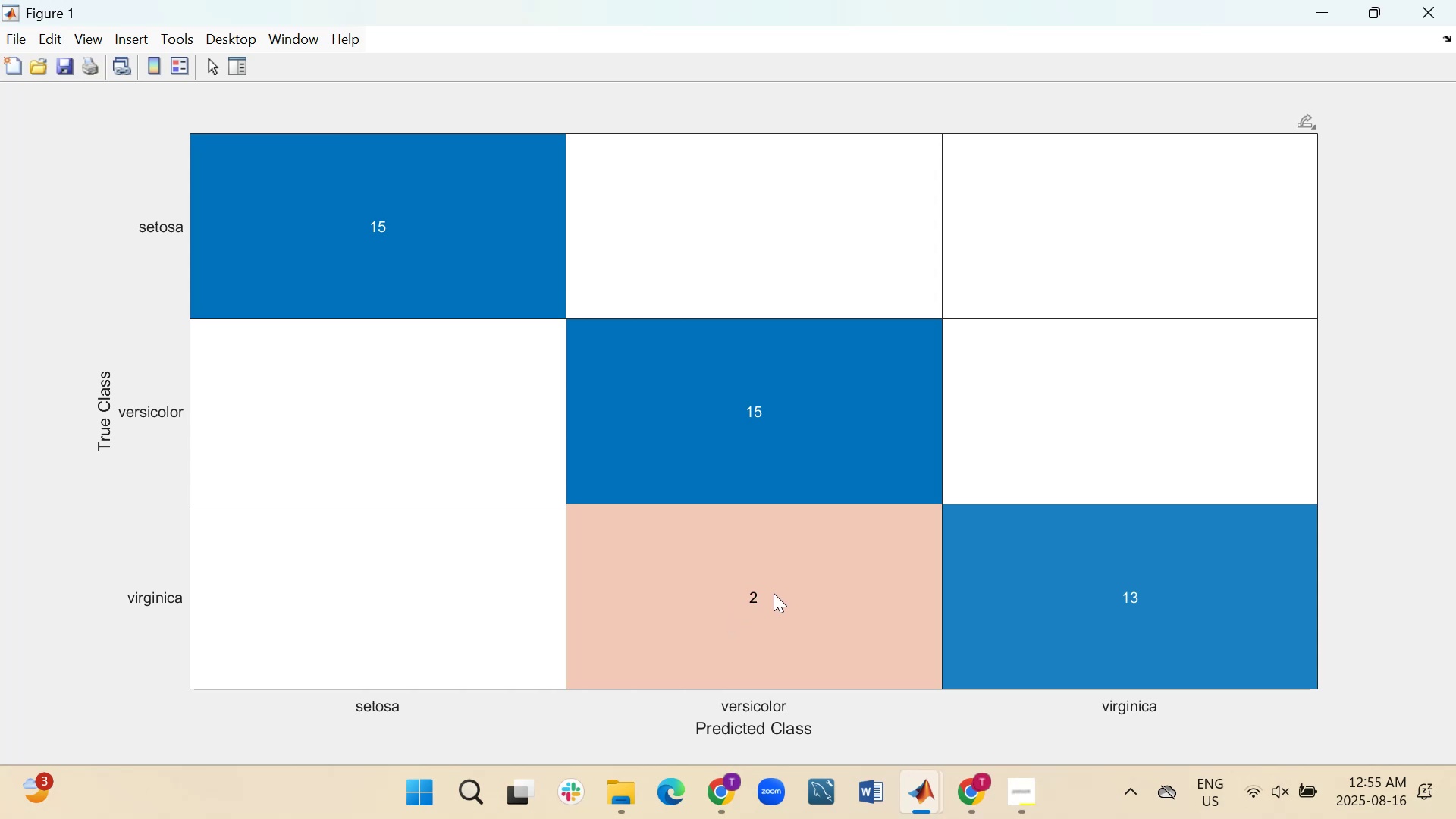 
wait(64.36)
 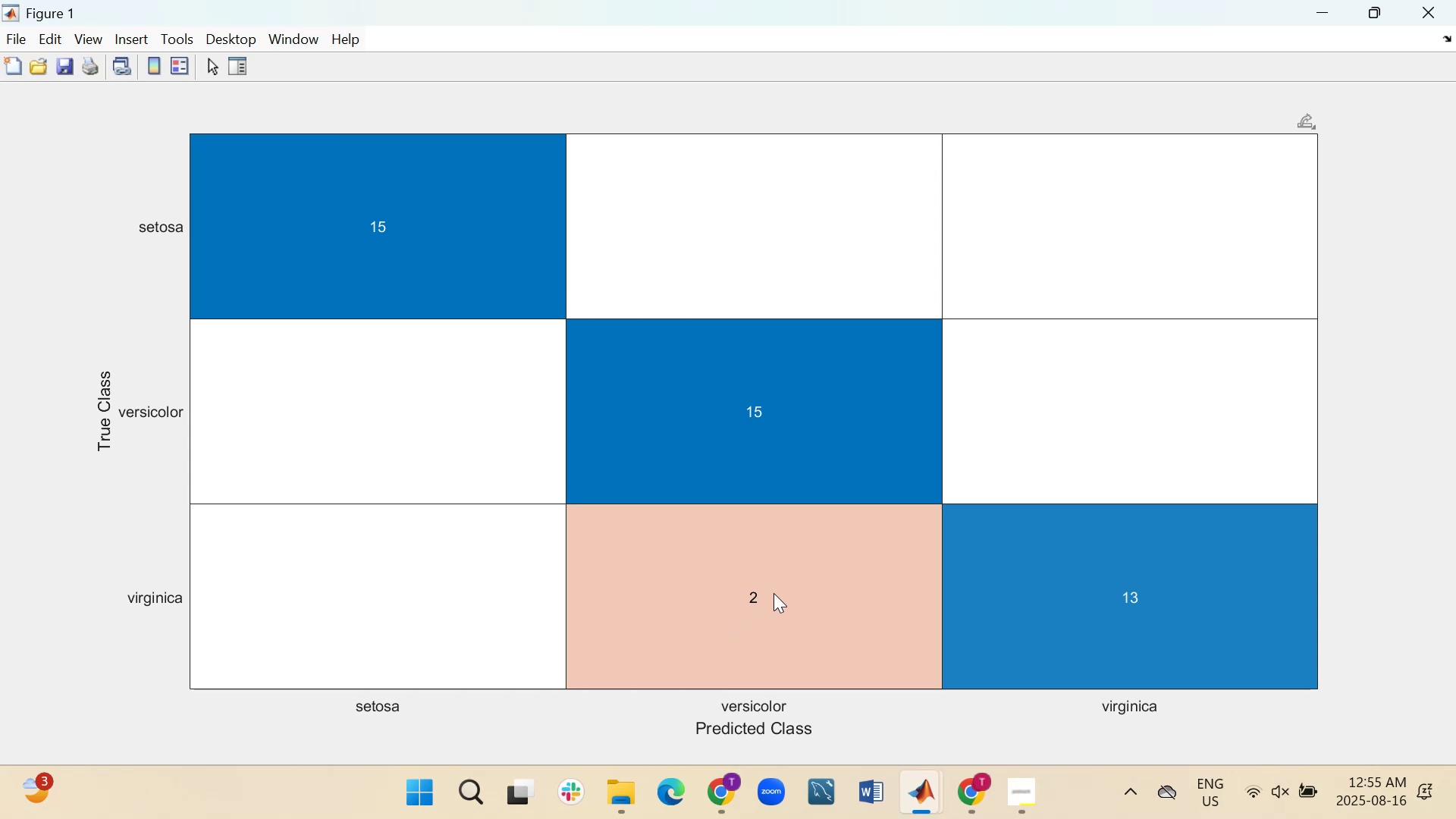 
left_click([1439, 11])
 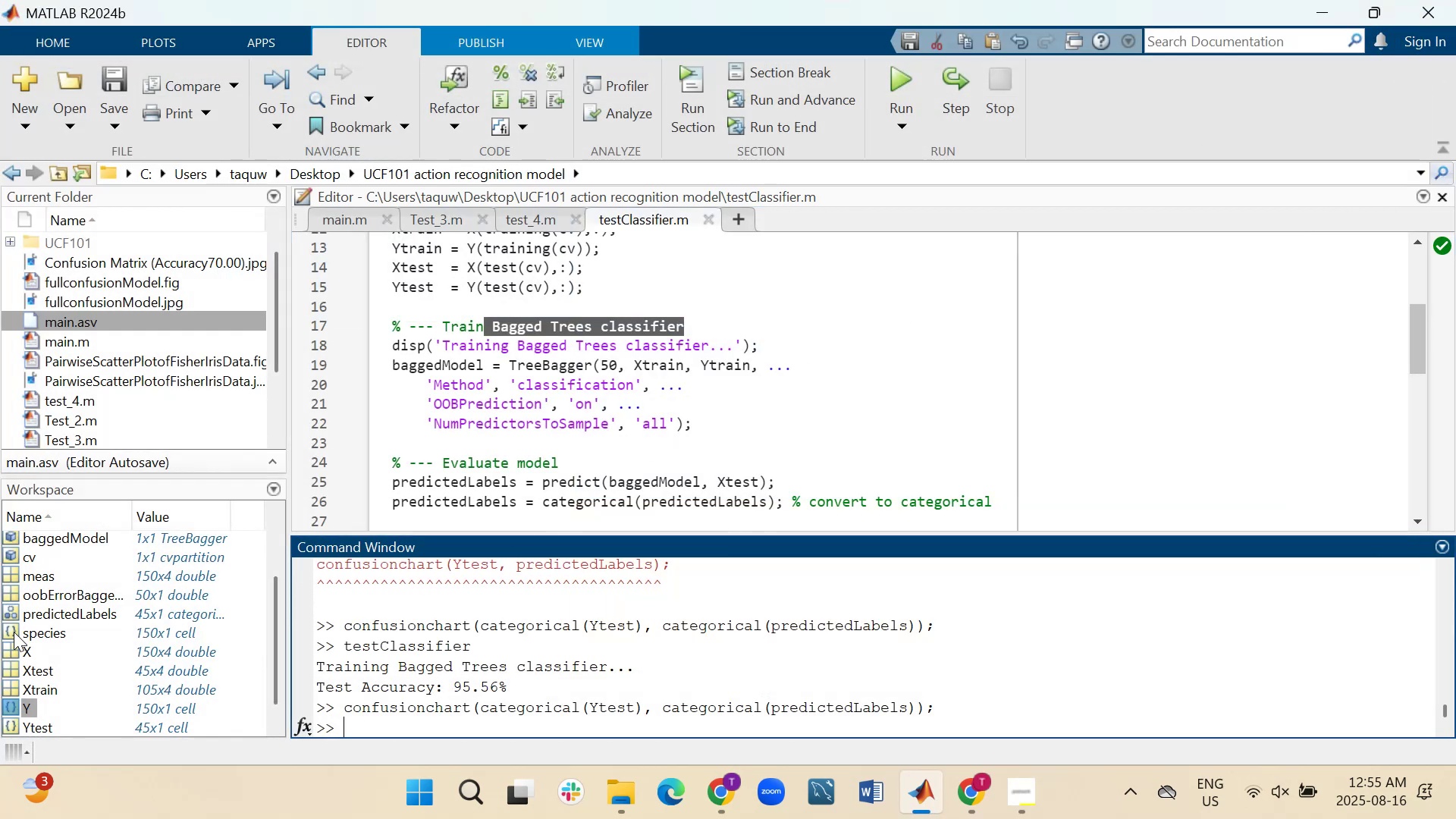 
wait(5.11)
 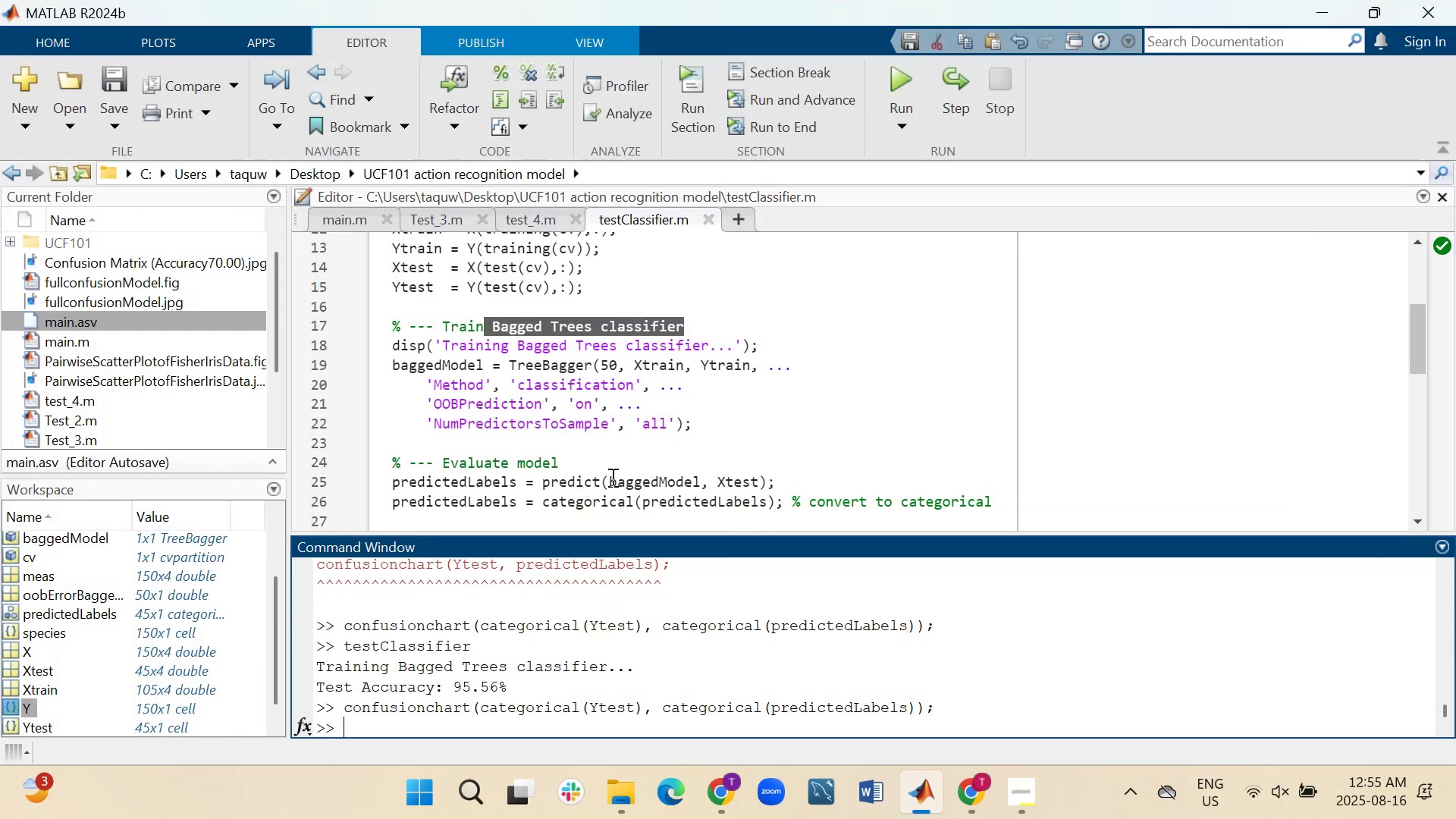 
double_click([14, 632])
 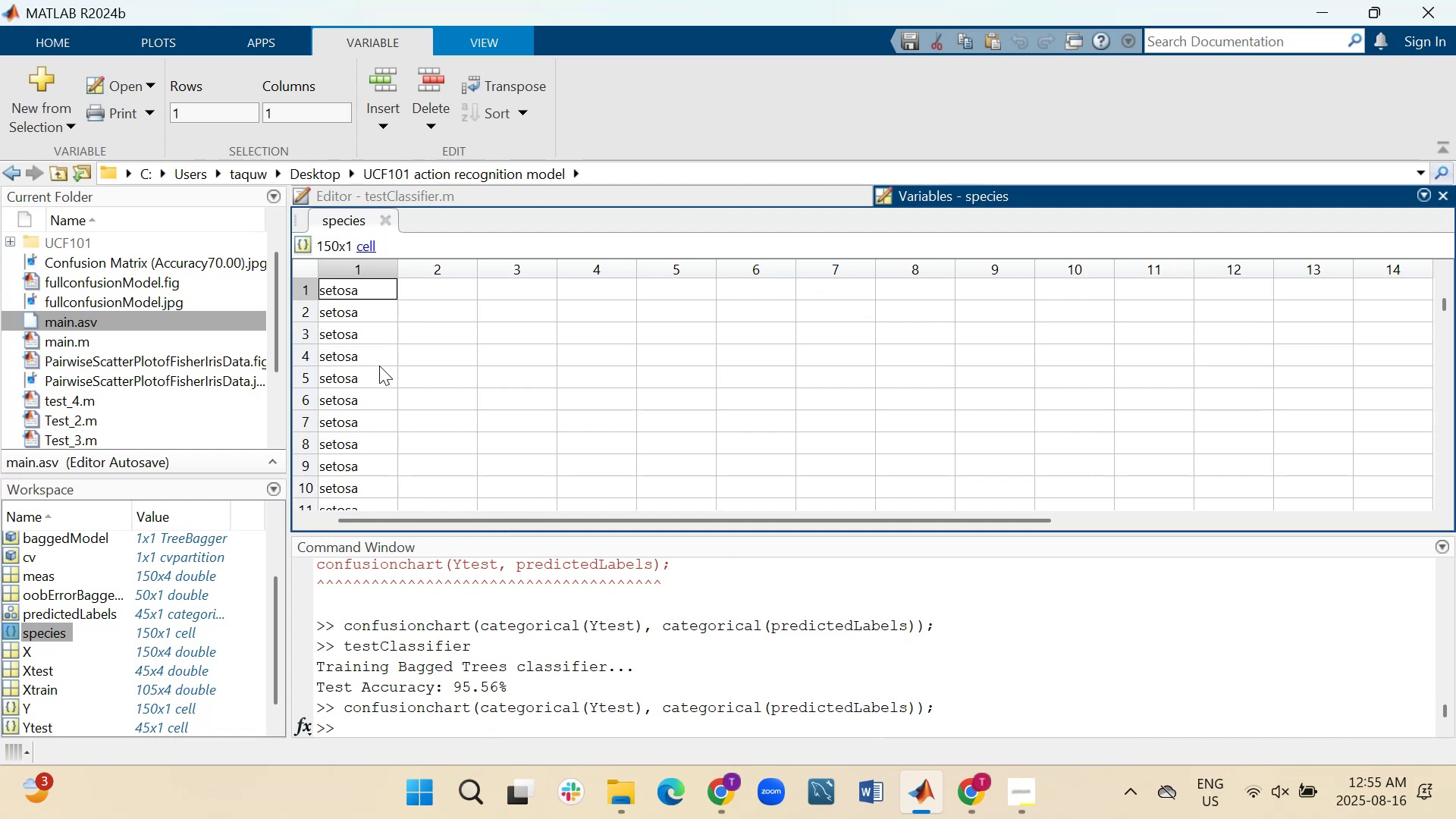 
wait(5.27)
 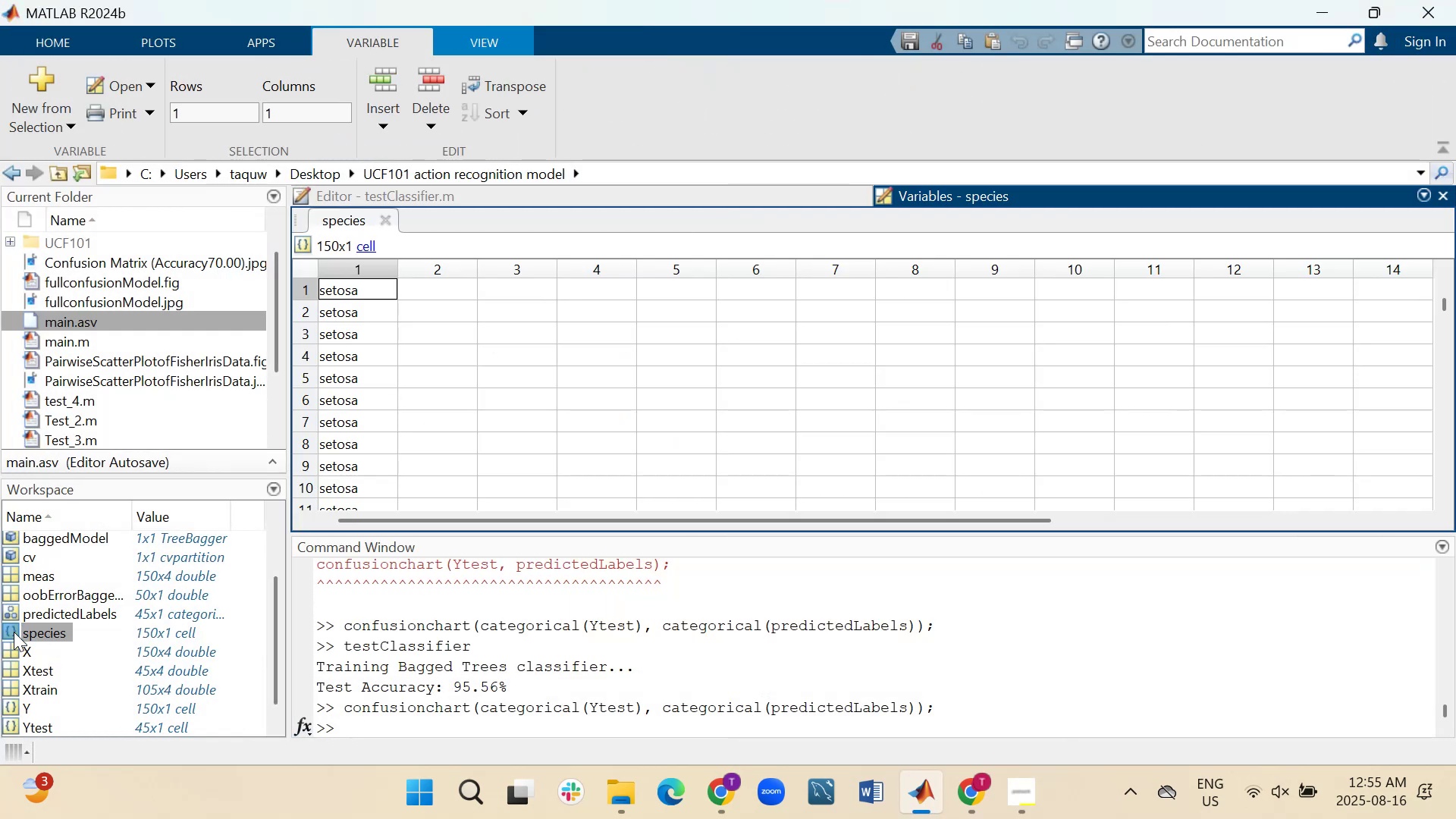 
scroll: coordinate [379, 363], scroll_direction: down, amount: 4.0
 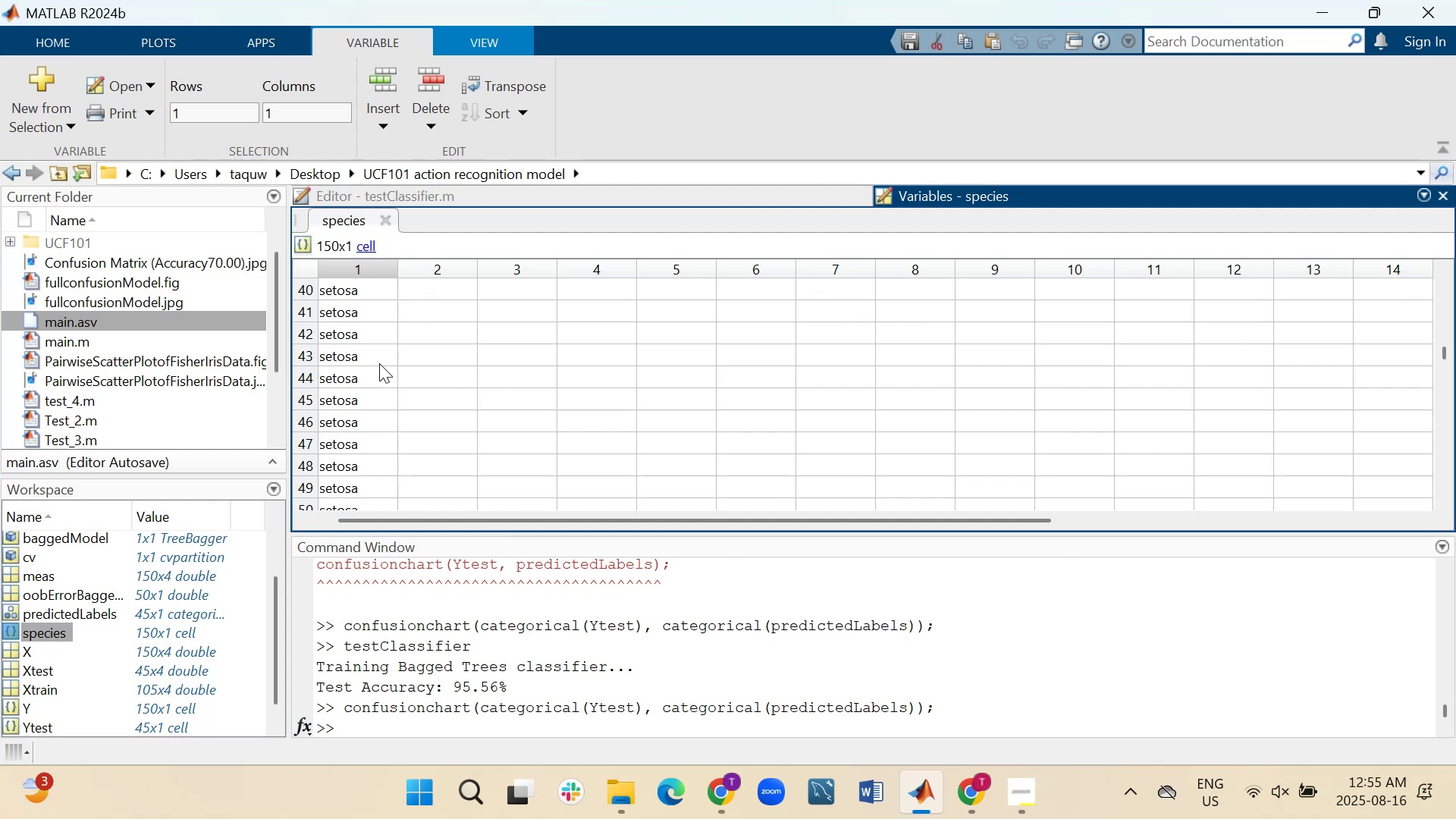 
wait(8.96)
 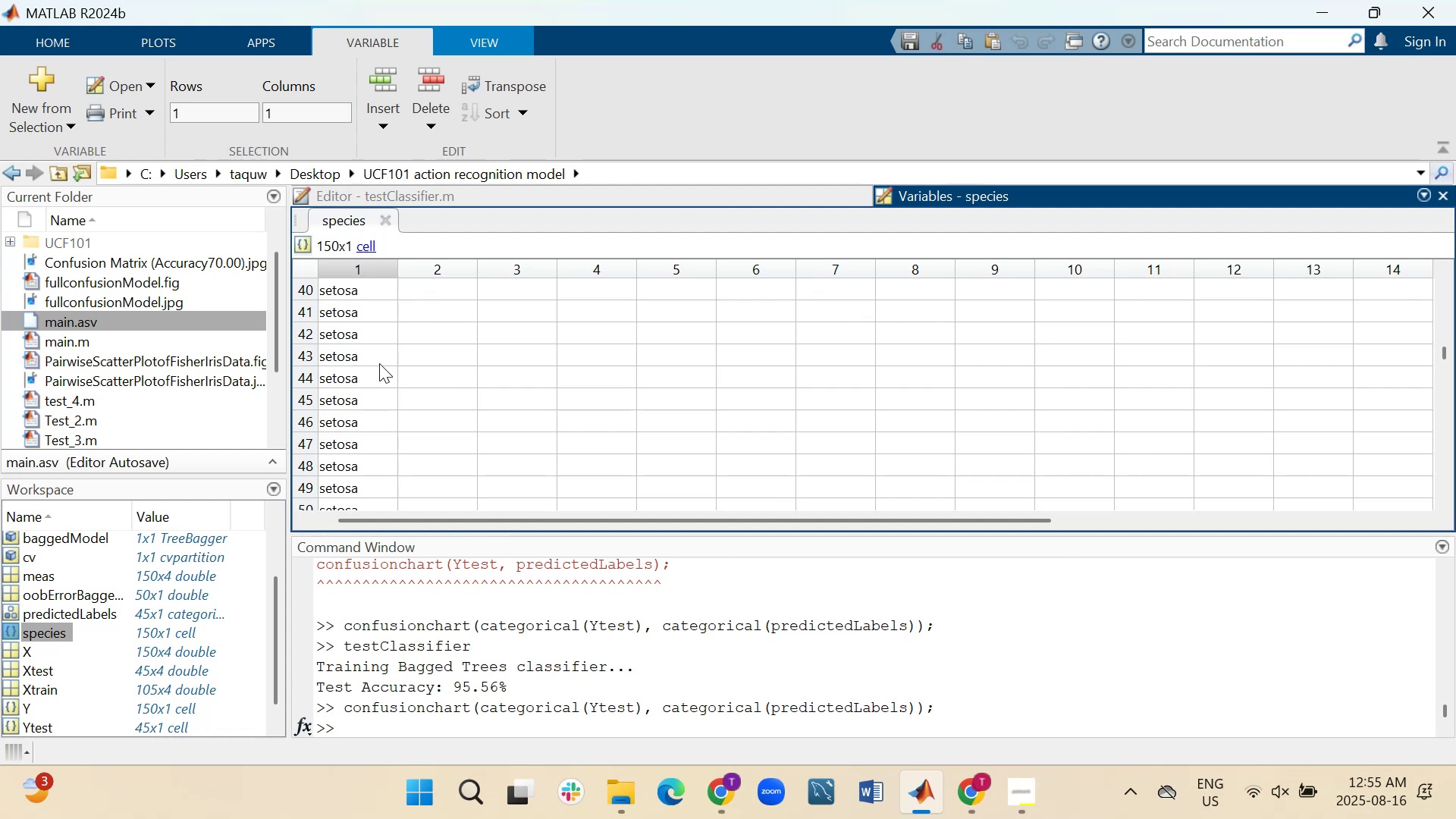 
left_click([383, 227])
 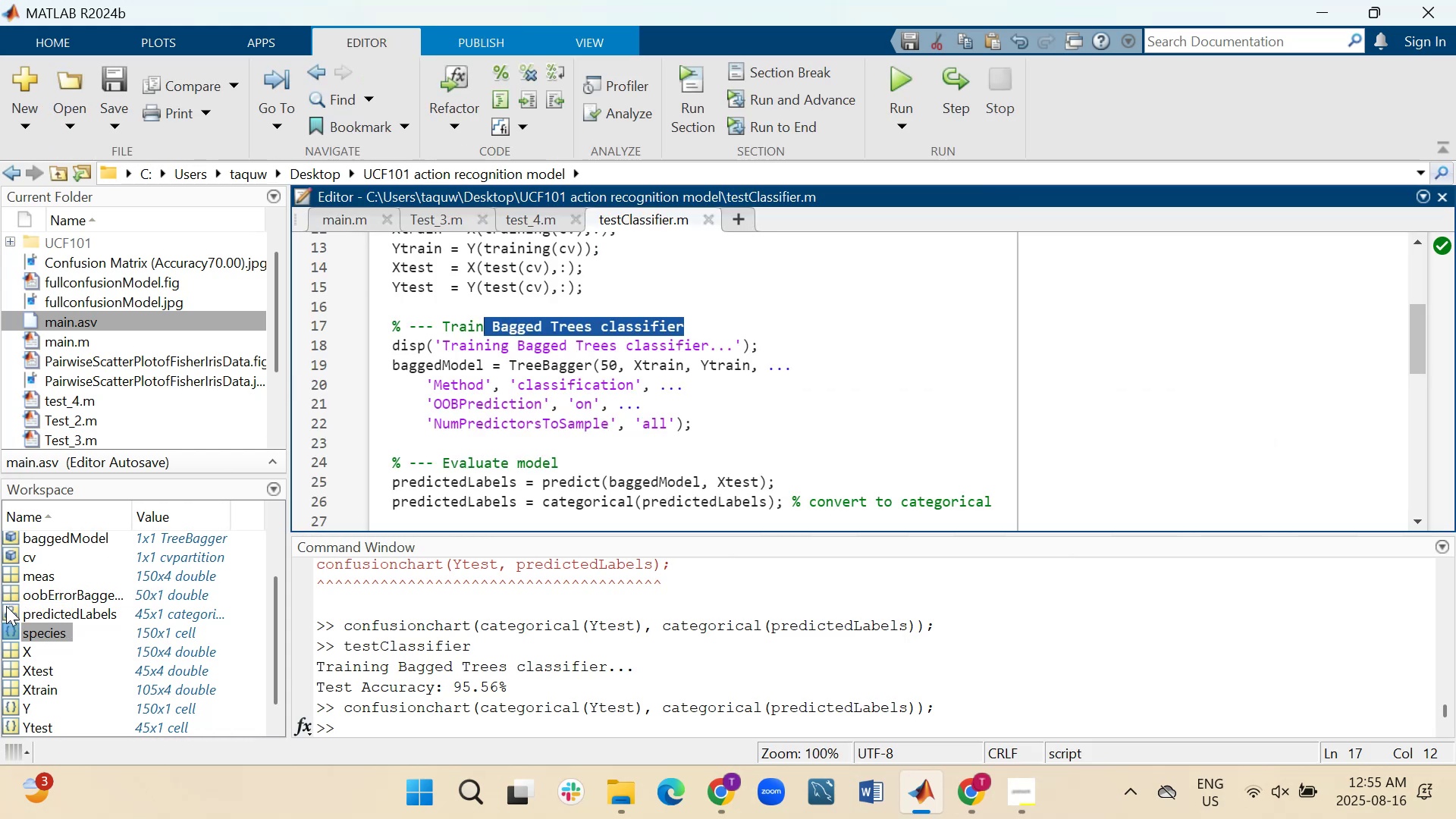 
wait(6.27)
 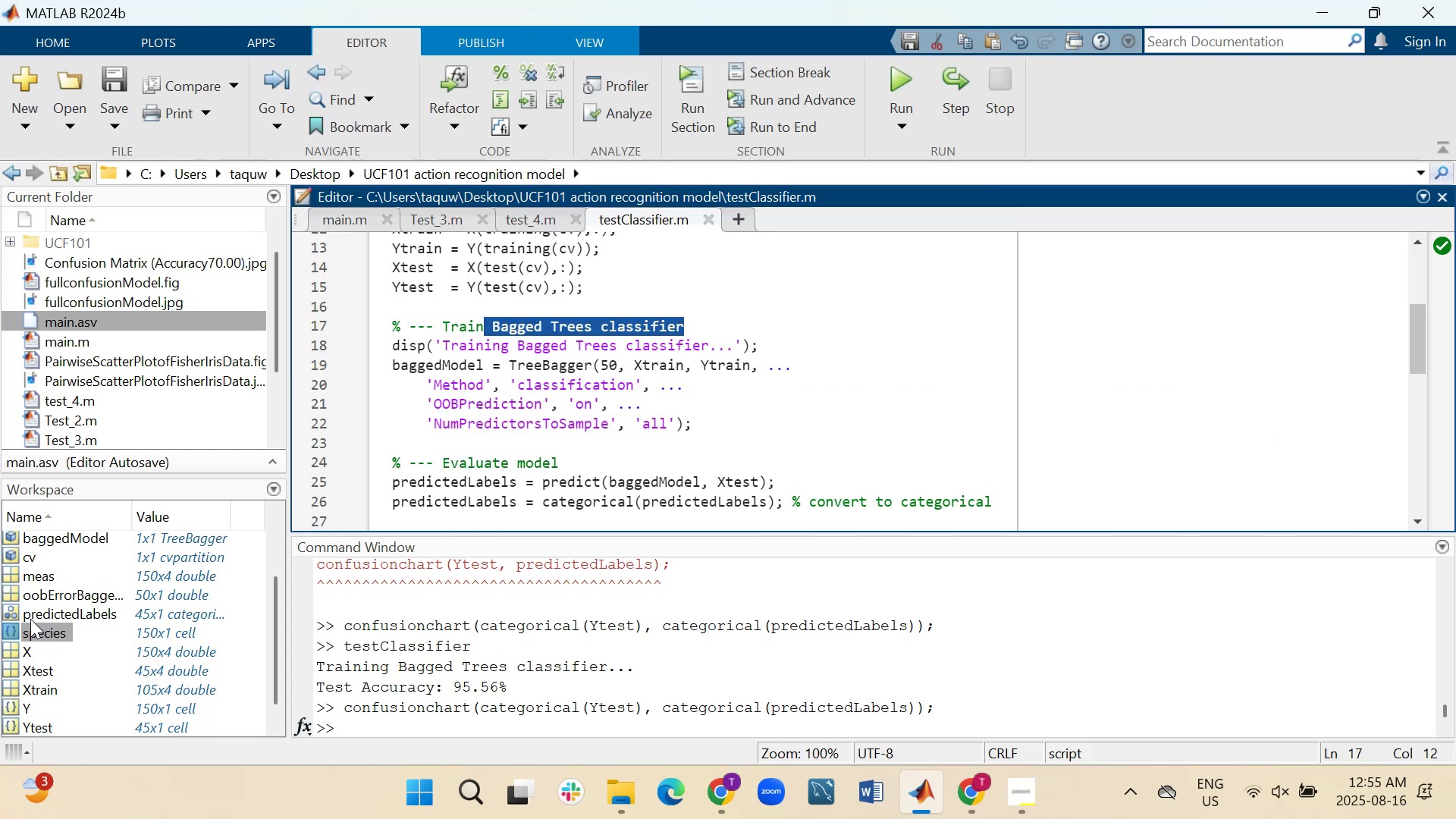 
double_click([8, 610])
 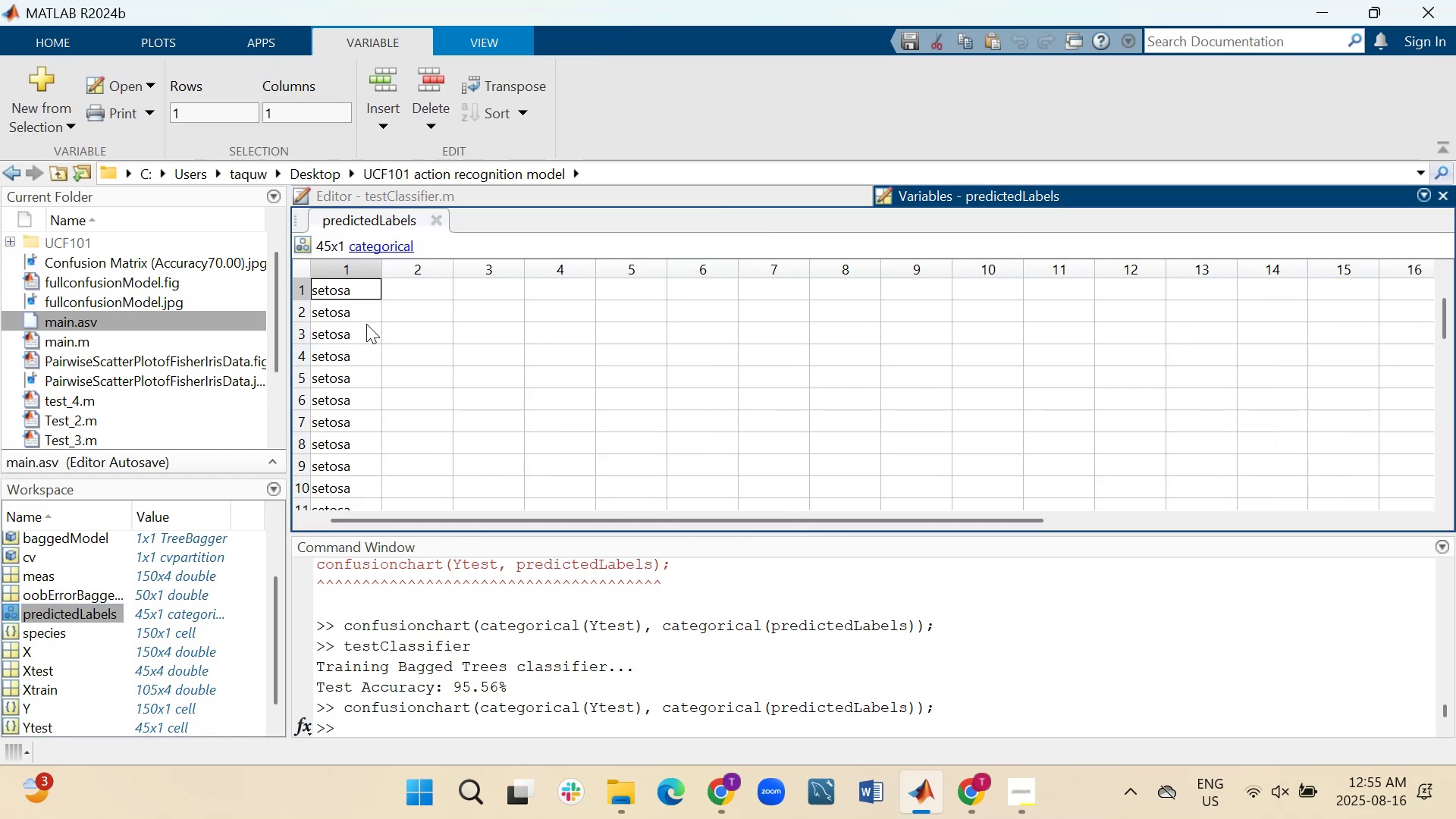 
scroll: coordinate [366, 324], scroll_direction: down, amount: 4.0
 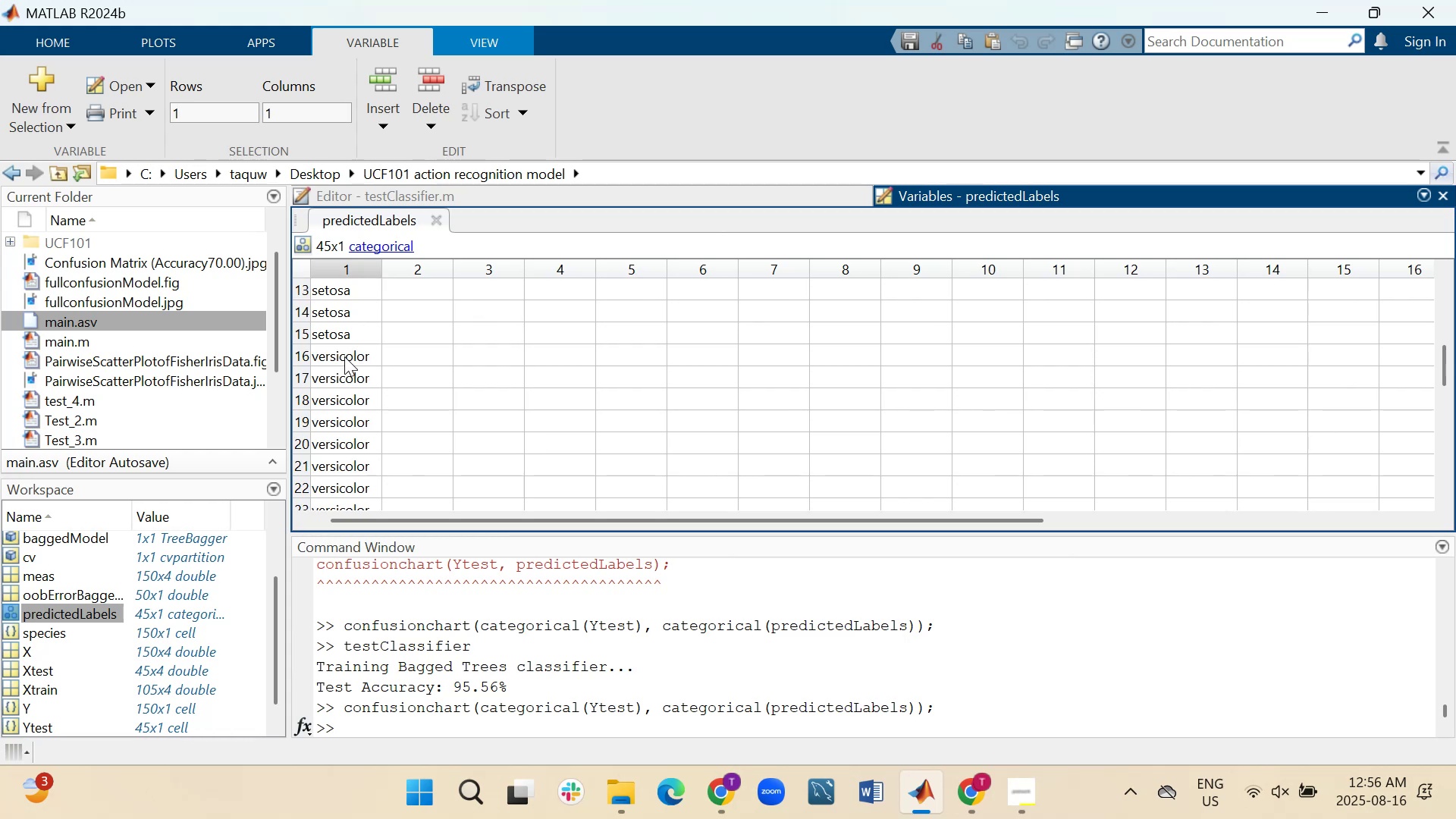 
wait(5.53)
 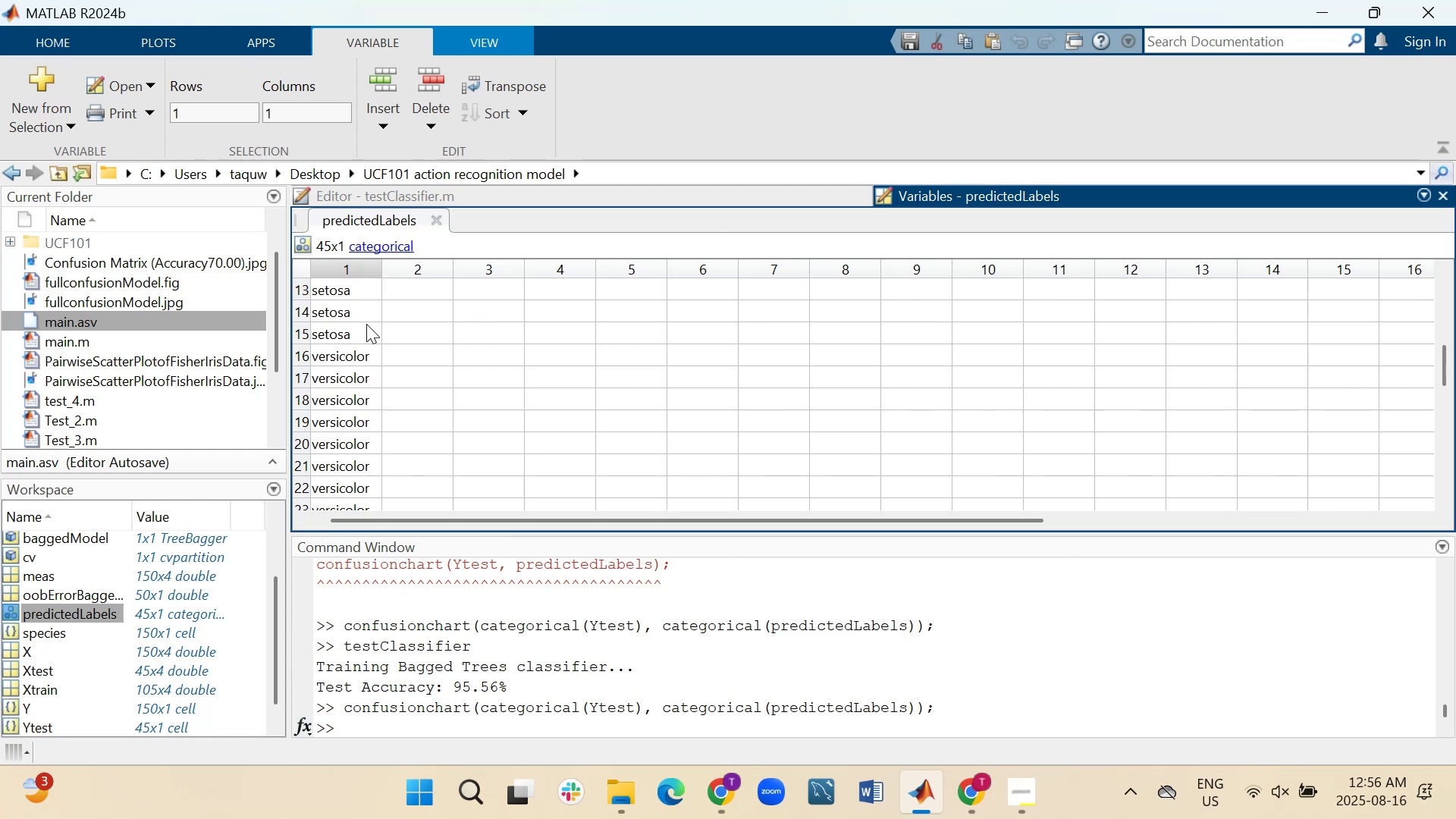 
scroll: coordinate [344, 356], scroll_direction: down, amount: 5.0
 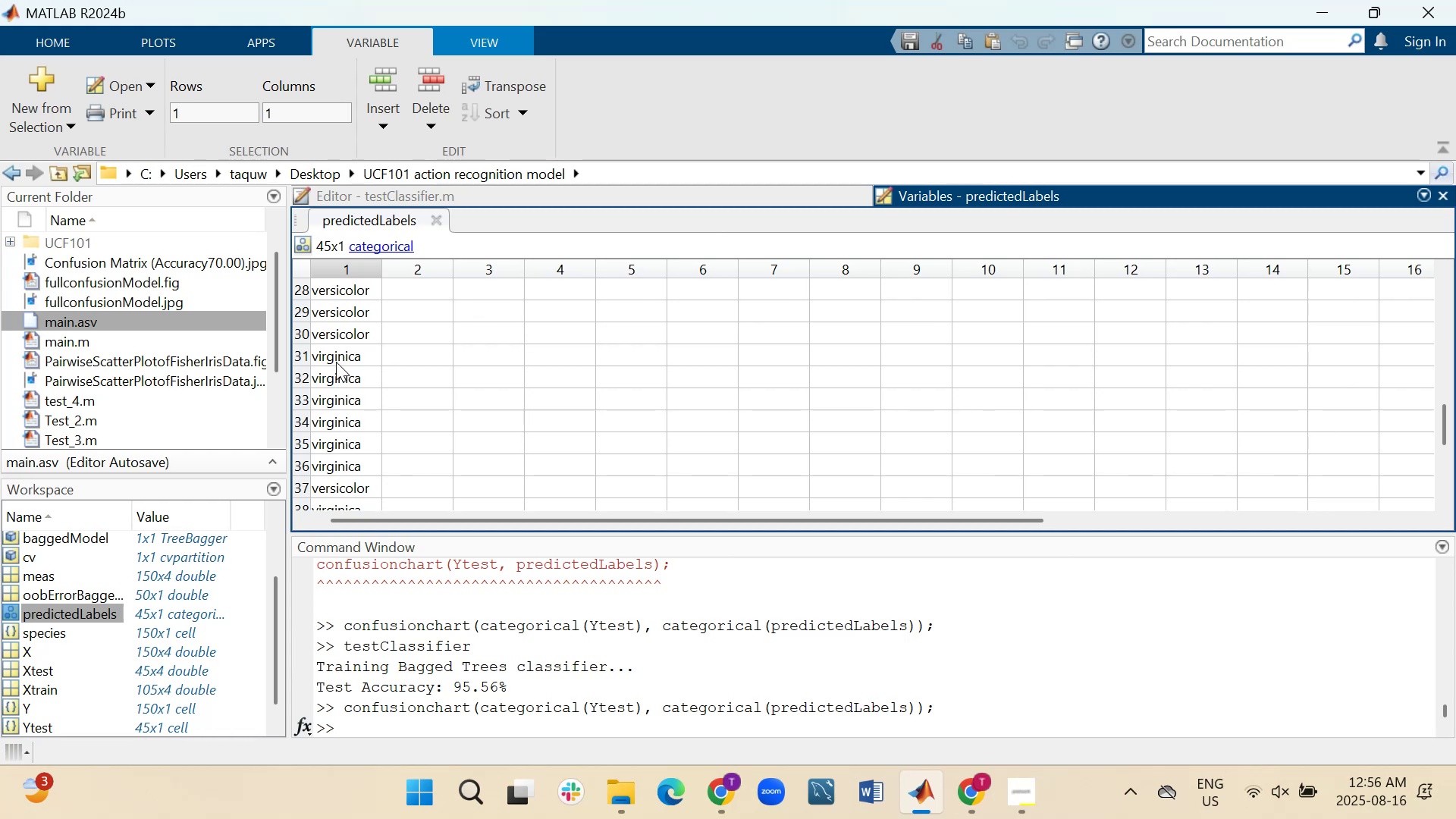 
wait(6.3)
 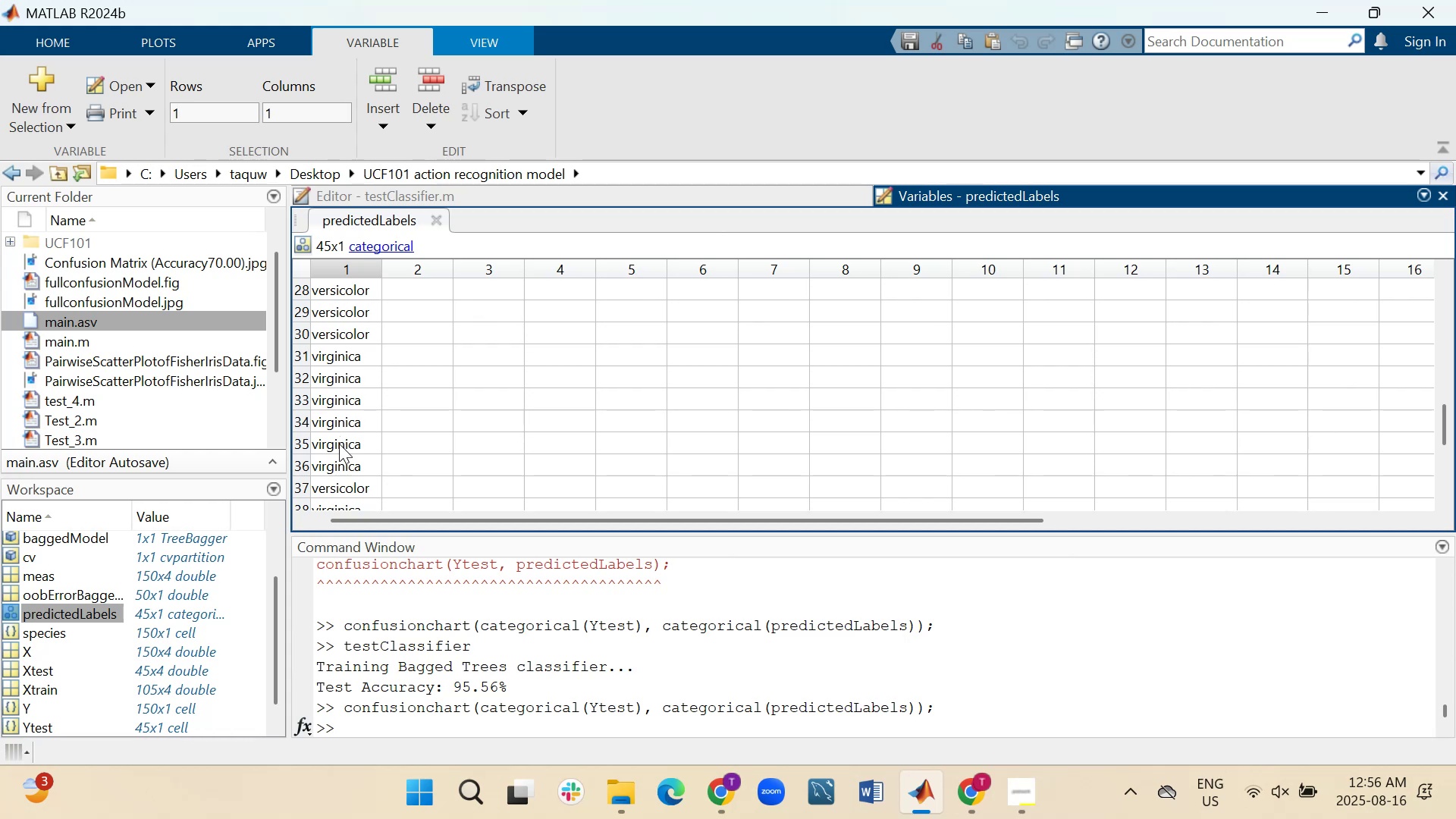 
scroll: coordinate [334, 427], scroll_direction: down, amount: 1.0
 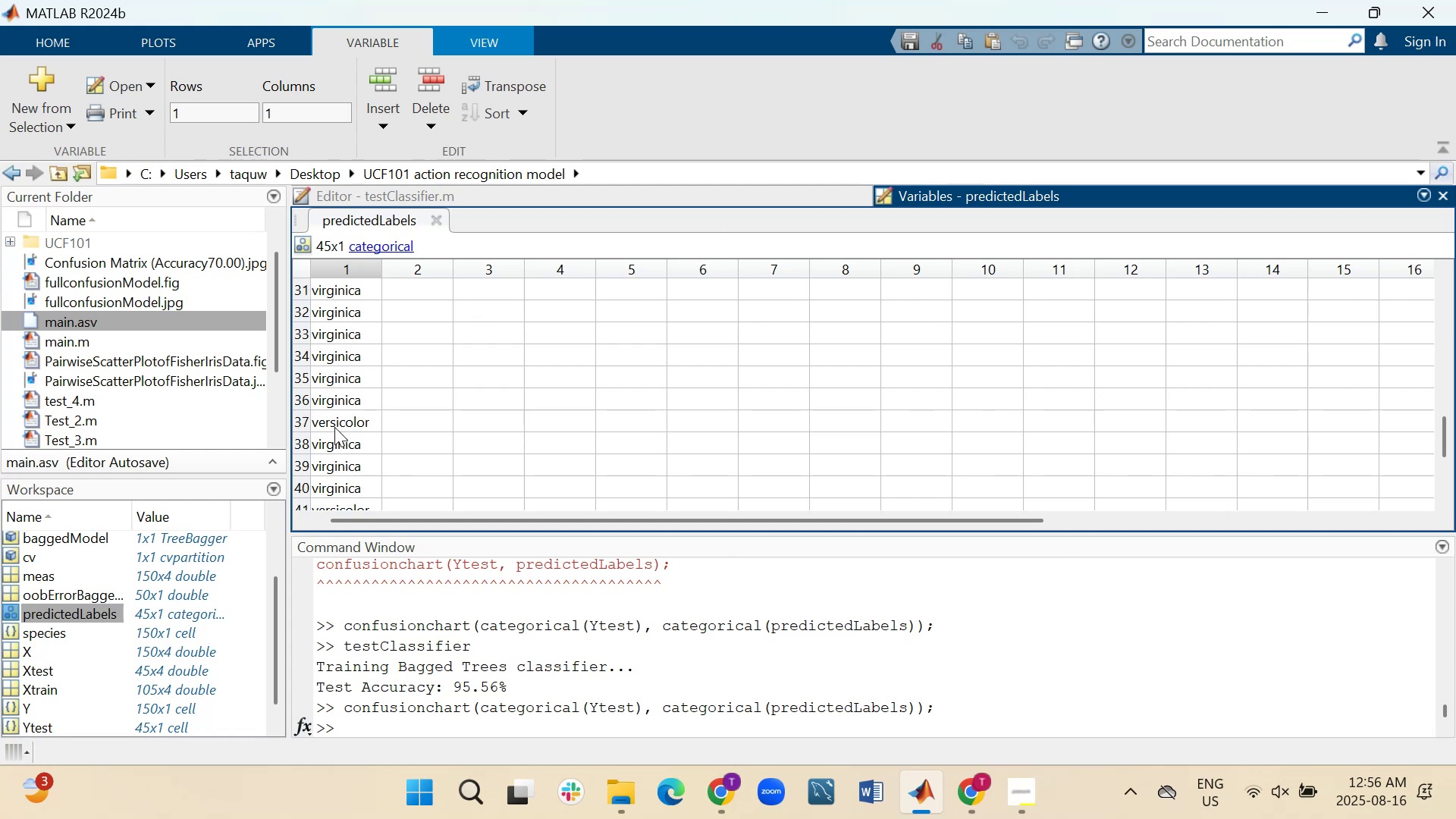 
scroll: coordinate [334, 427], scroll_direction: up, amount: 5.0
 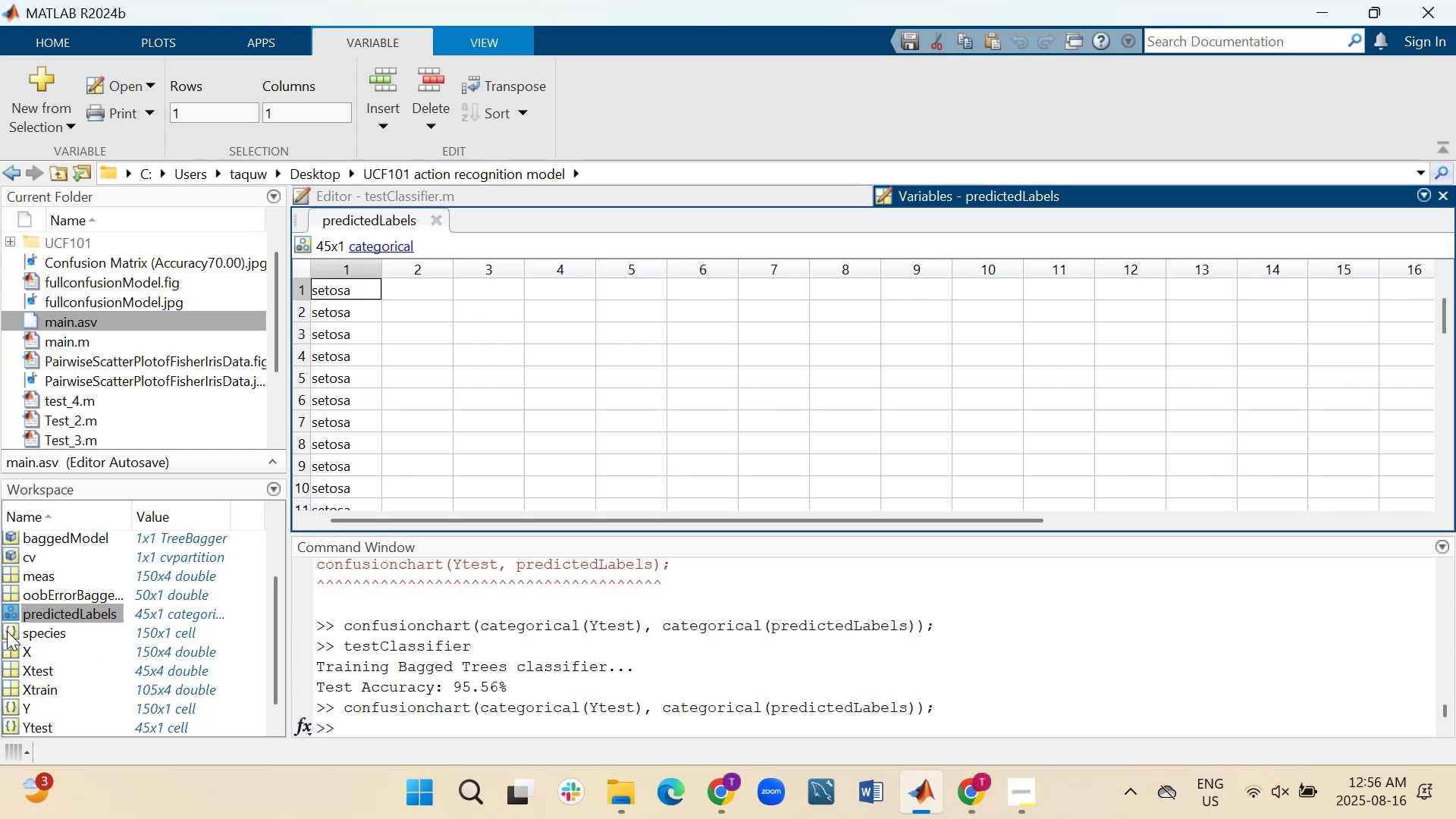 
double_click([7, 631])
 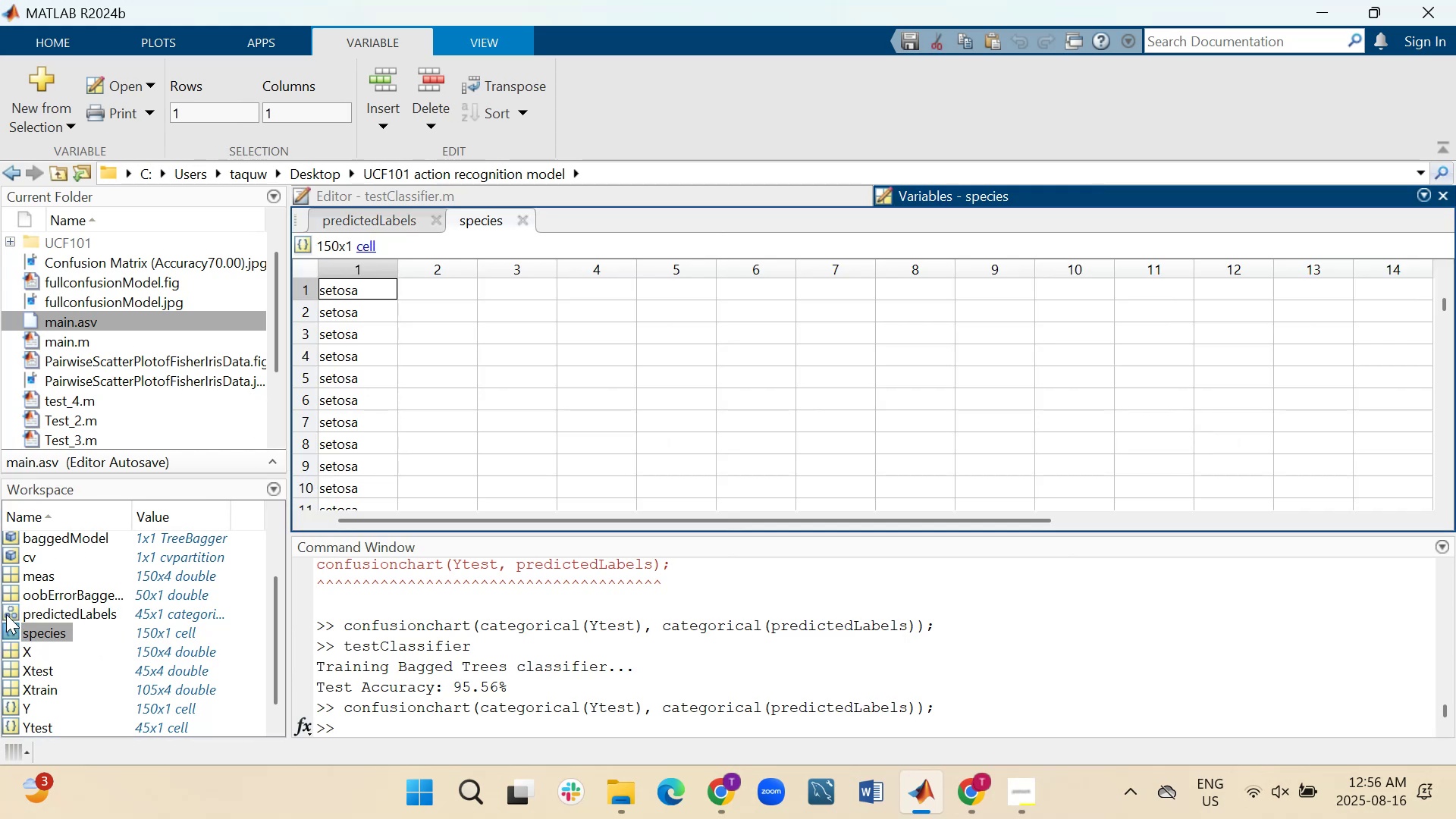 
double_click([6, 595])
 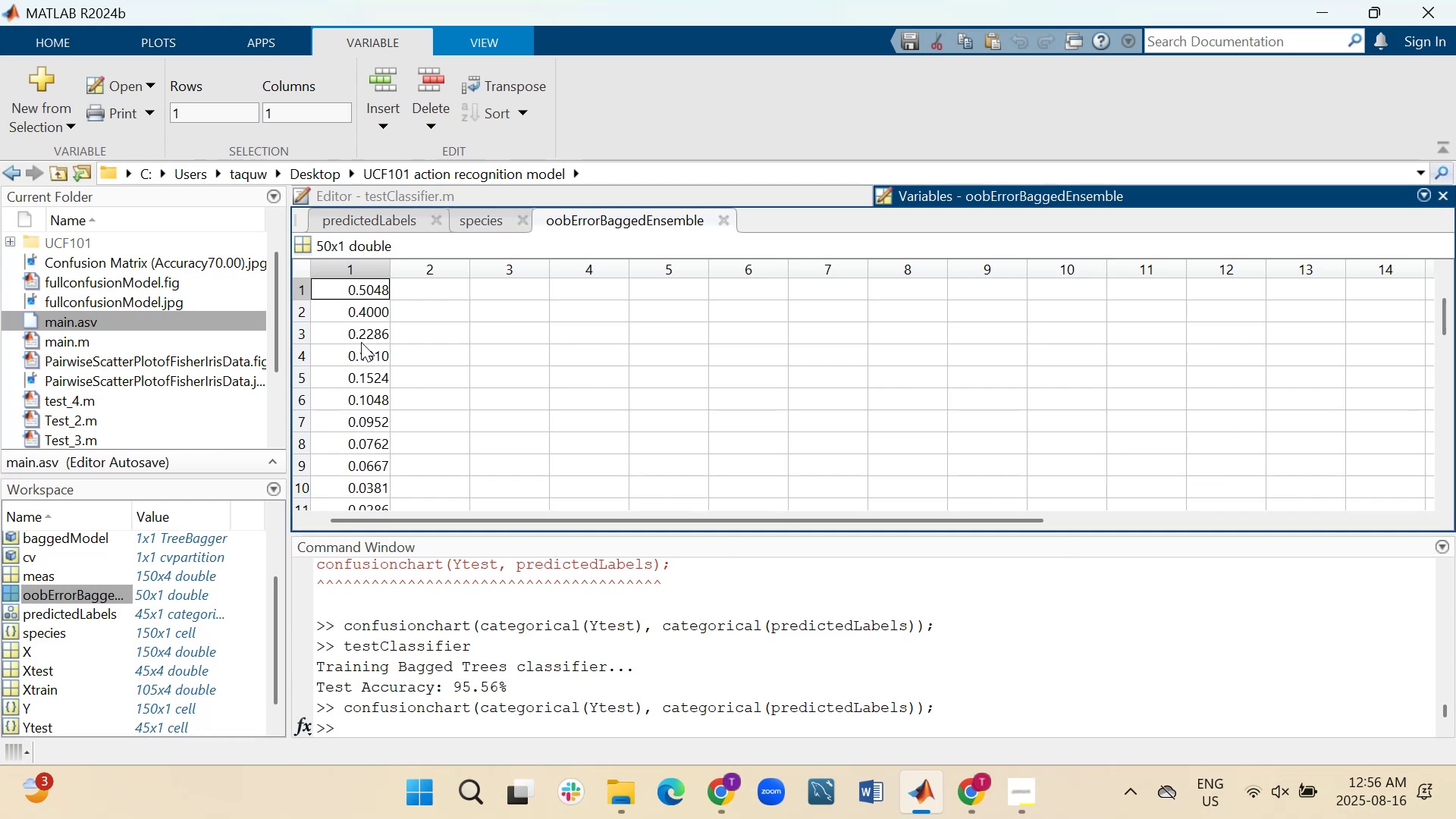 
scroll: coordinate [361, 342], scroll_direction: down, amount: 9.0
 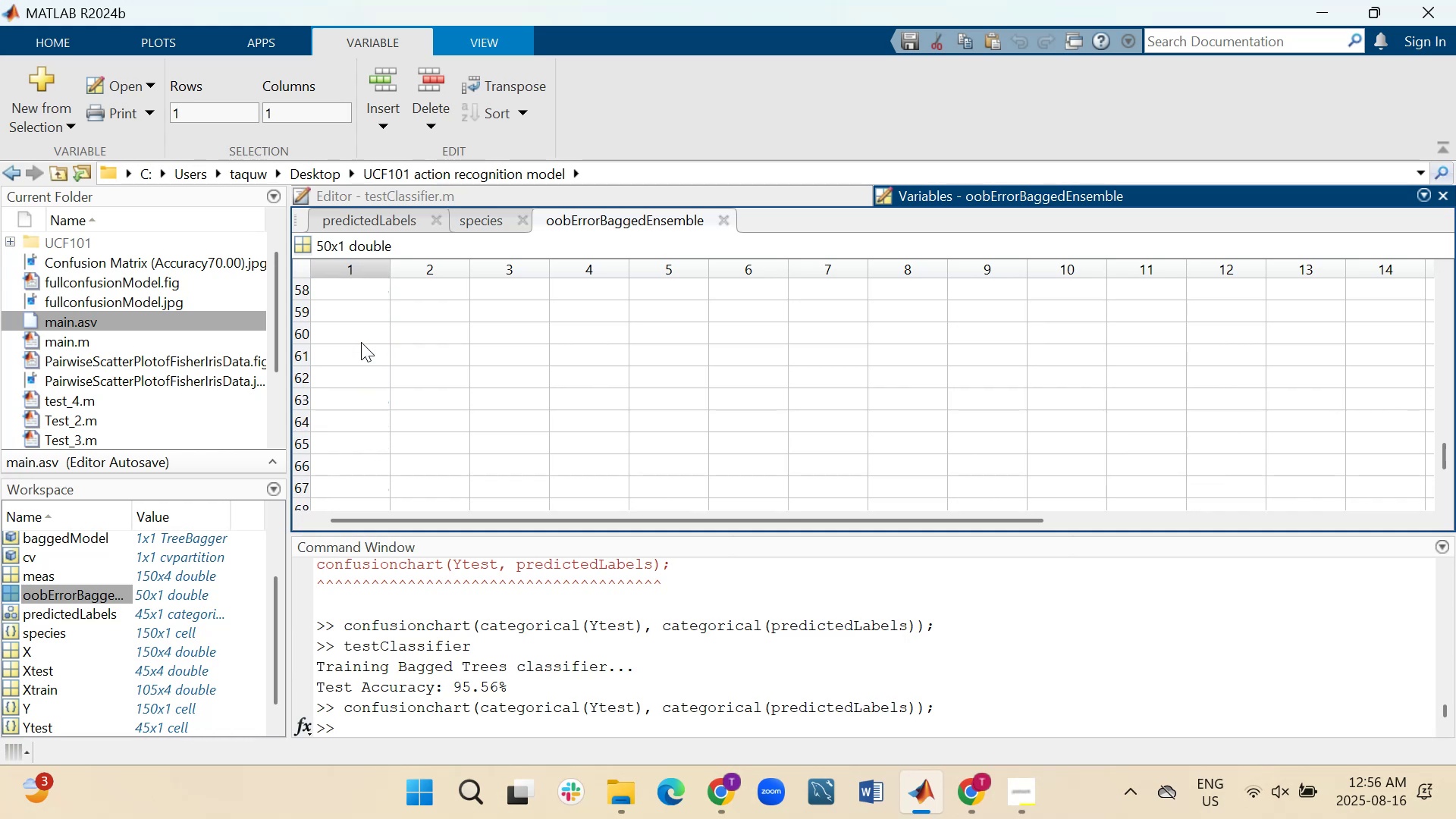 
scroll: coordinate [361, 342], scroll_direction: up, amount: 11.0
 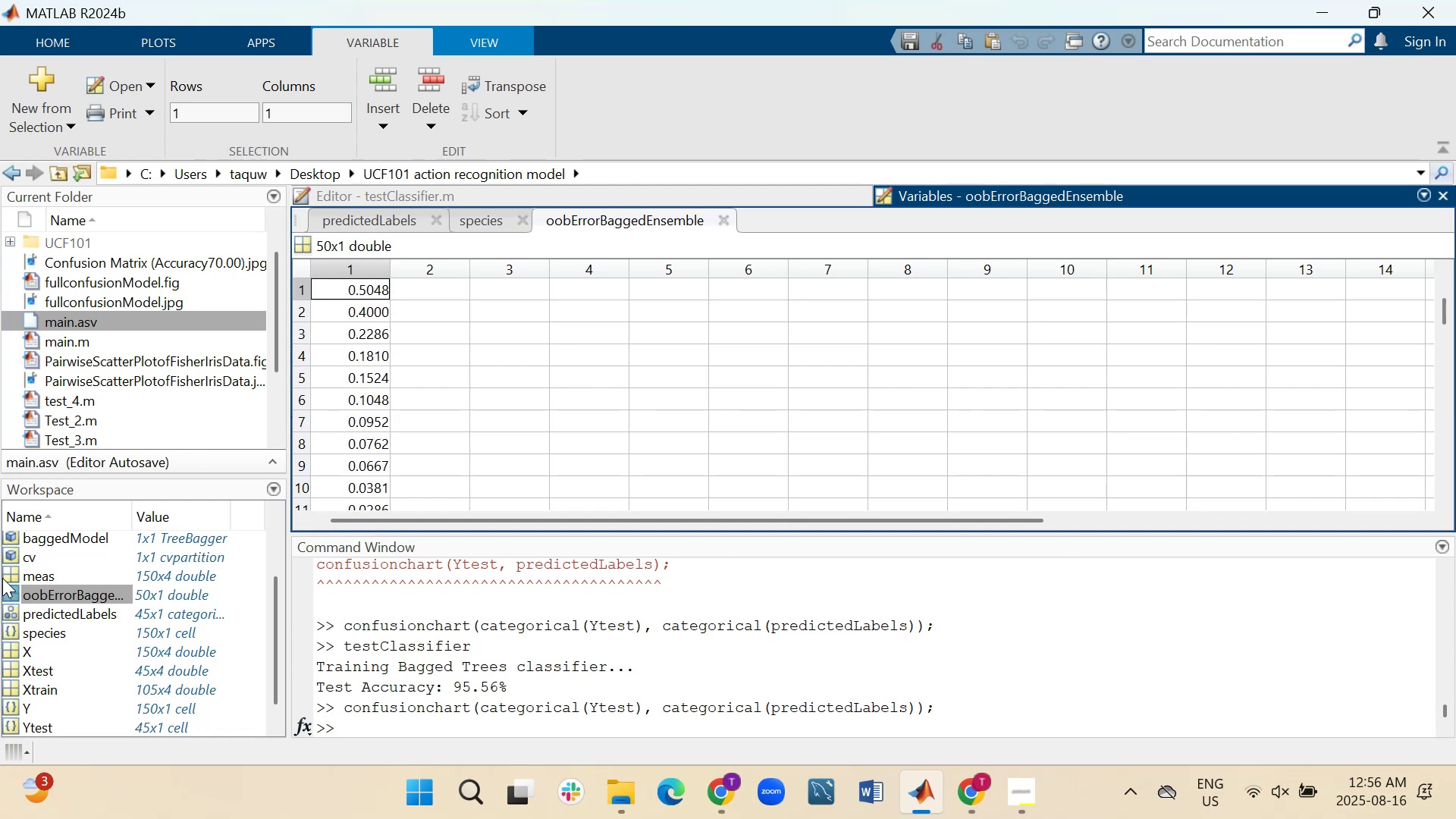 
double_click([5, 572])
 